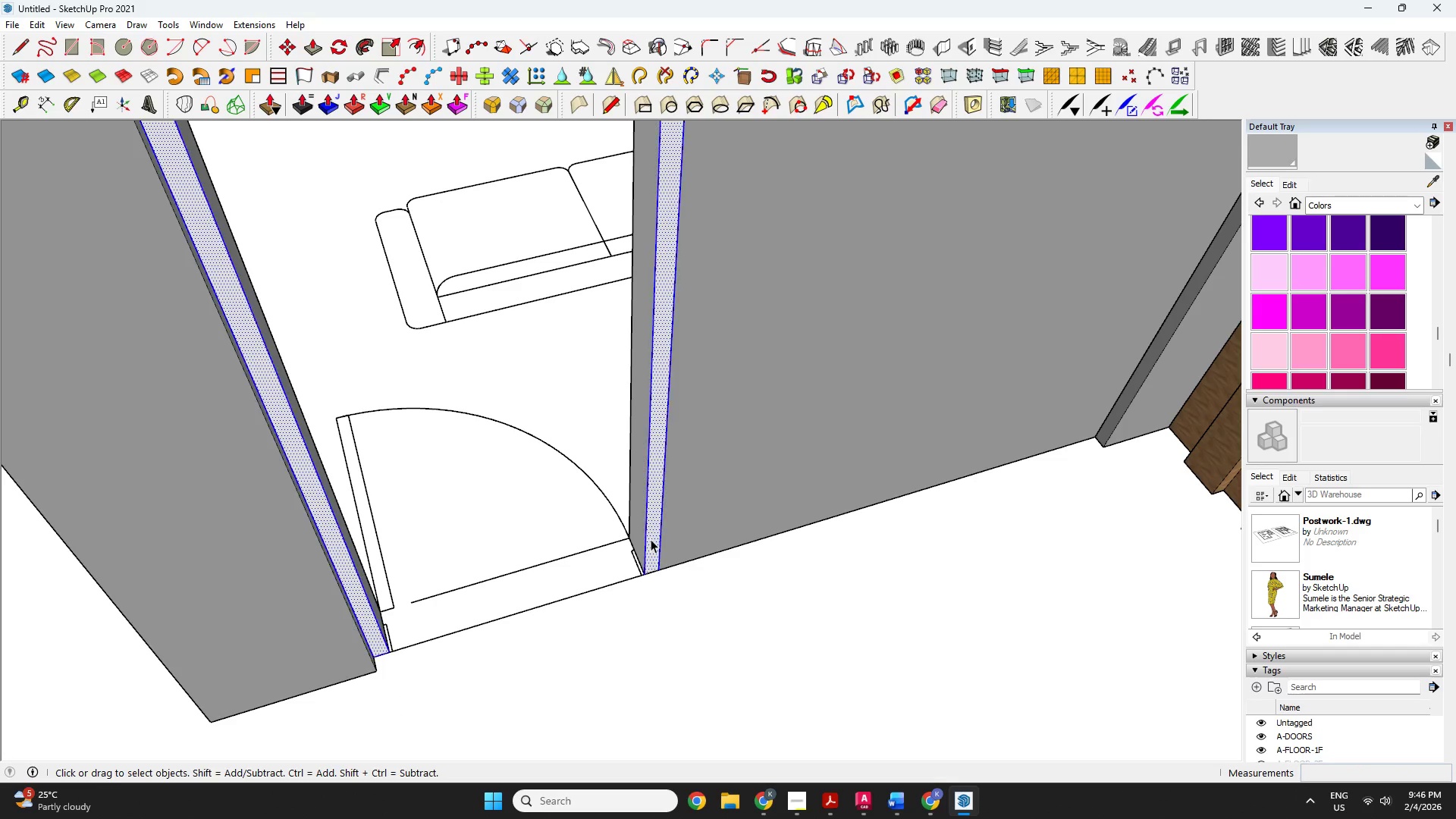 
triple_click([651, 539])
 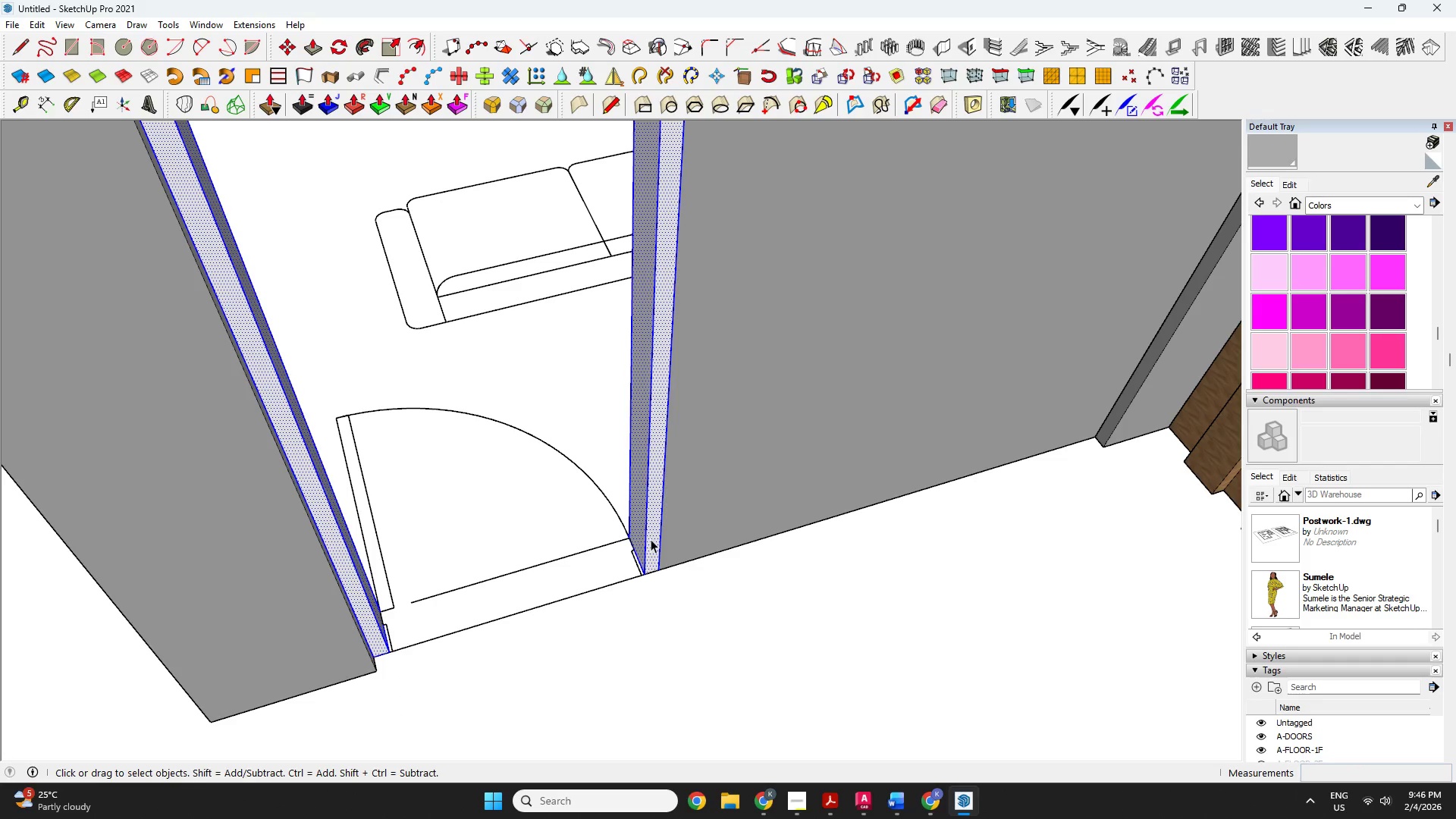 
right_click([651, 539])
 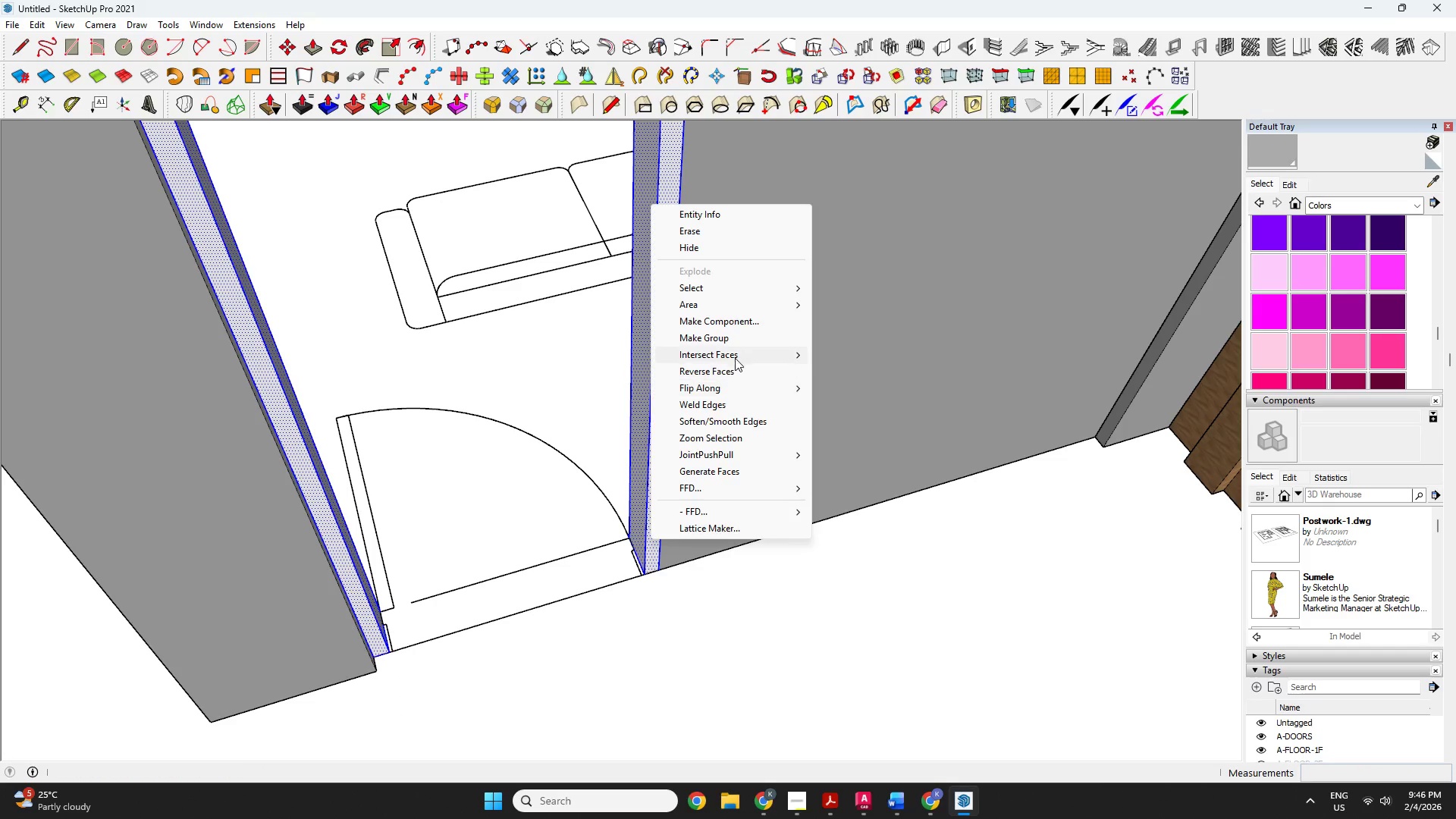 
left_click([733, 340])
 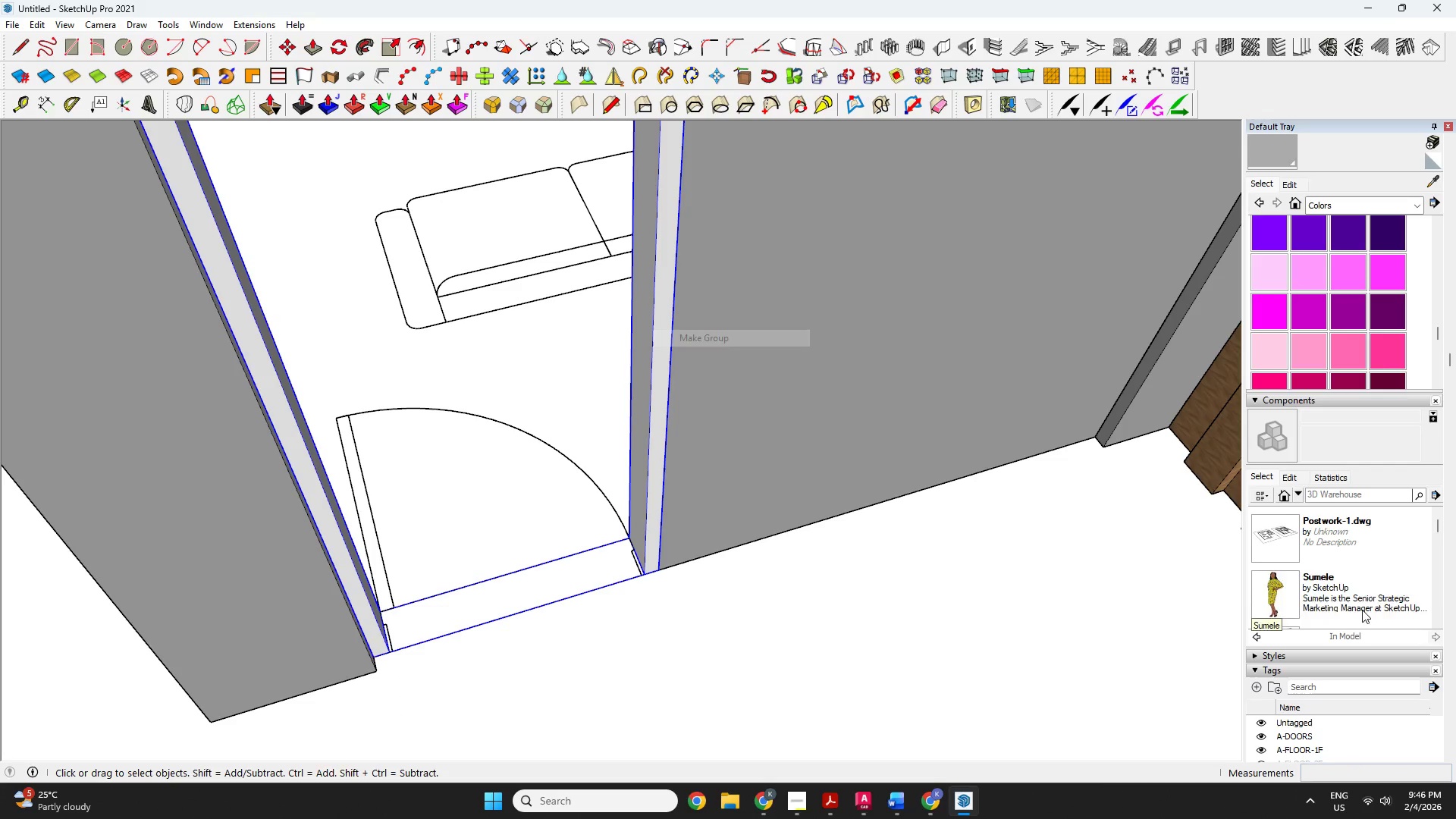 
scroll: coordinate [1385, 282], scroll_direction: down, amount: 8.0
 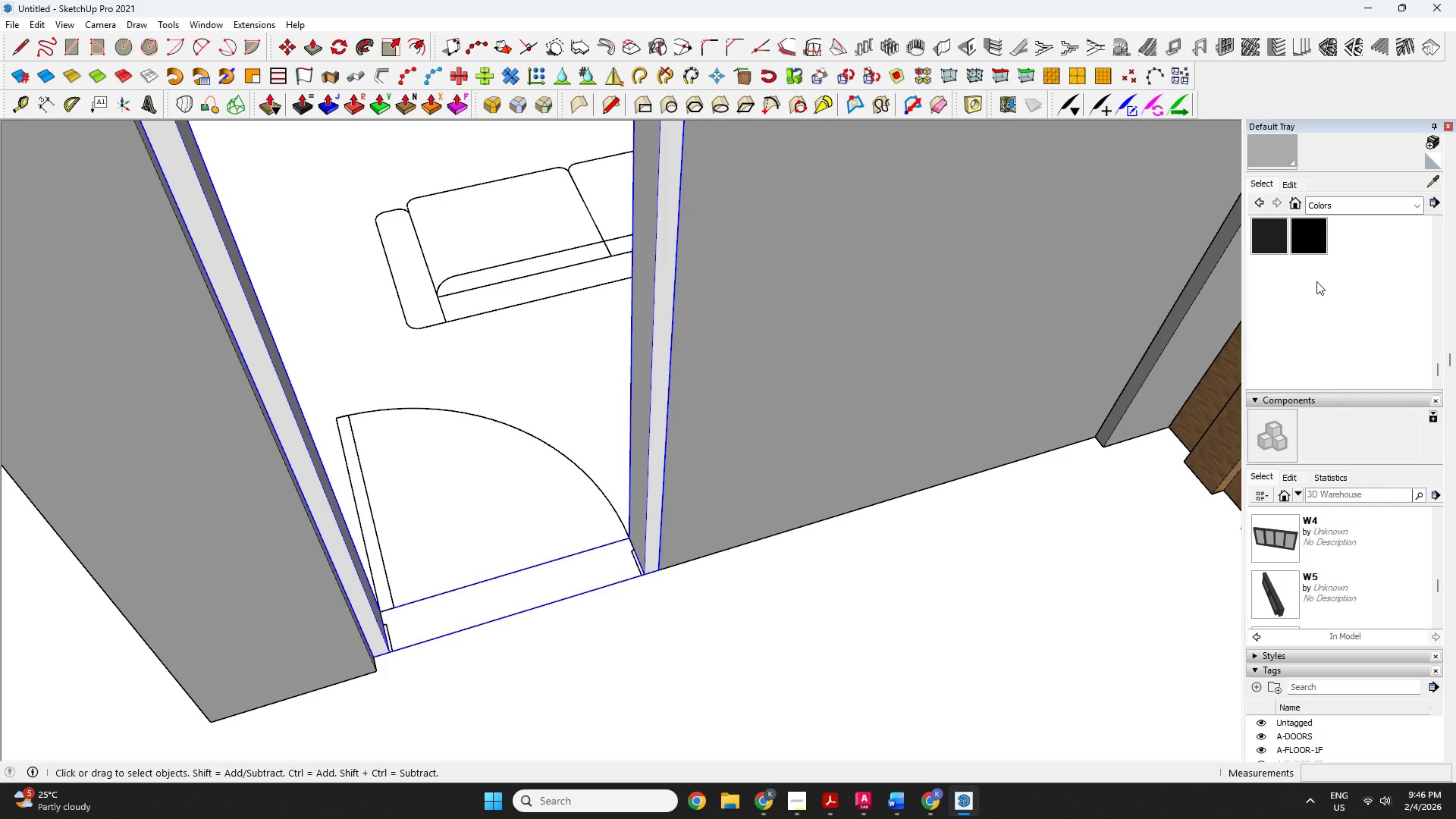 
scroll: coordinate [1311, 289], scroll_direction: up, amount: 1.0
 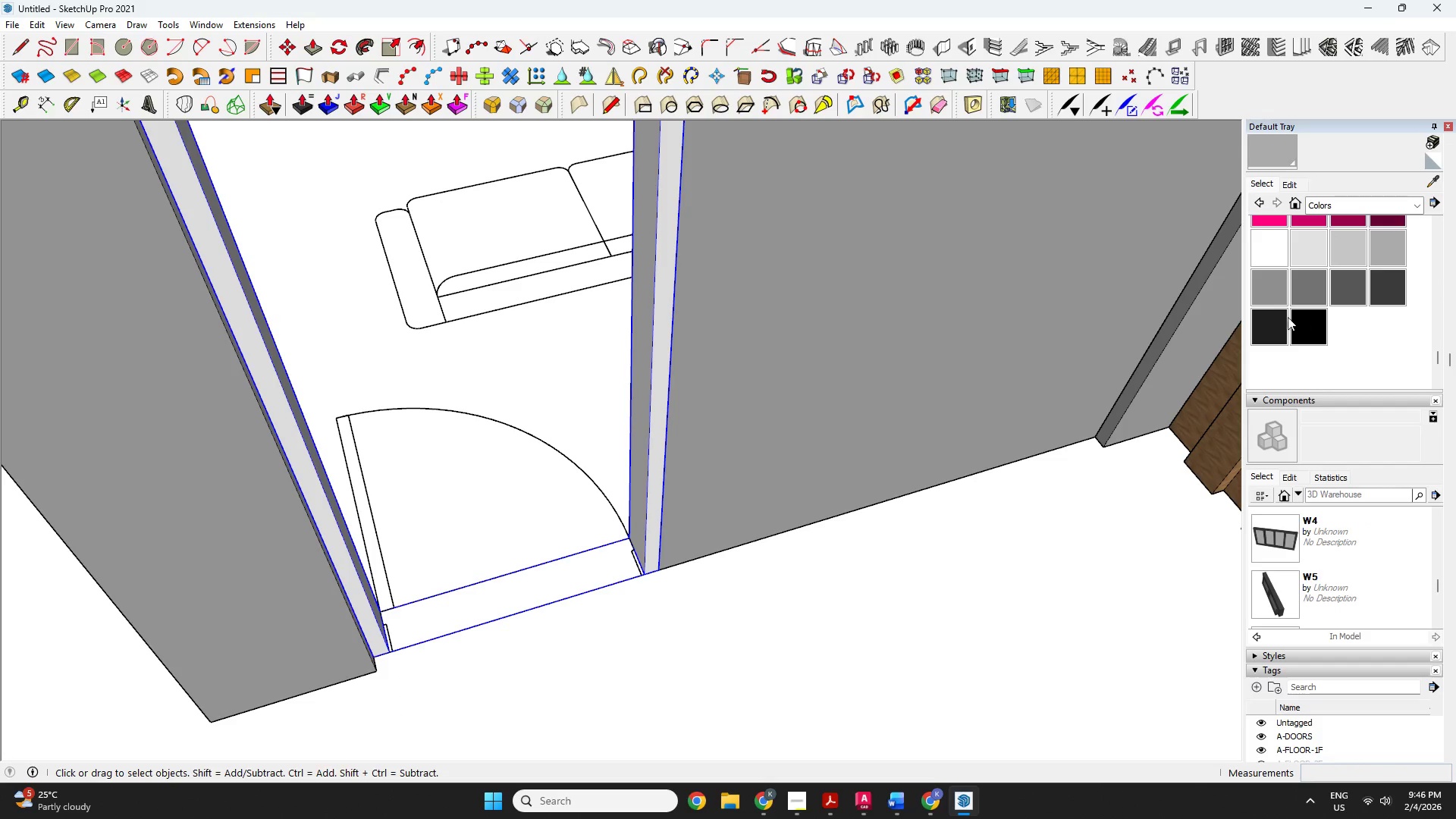 
left_click([1272, 314])
 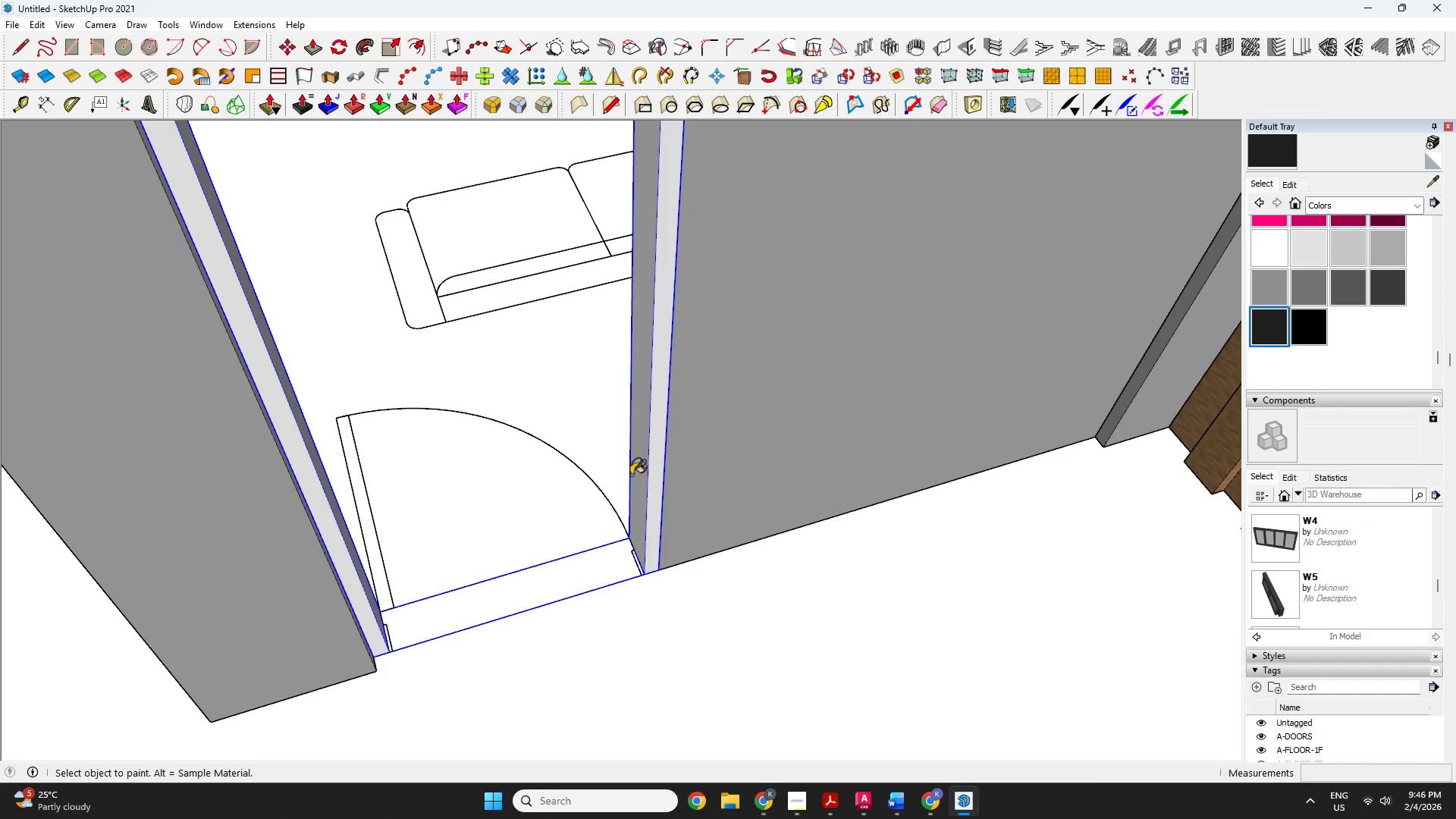 
left_click([651, 462])
 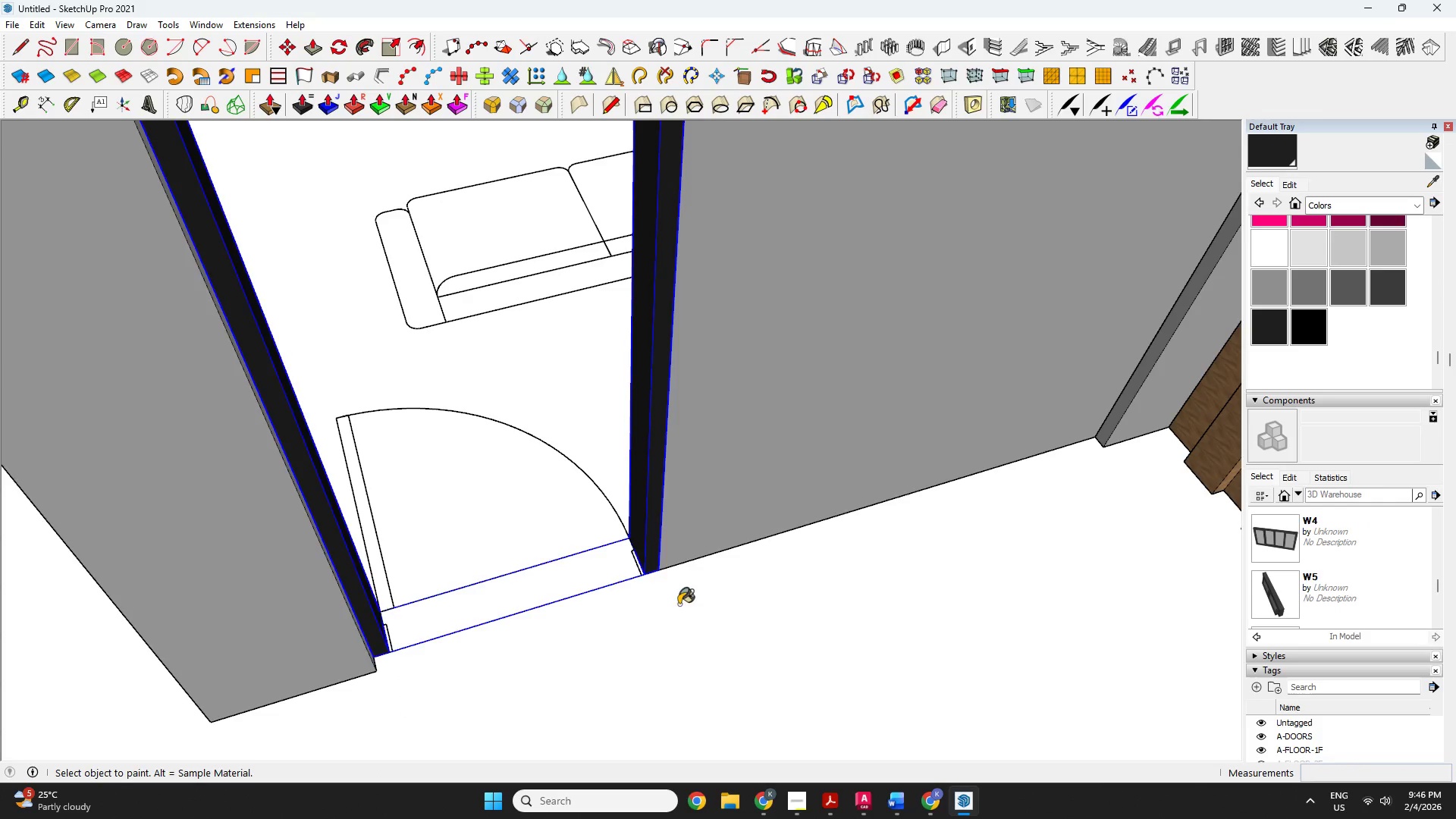 
scroll: coordinate [679, 638], scroll_direction: up, amount: 4.0
 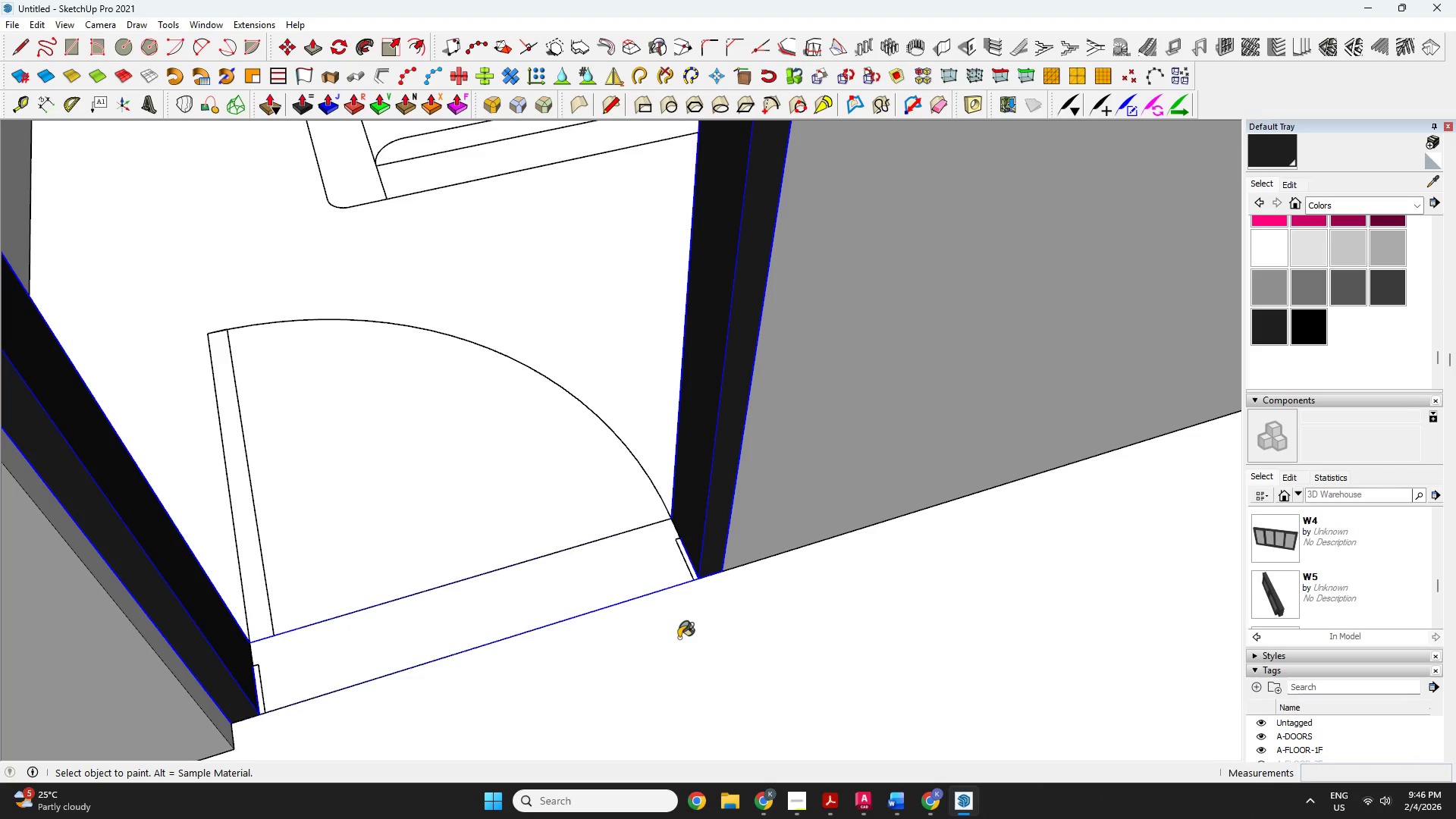 
key(Space)
 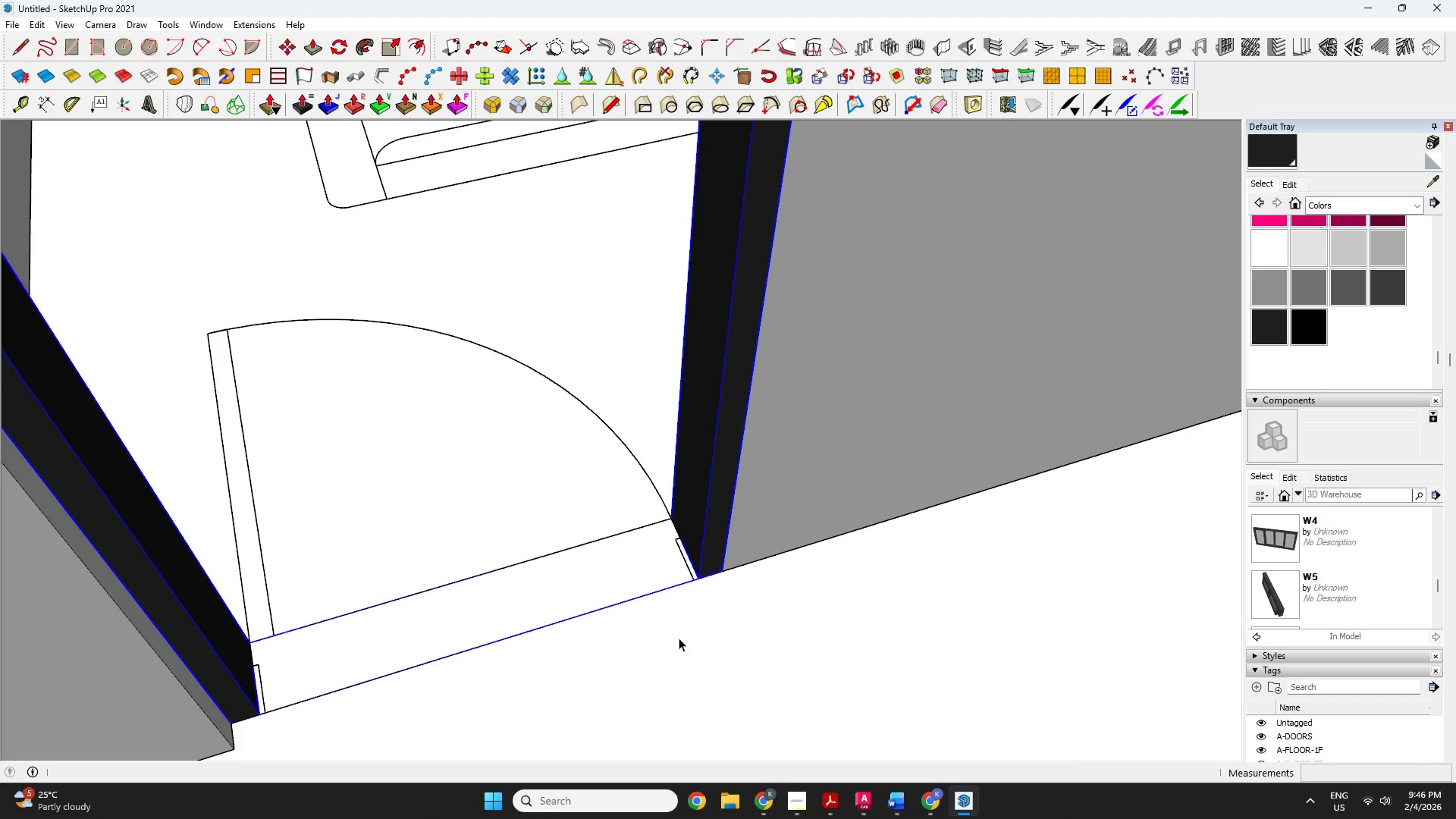 
key(R)
 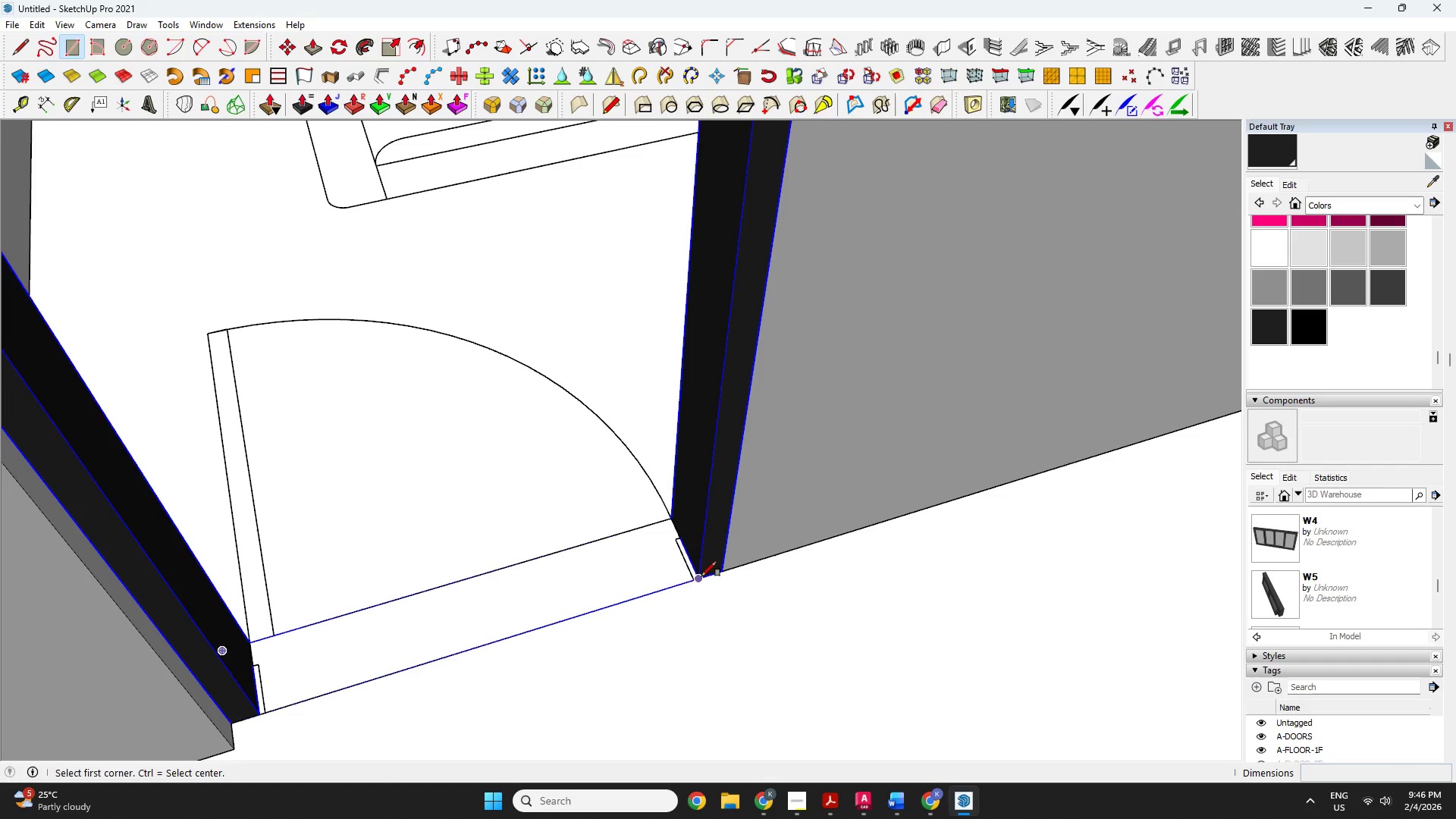 
left_click([698, 579])
 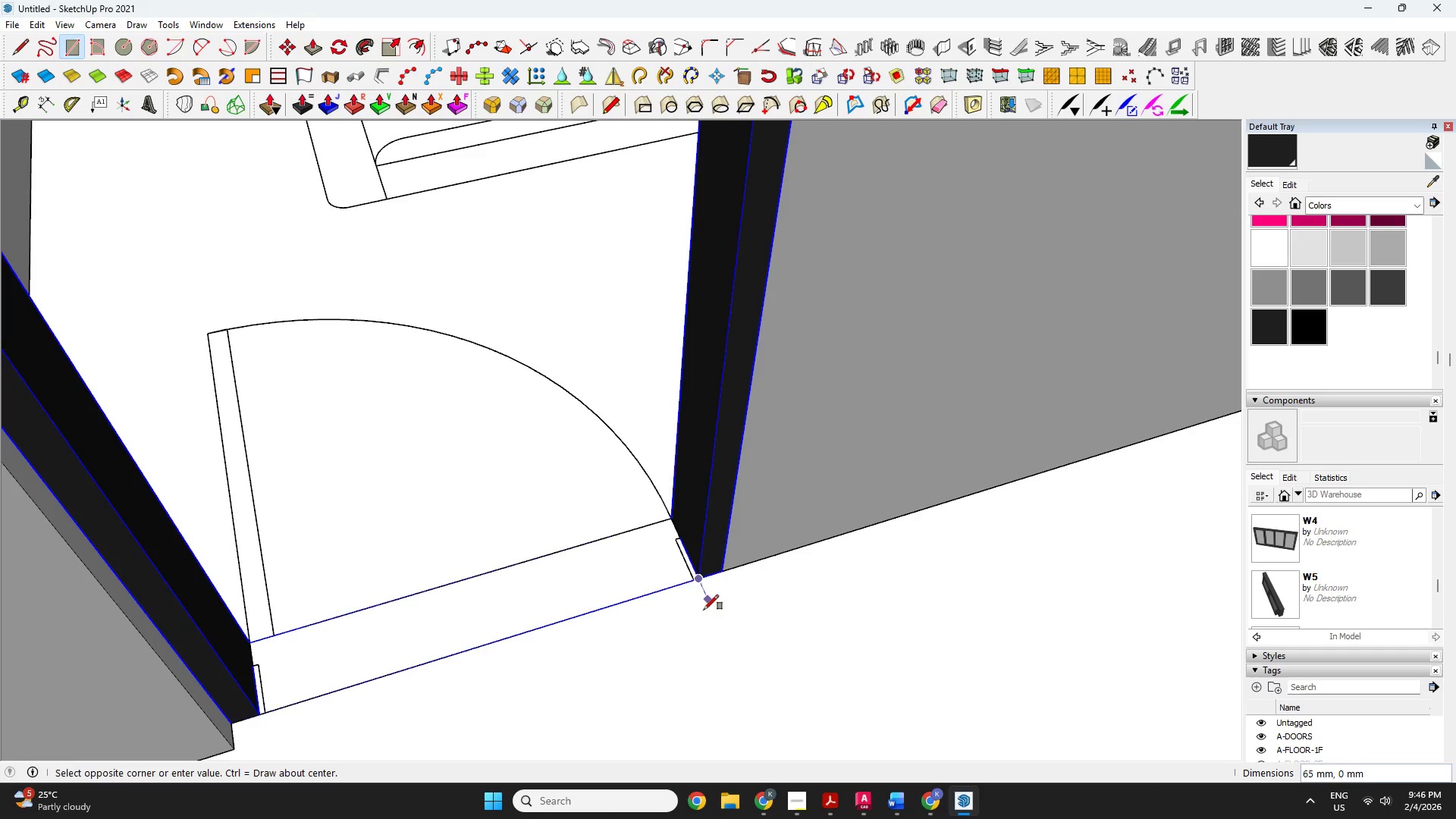 
scroll: coordinate [568, 635], scroll_direction: down, amount: 11.0
 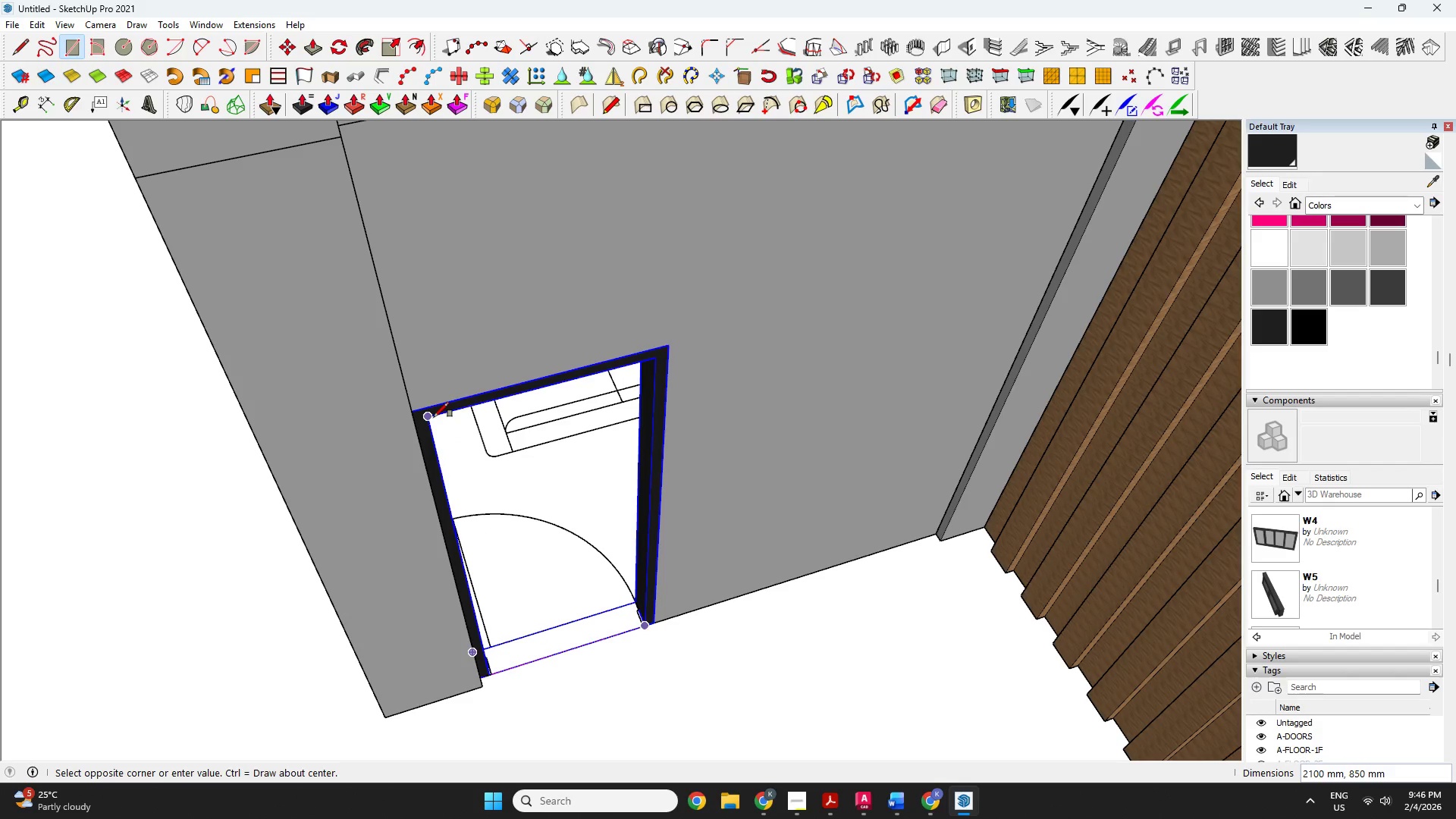 
left_click([431, 417])
 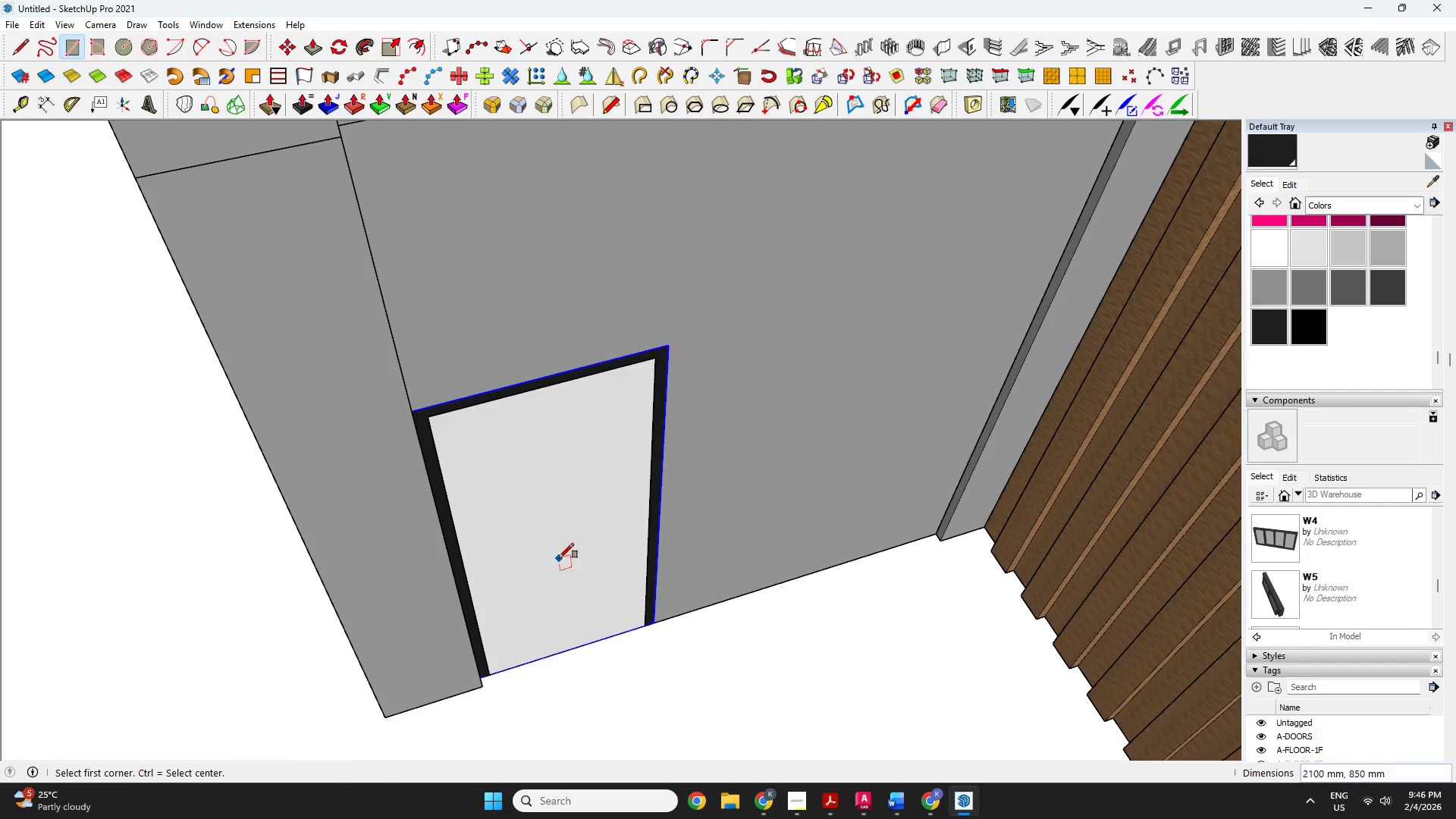 
key(P)
 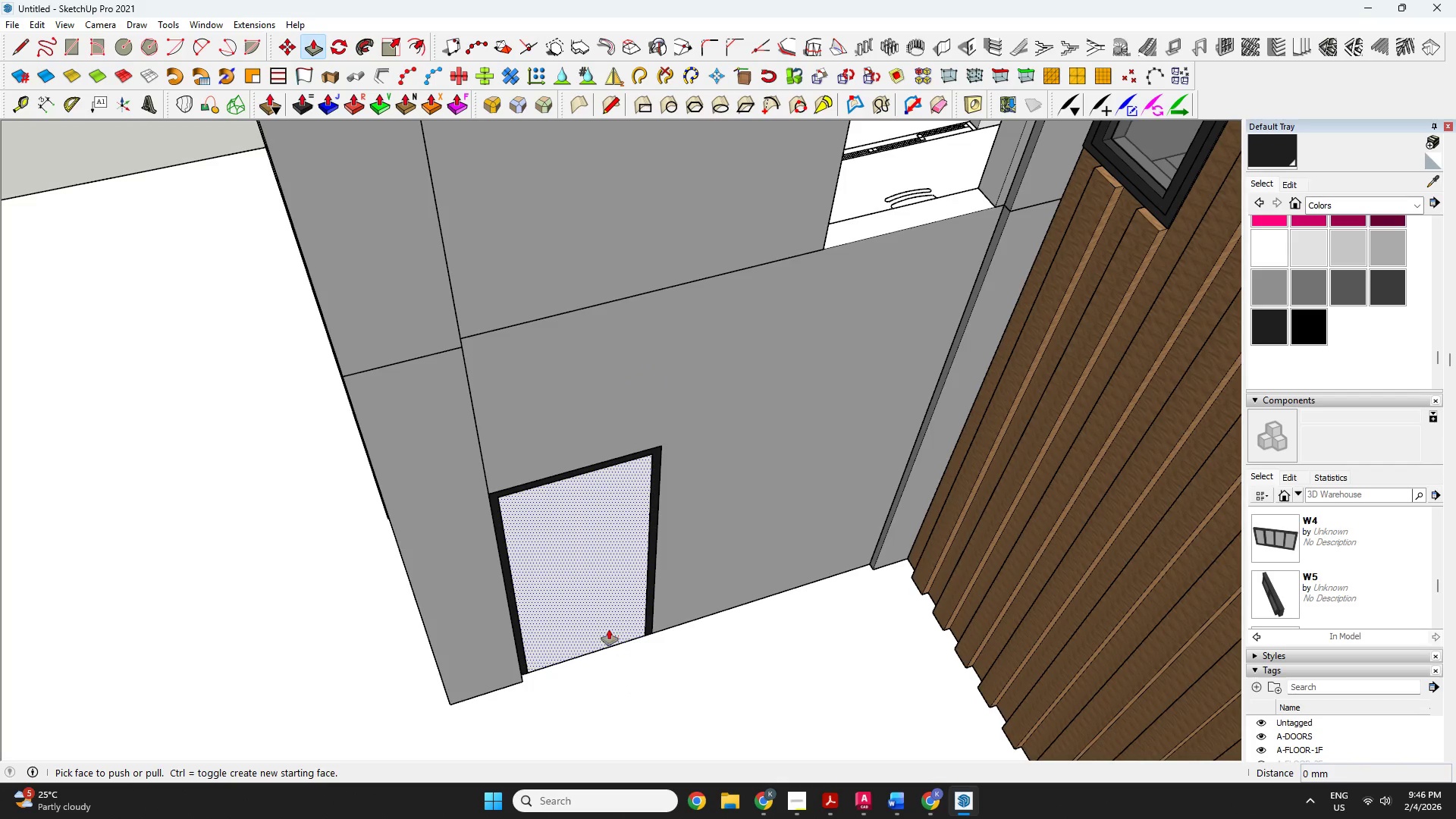 
scroll: coordinate [645, 667], scroll_direction: down, amount: 3.0
 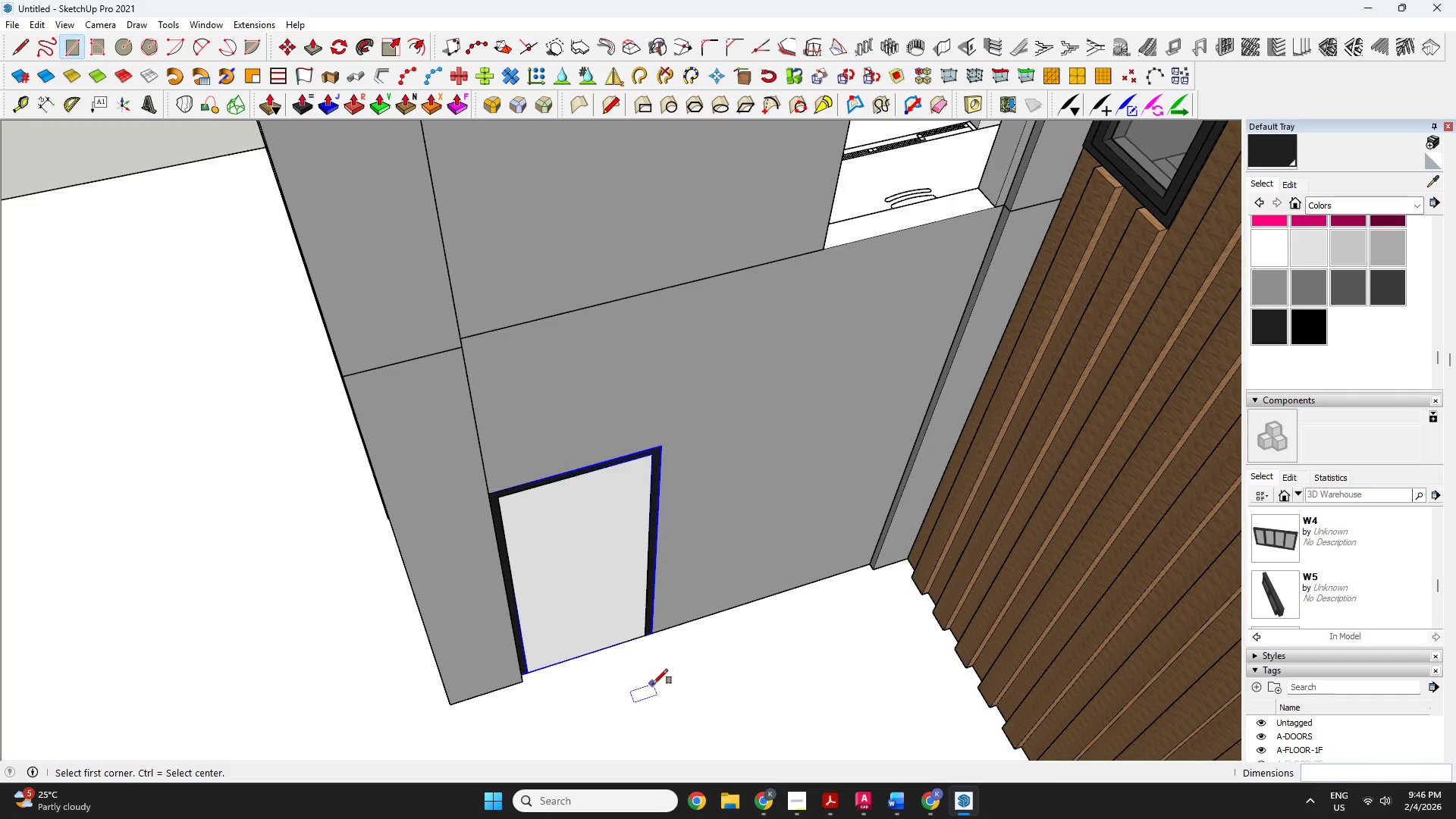 
left_click([603, 623])
 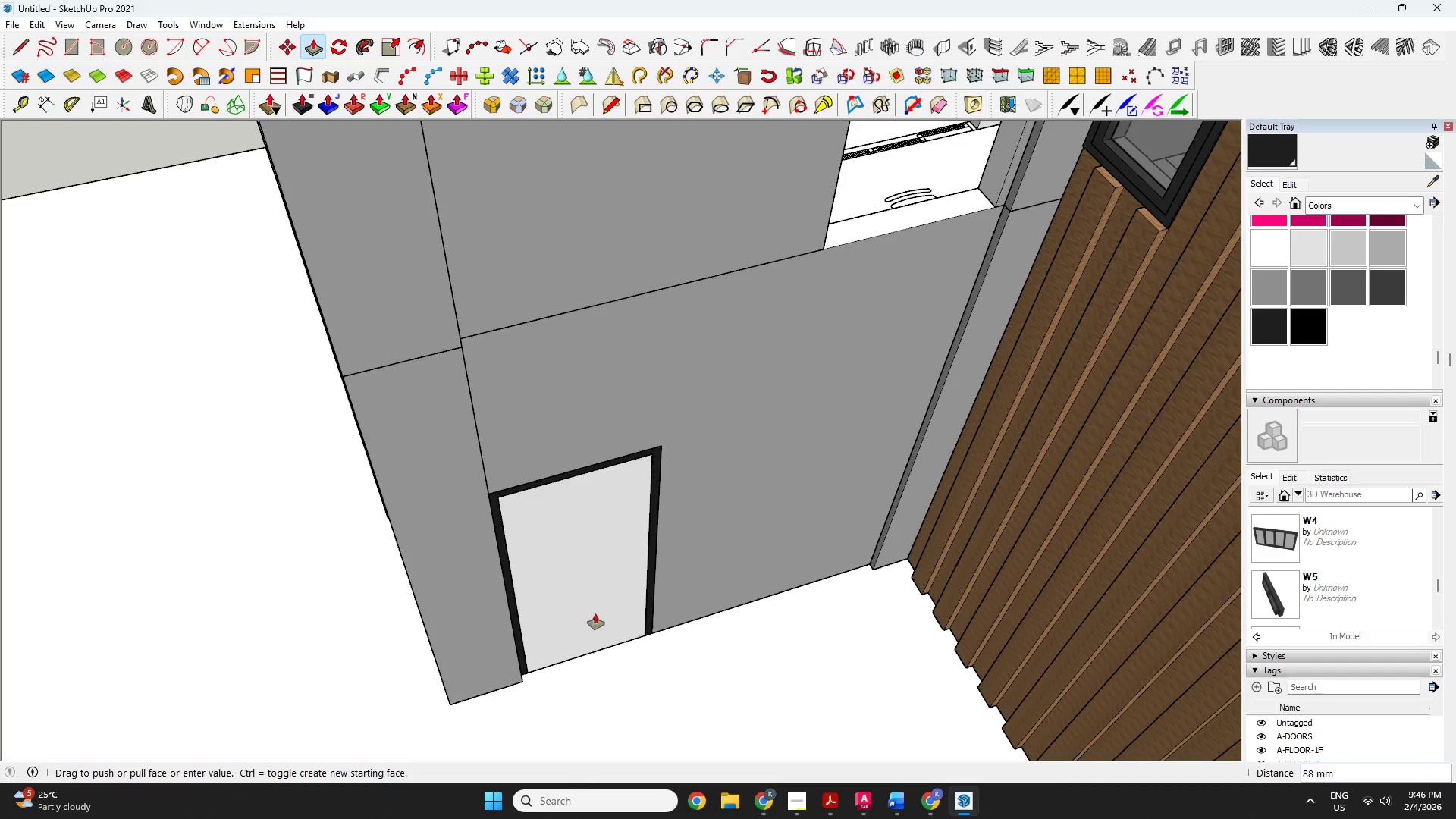 
type(100)
 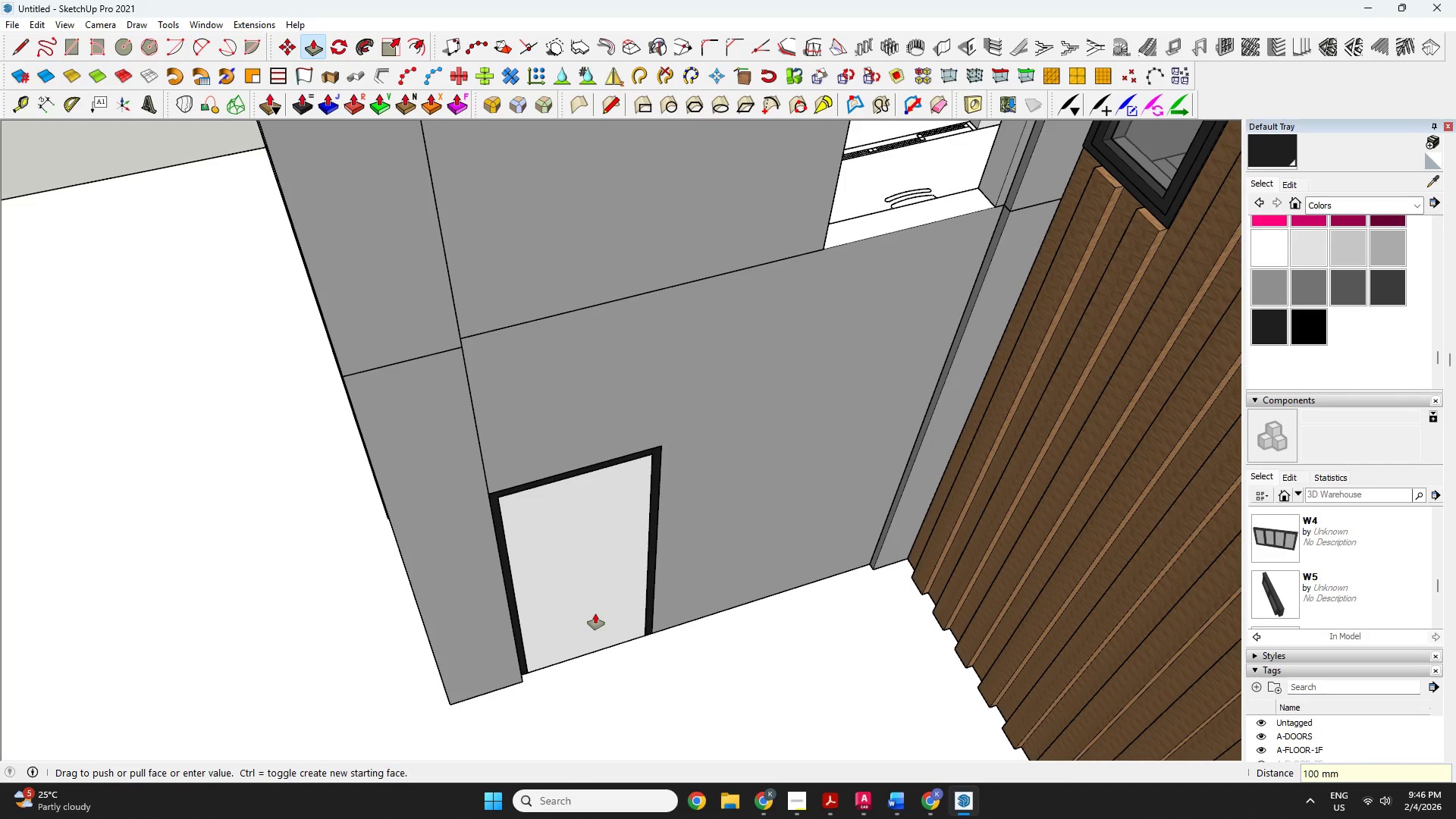 
key(Enter)
 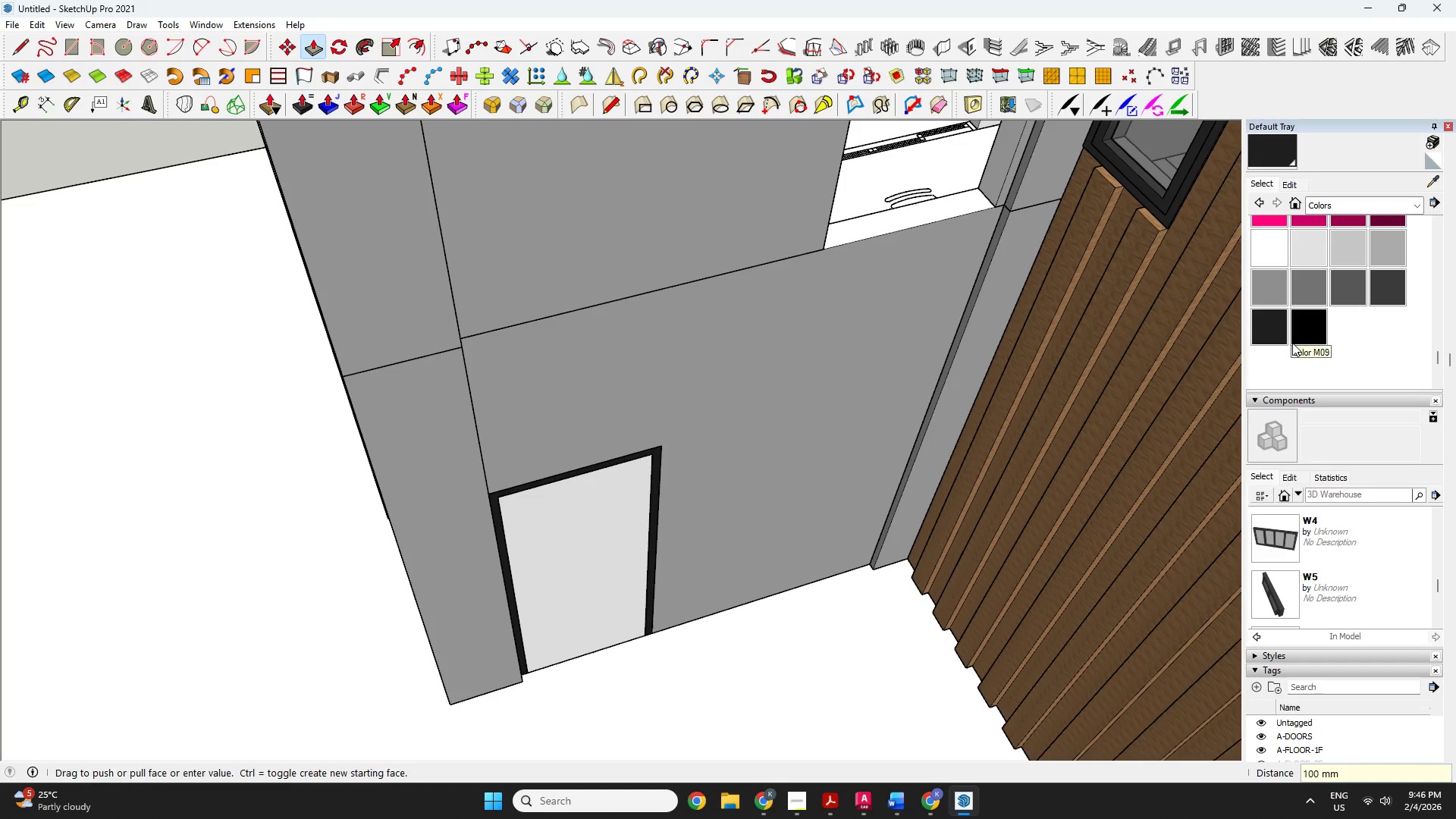 
key(Space)
 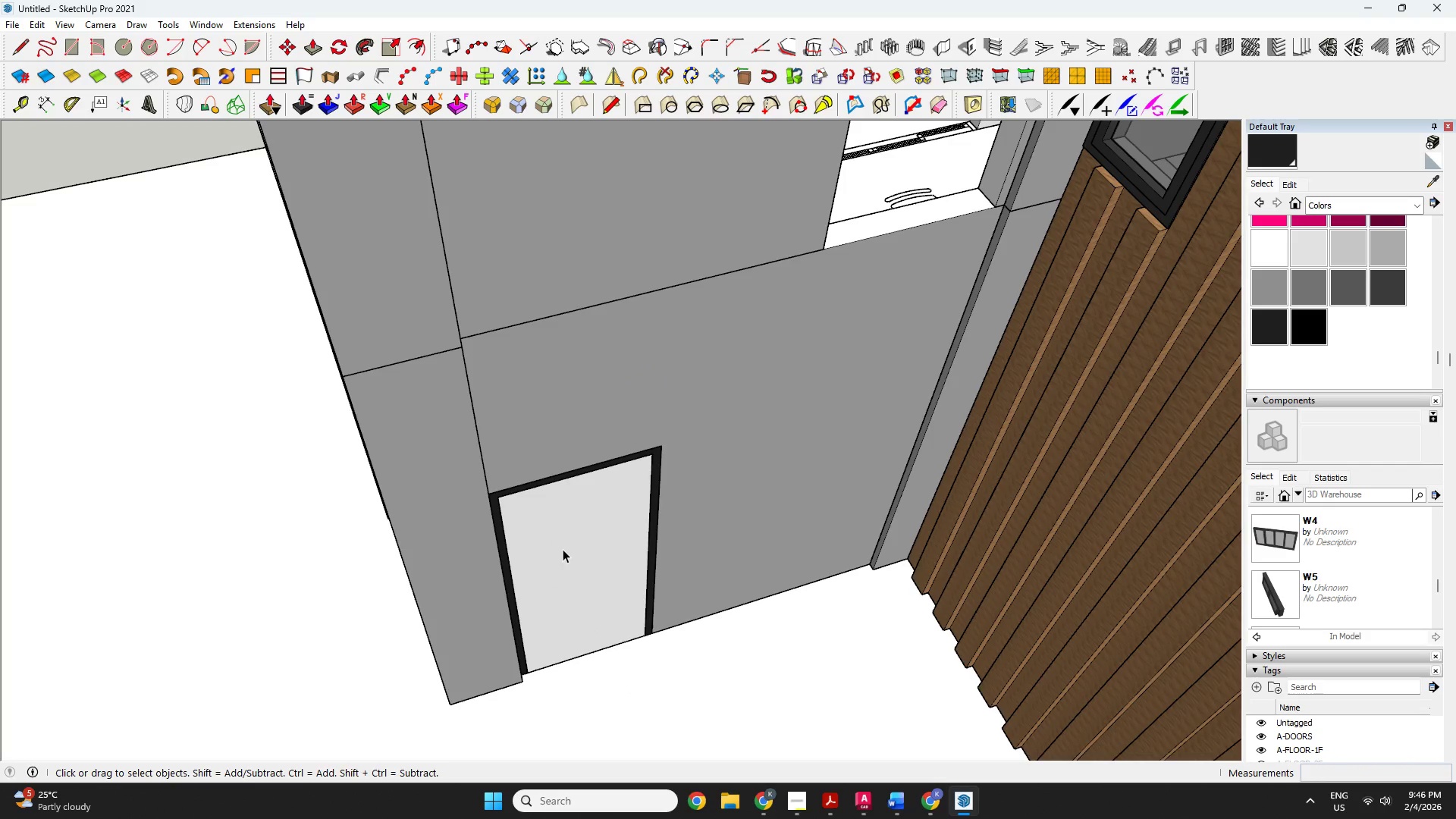 
double_click([563, 549])
 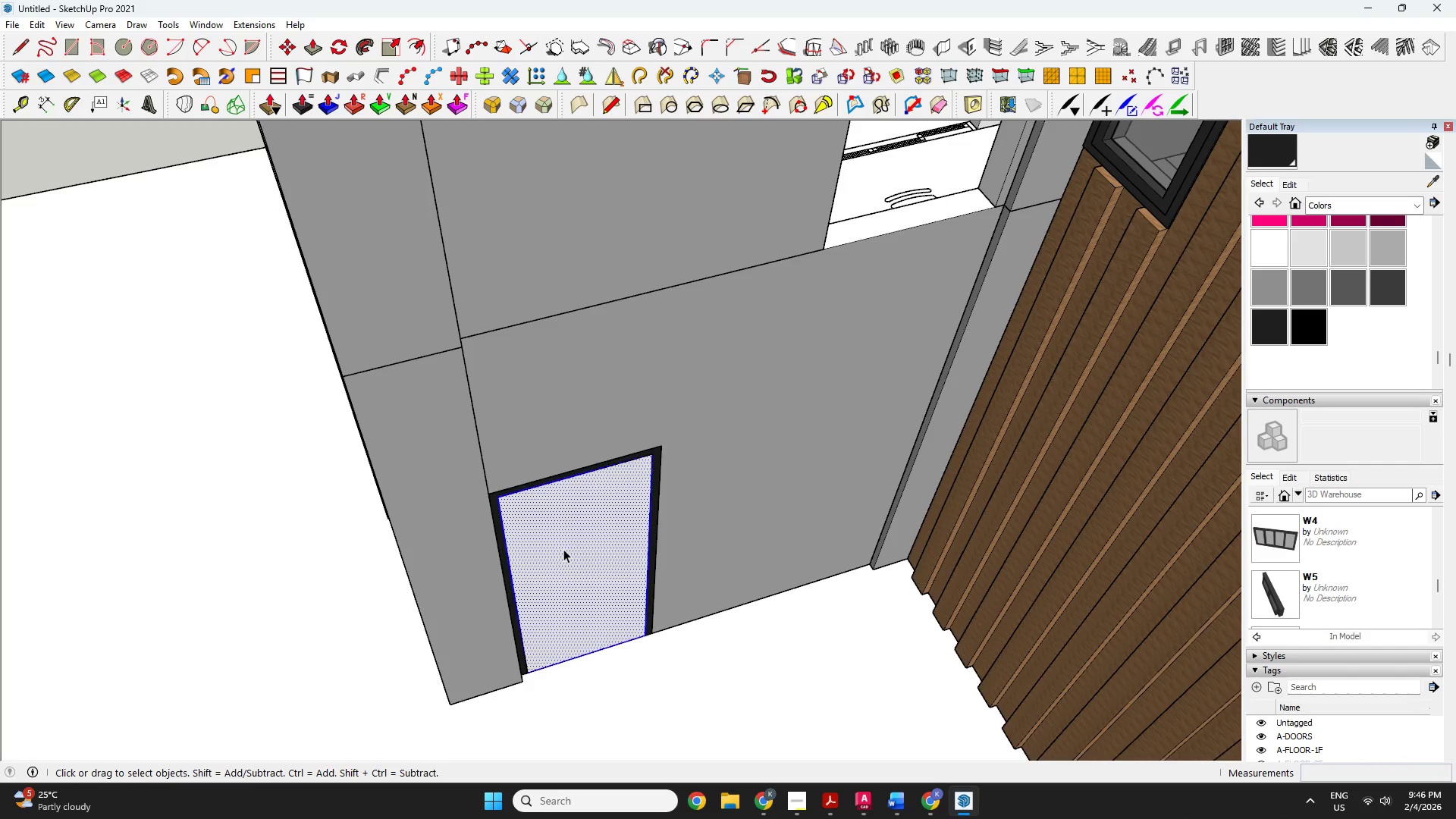 
triple_click([563, 549])
 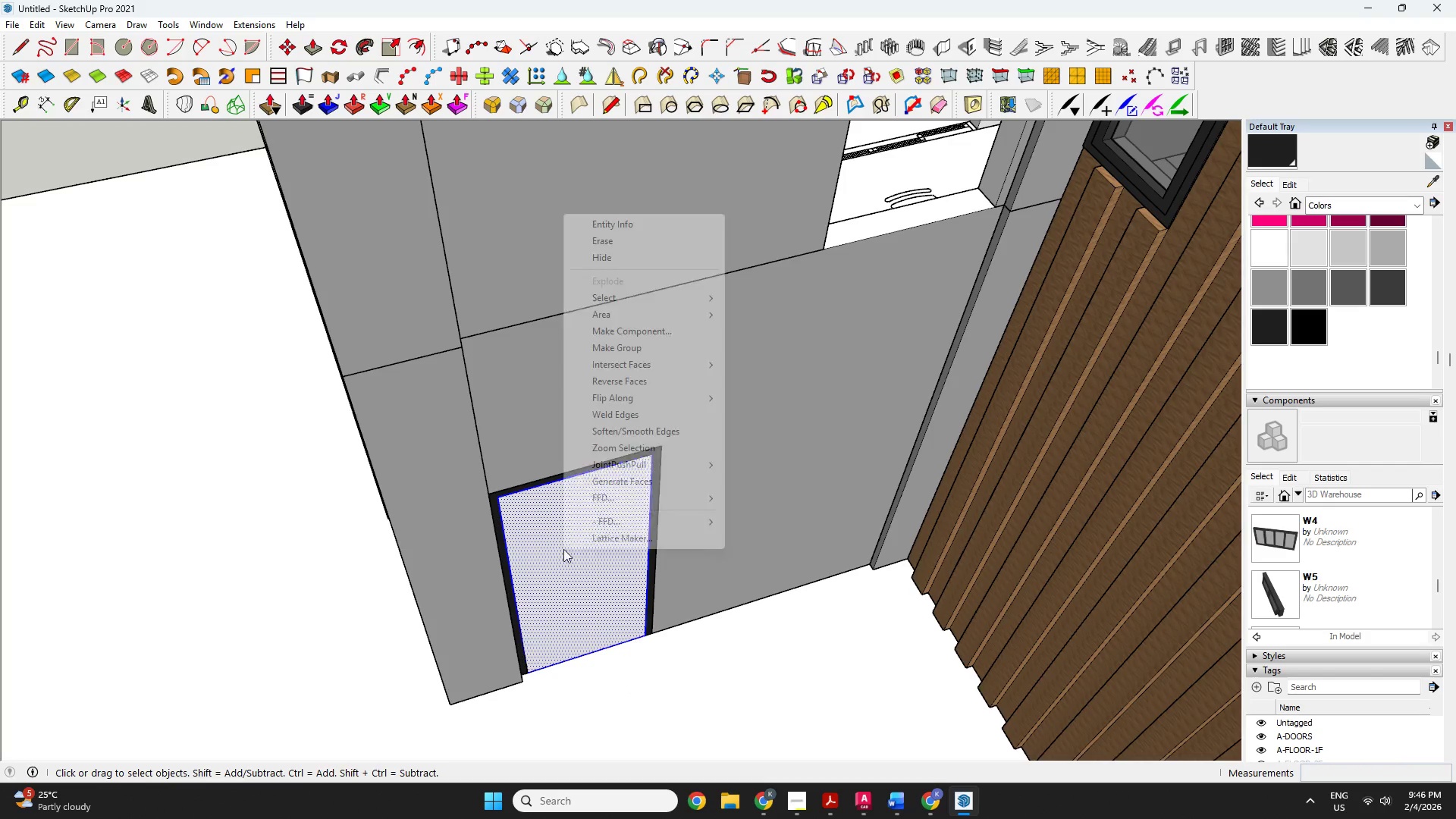 
right_click([563, 549])
 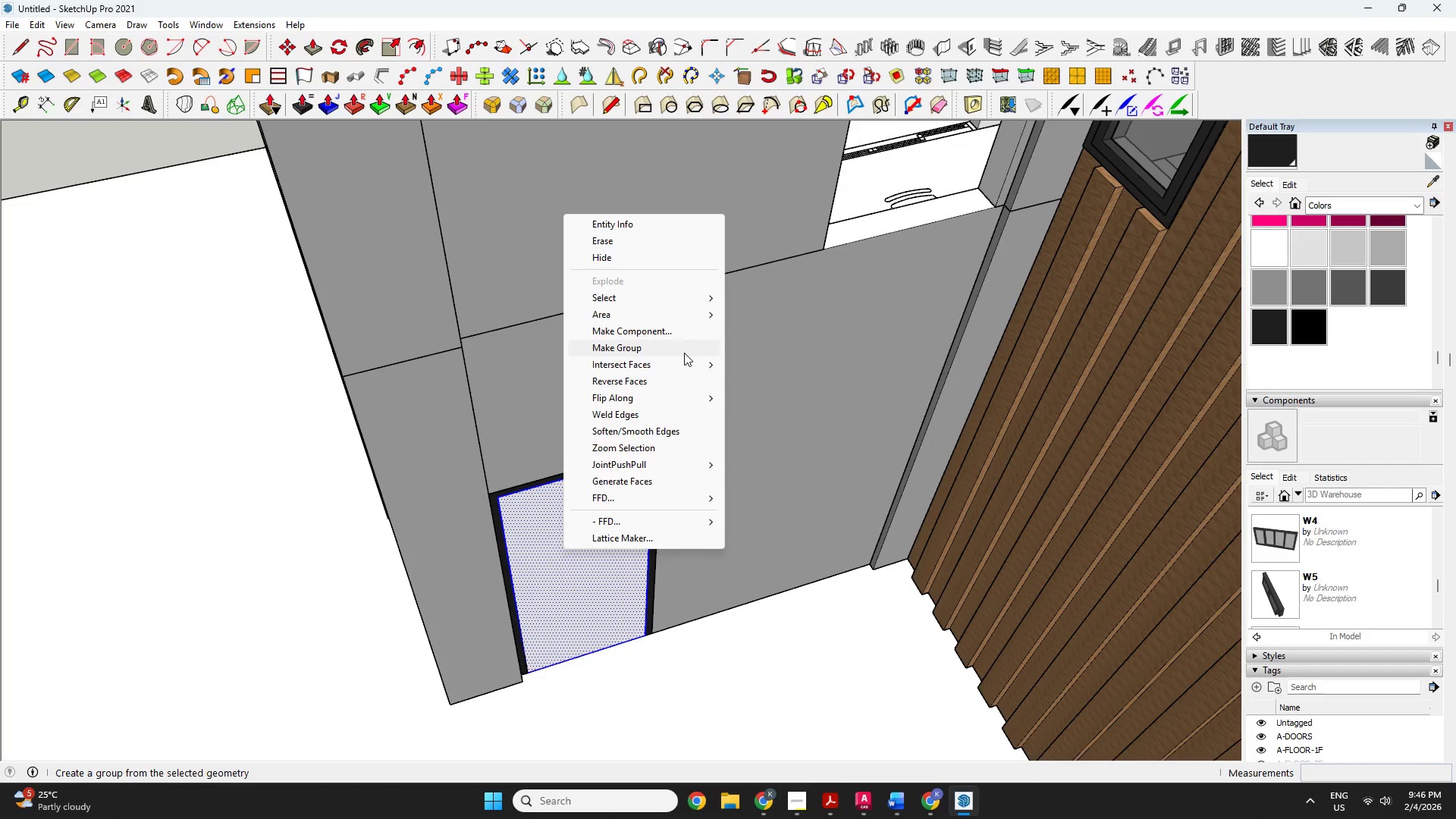 
left_click([684, 353])
 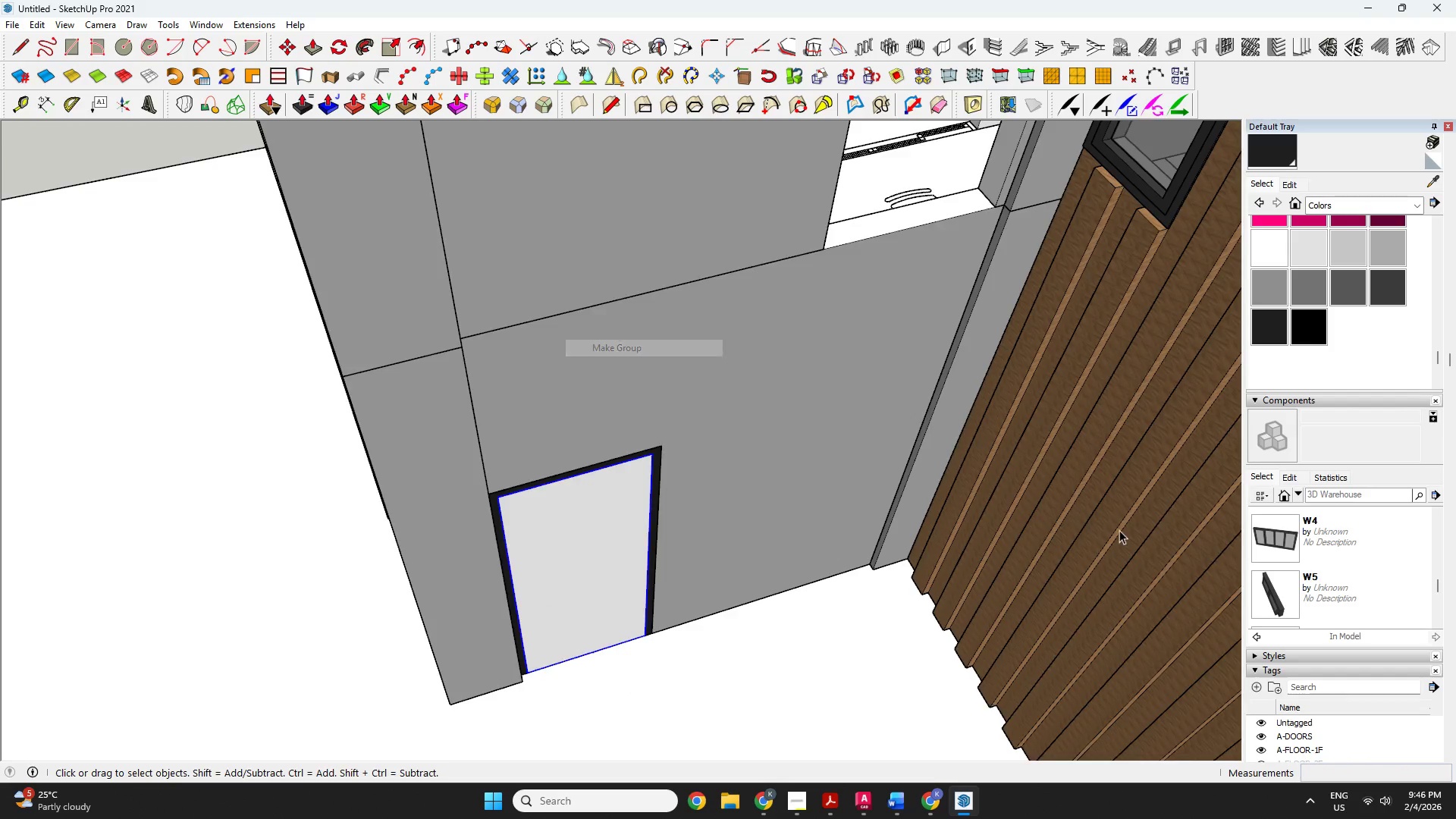 
scroll: coordinate [704, 433], scroll_direction: down, amount: 17.0
 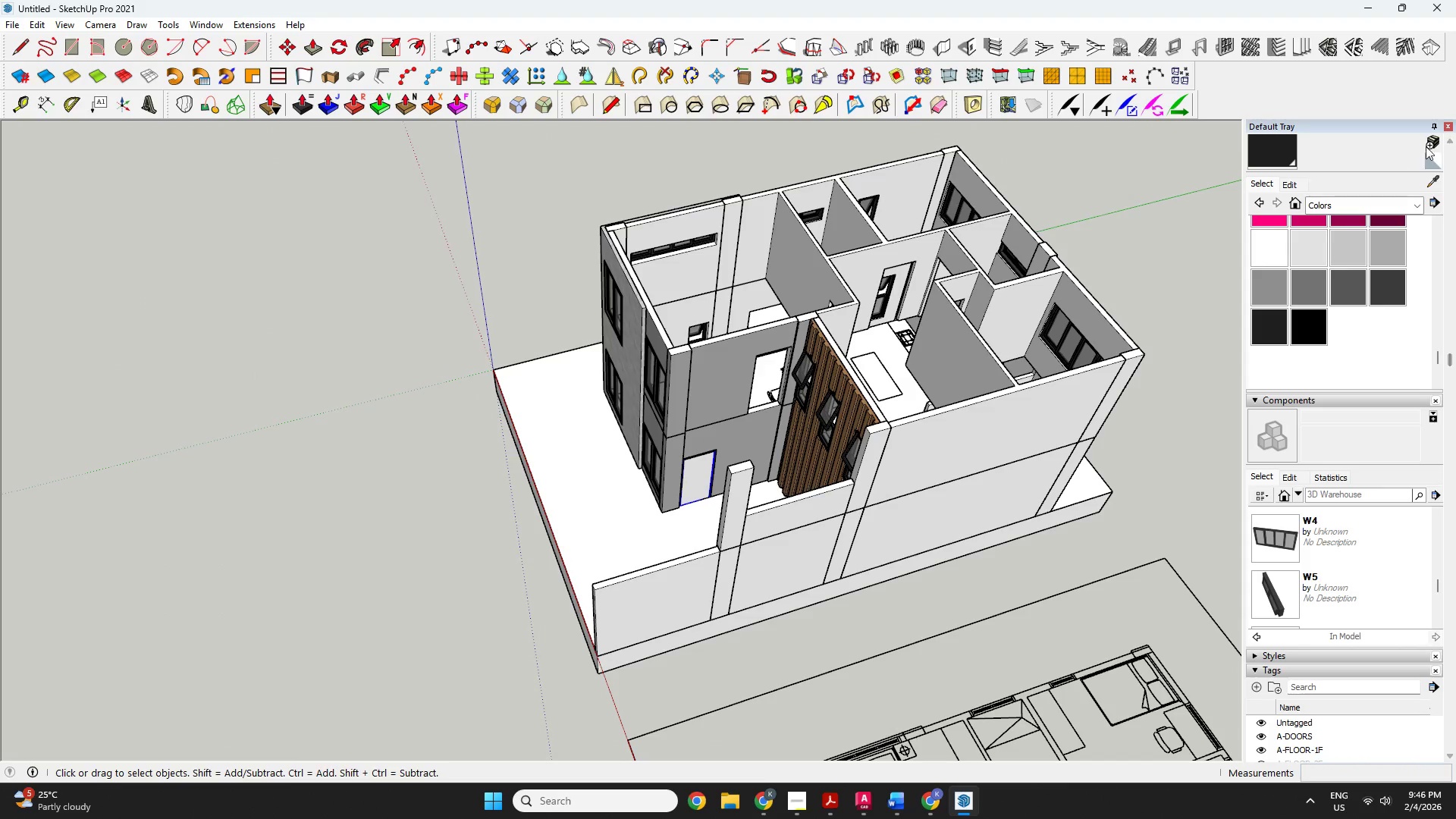 
left_click([1432, 180])
 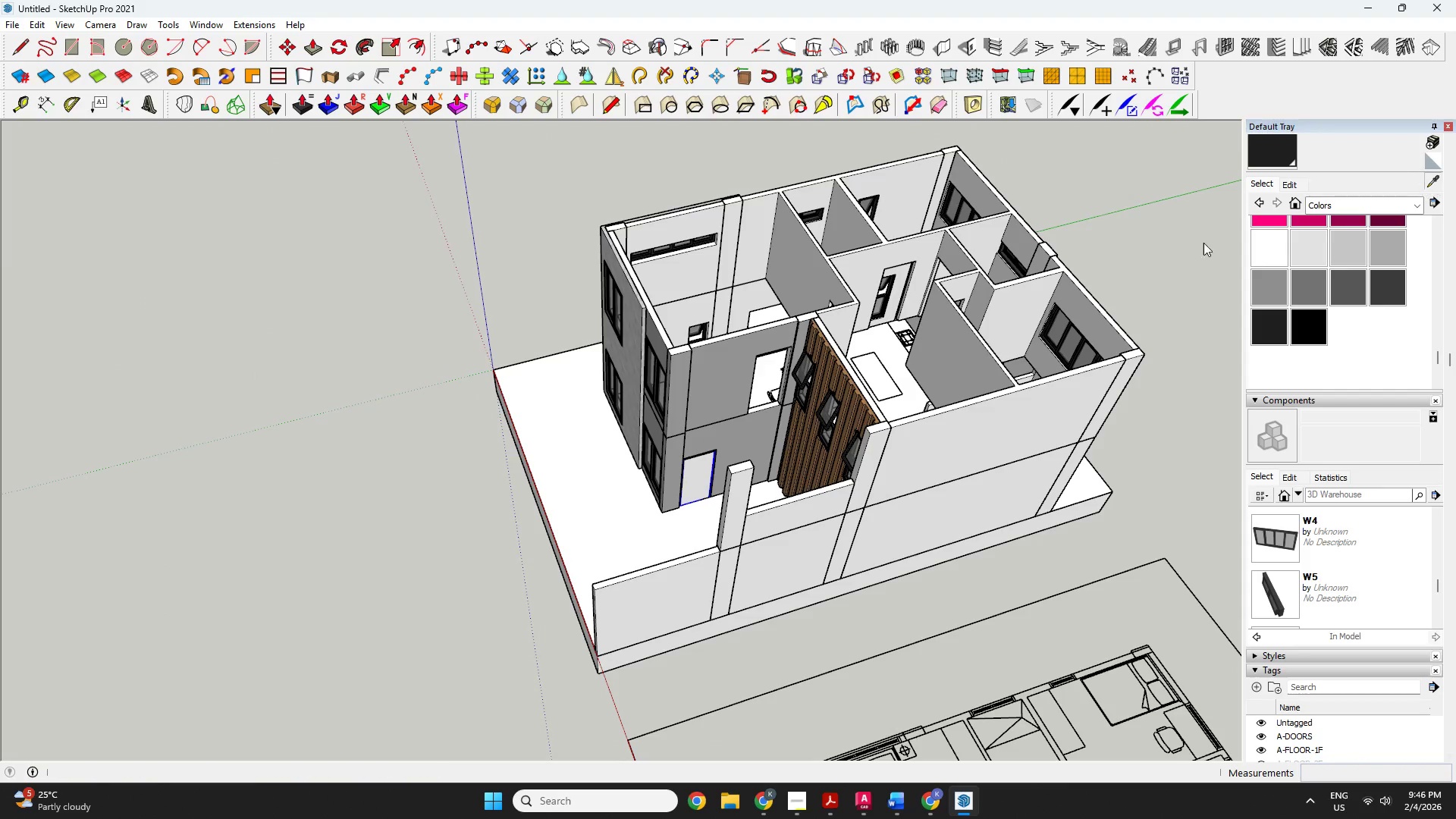 
left_click([877, 212])
 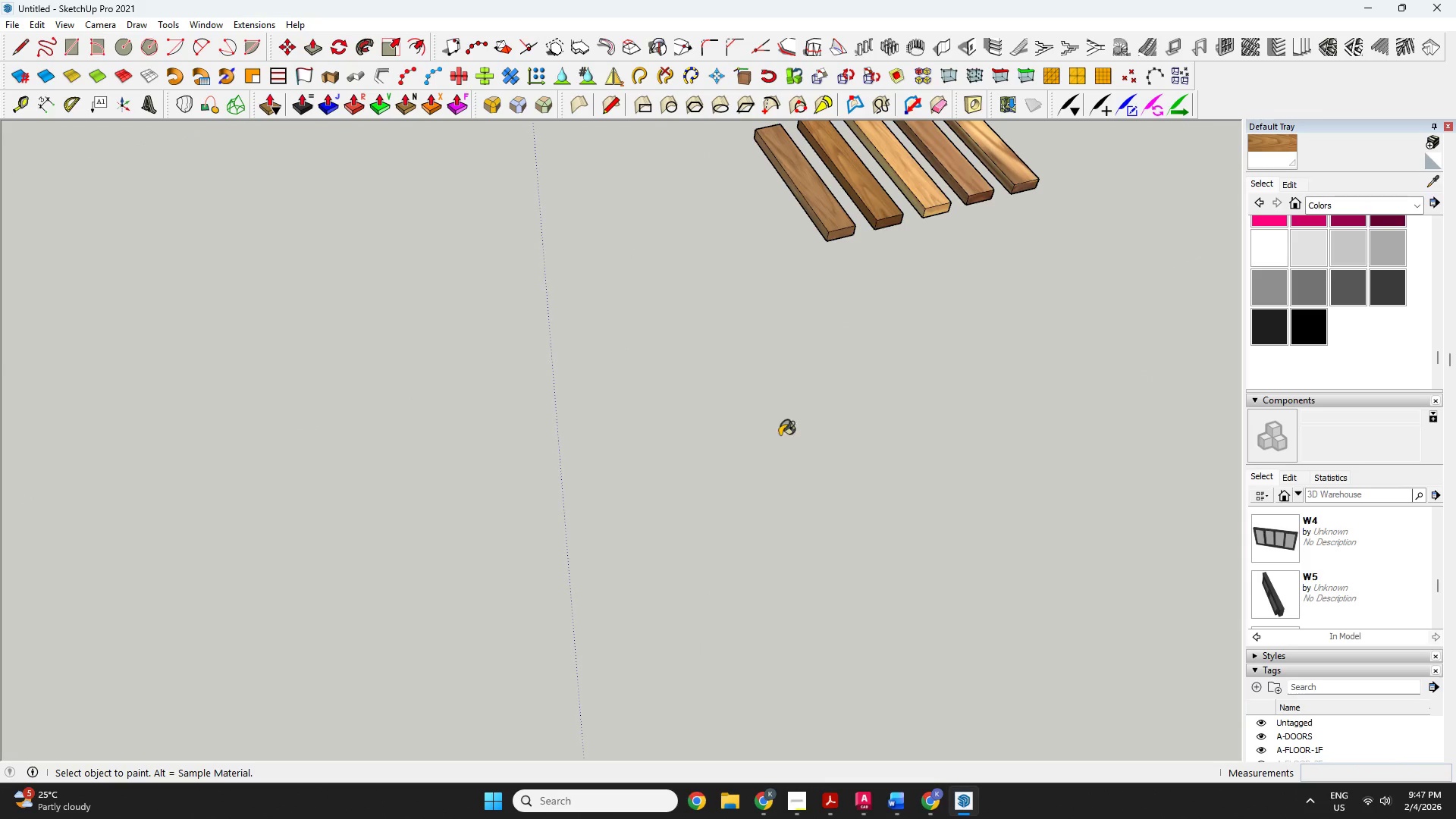 
scroll: coordinate [809, 344], scroll_direction: up, amount: 29.0
 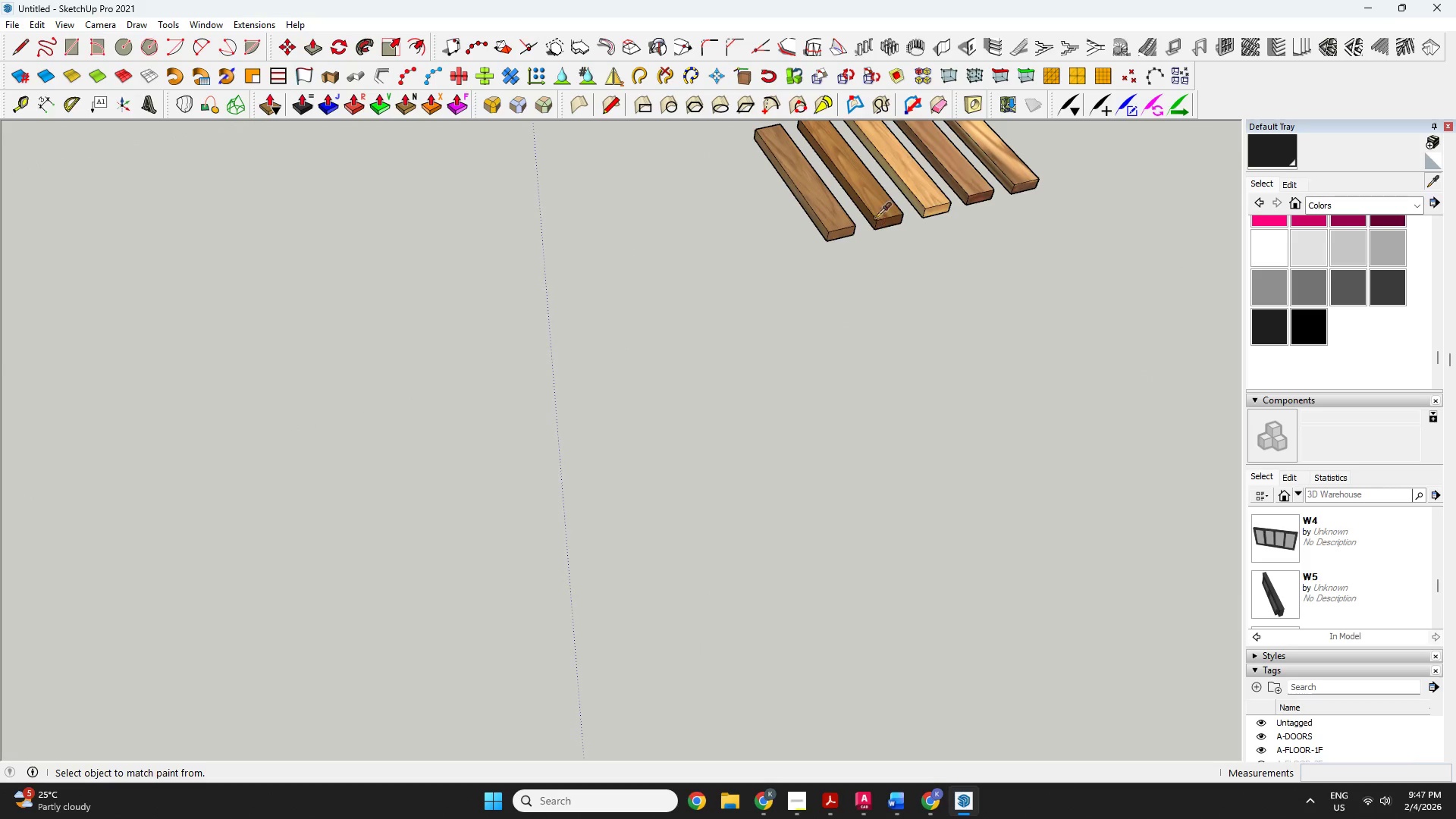 
left_click([833, 347])
 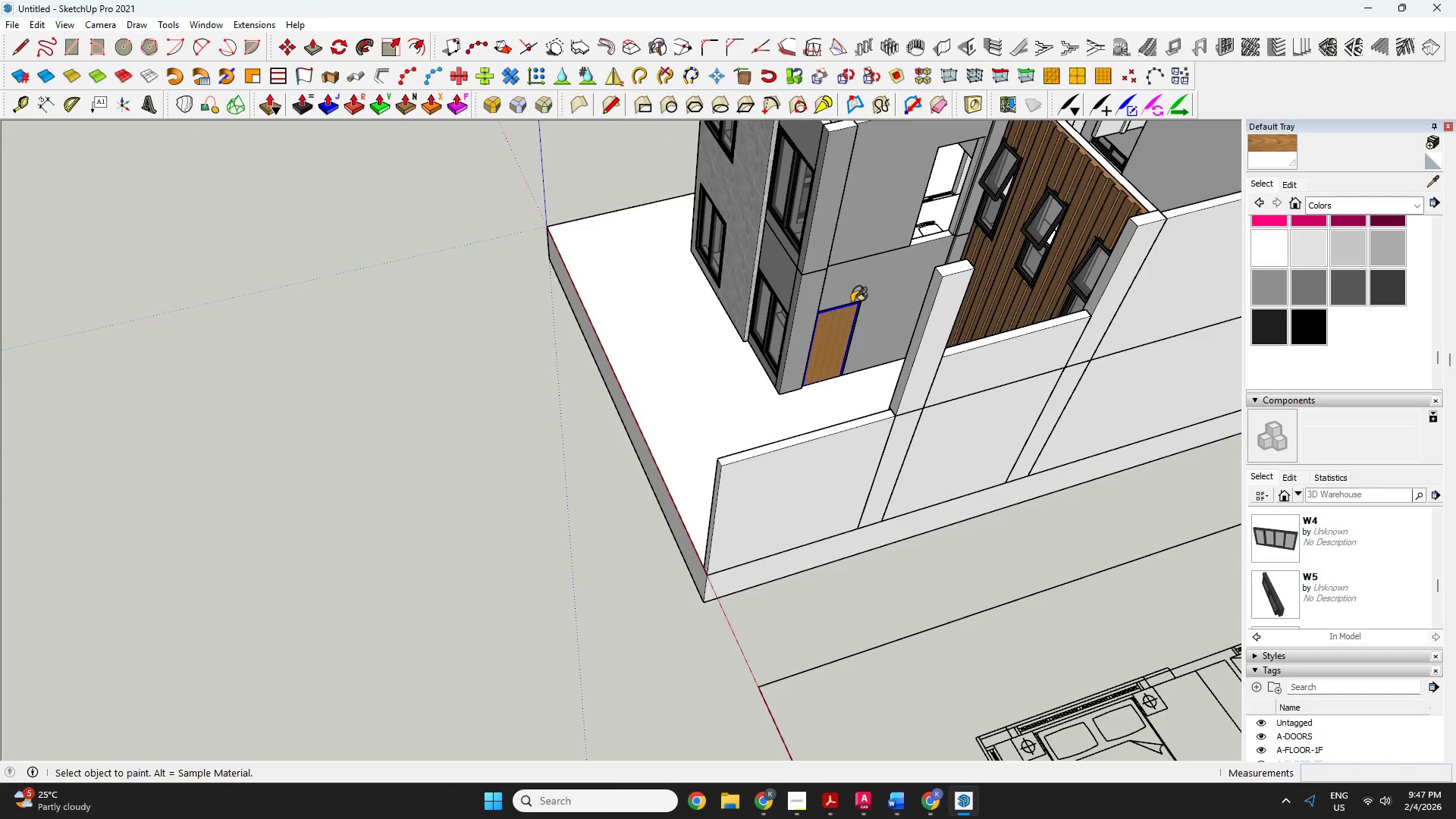 
scroll: coordinate [868, 404], scroll_direction: down, amount: 35.0
 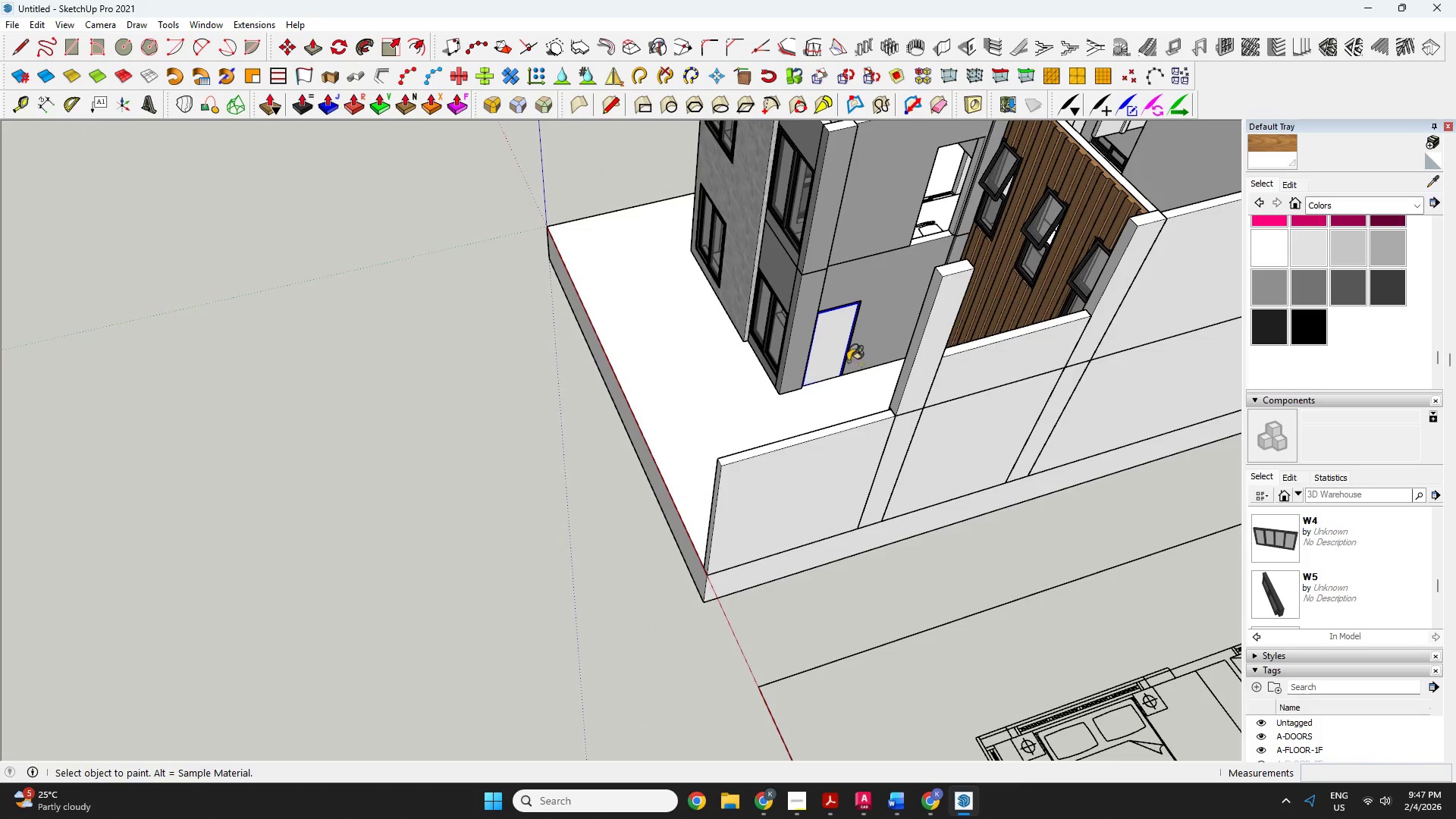 
key(Space)
 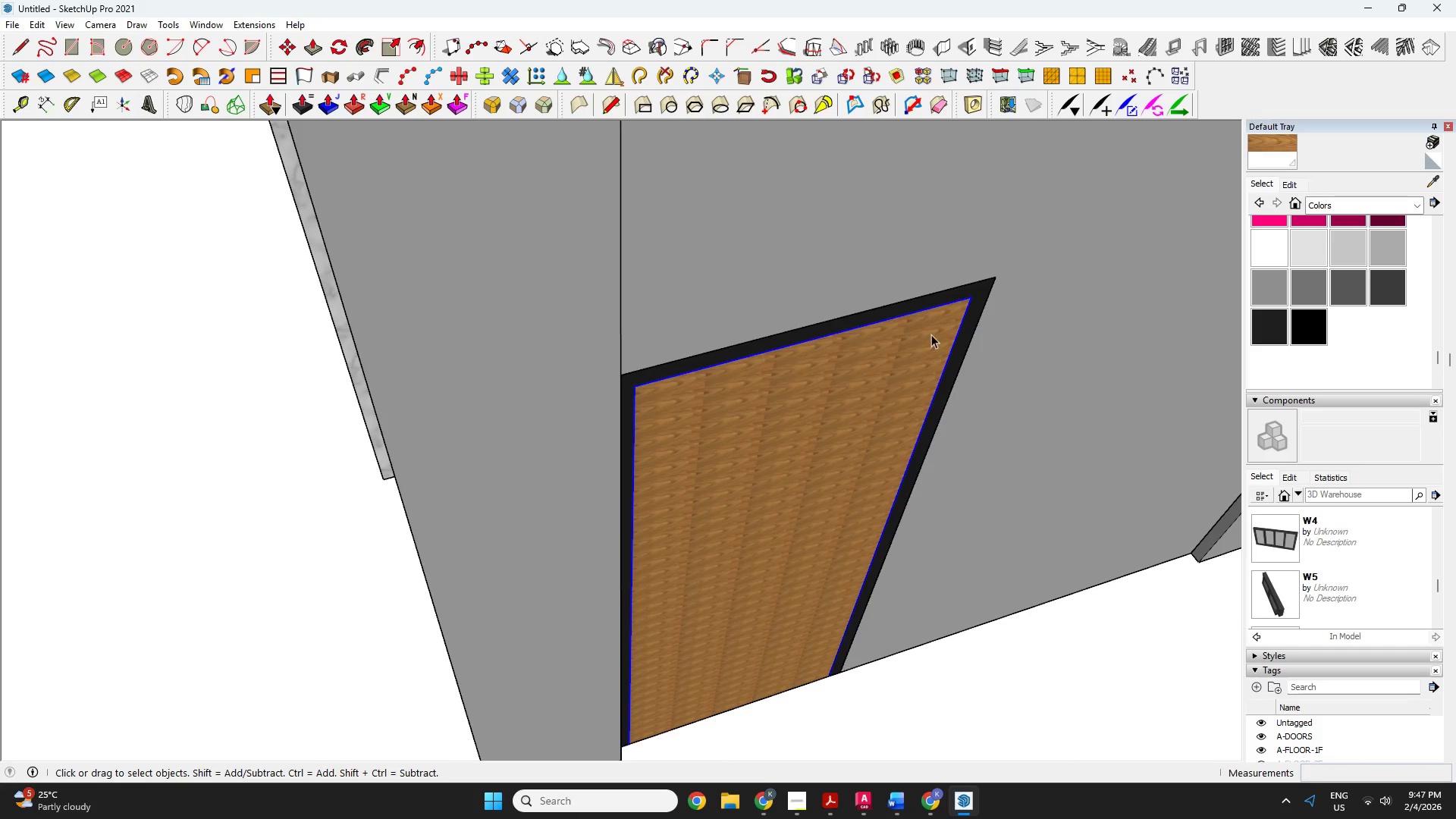 
scroll: coordinate [840, 305], scroll_direction: up, amount: 22.0
 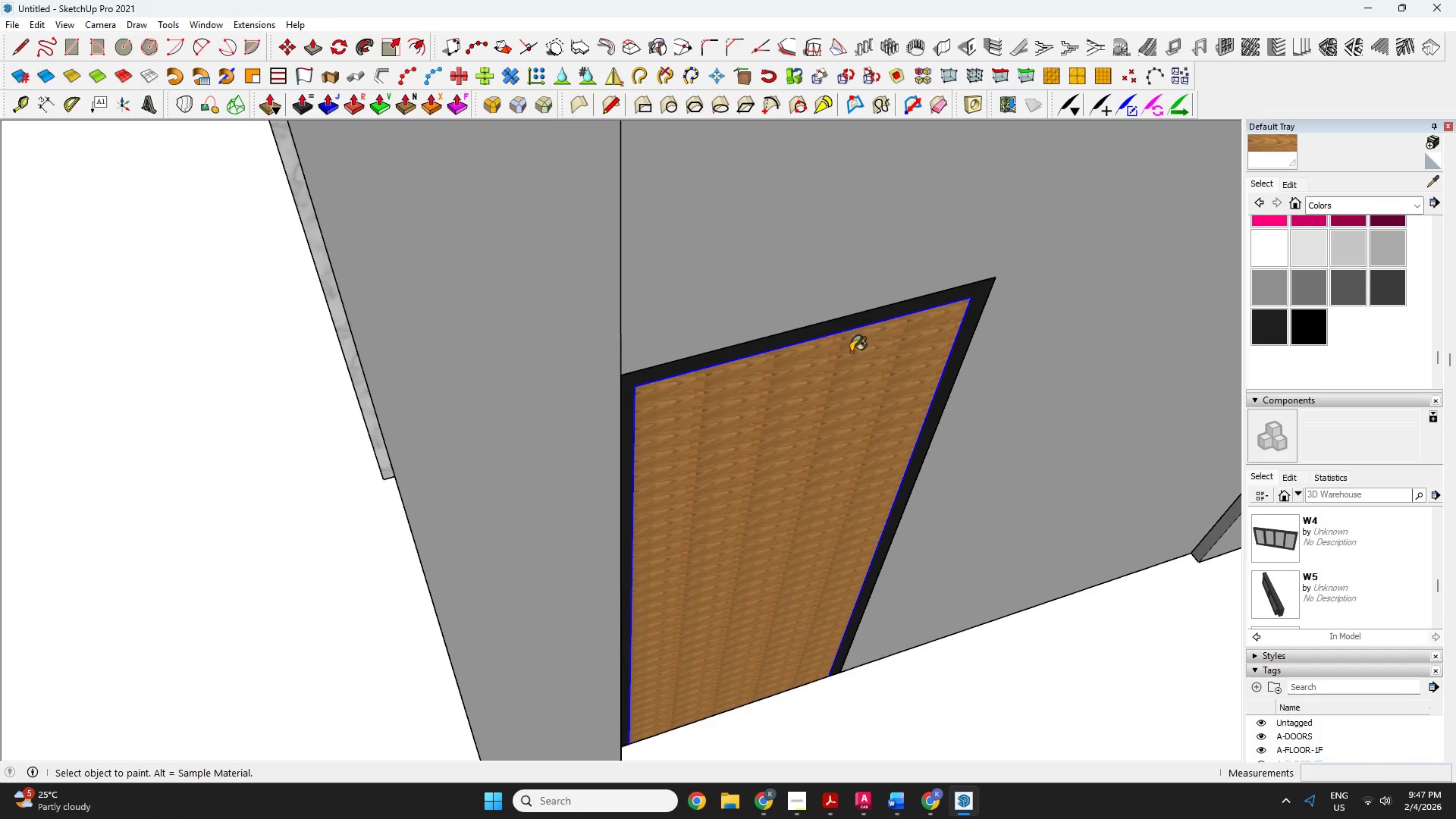 
hold_key(key=ShiftLeft, duration=0.78)
left_click([978, 297])
 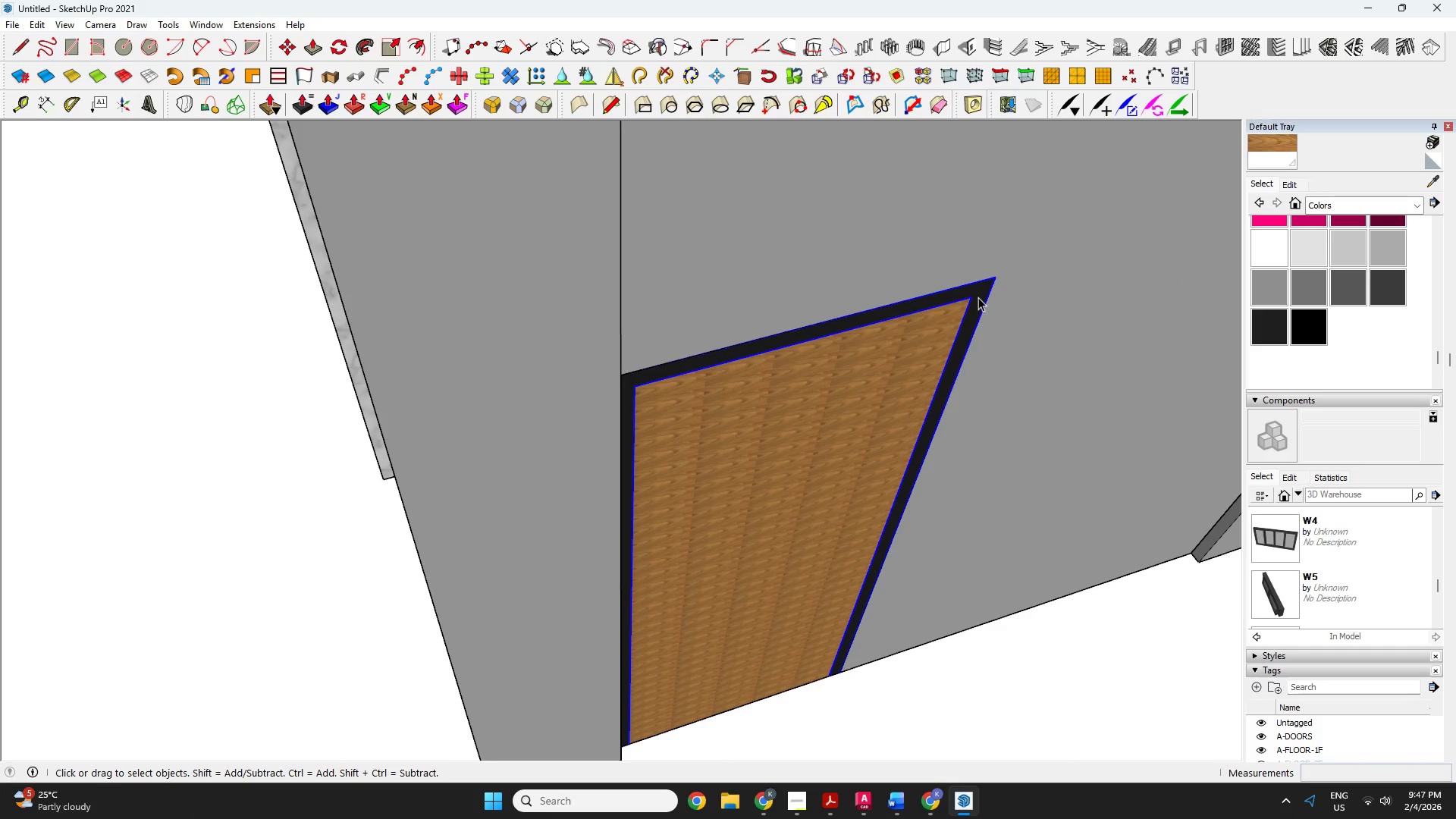 
right_click([978, 297])
 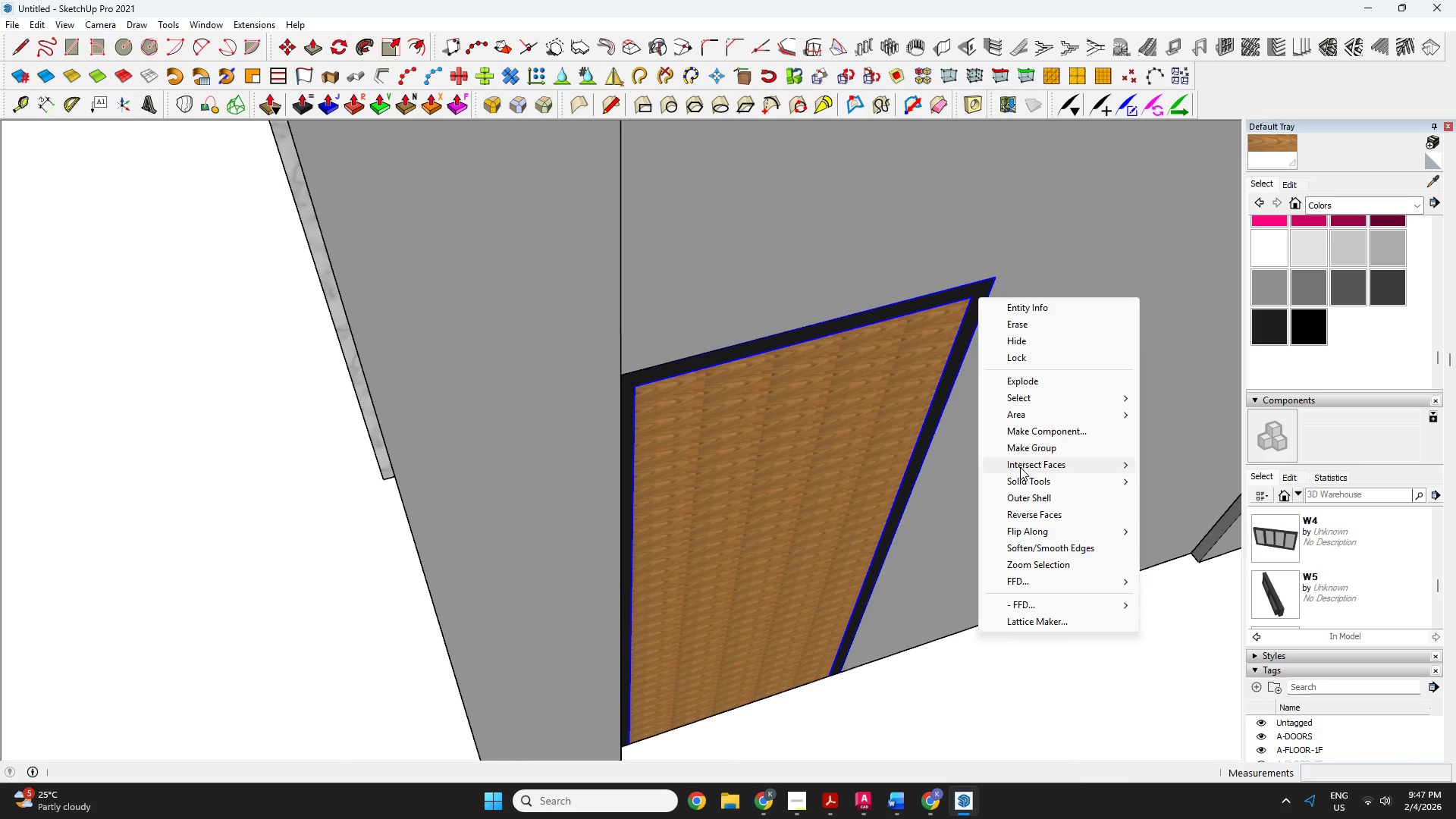 
left_click([1028, 448])
 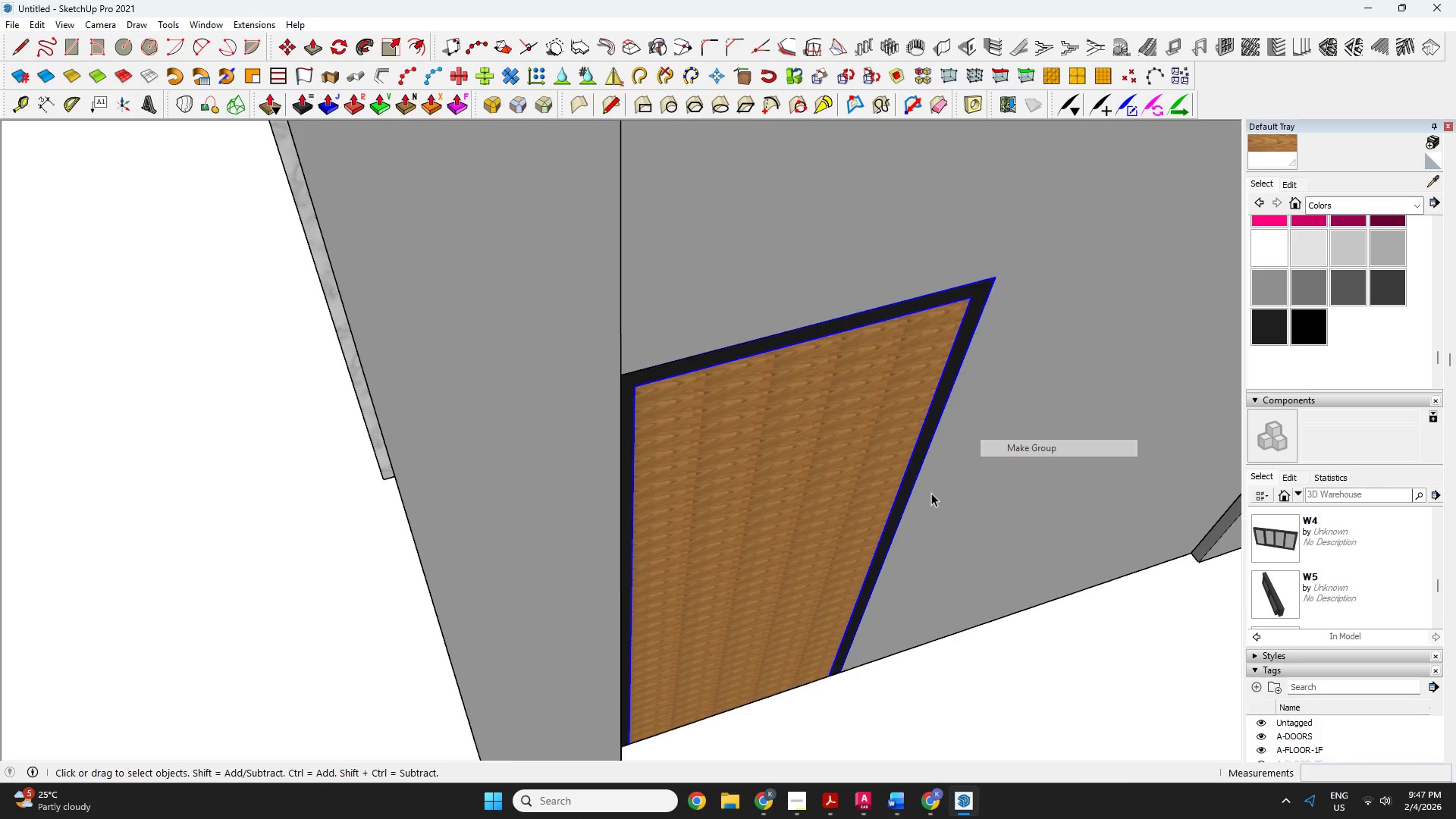 
key(M)
 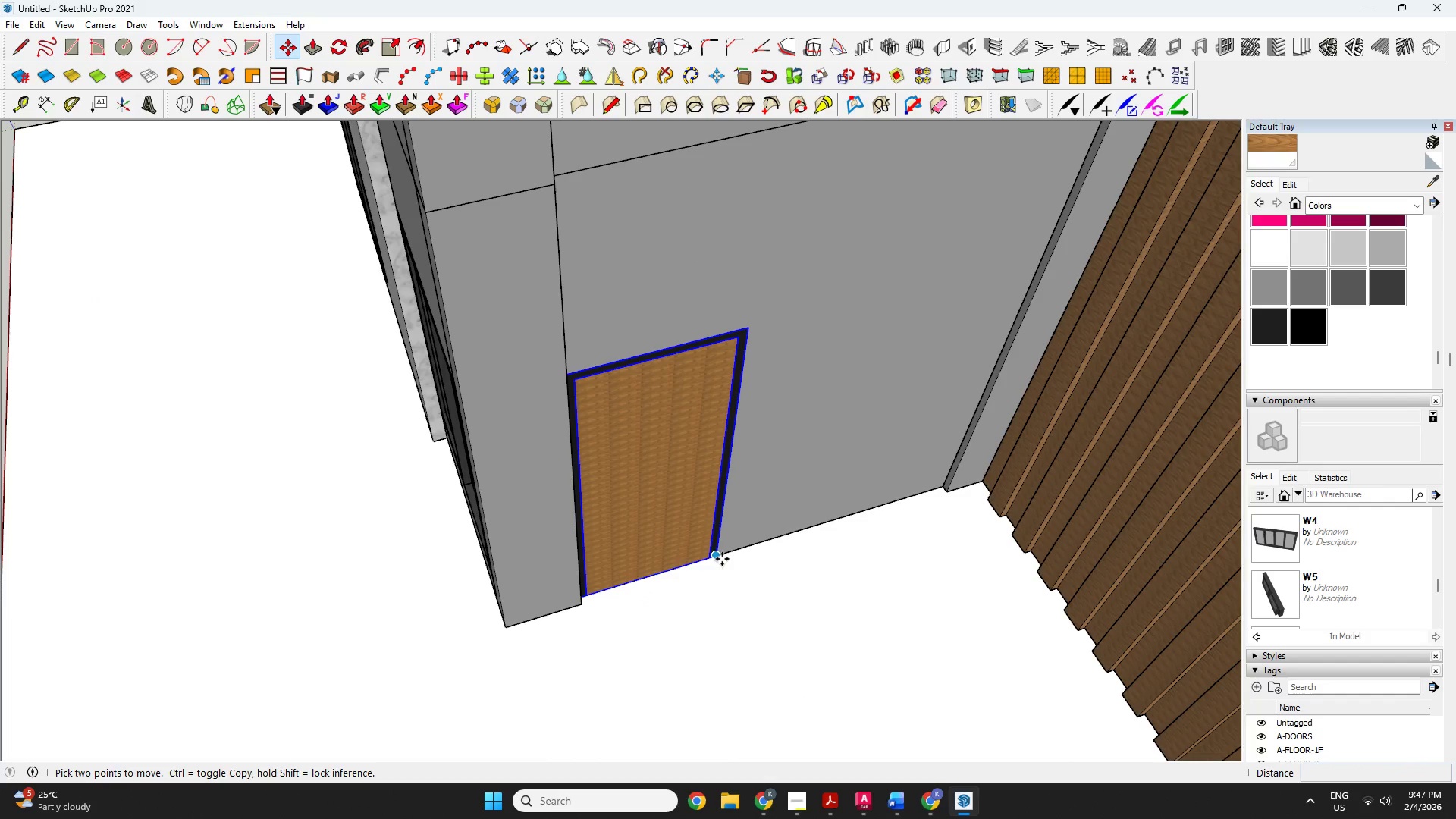 
scroll: coordinate [697, 572], scroll_direction: down, amount: 9.0
 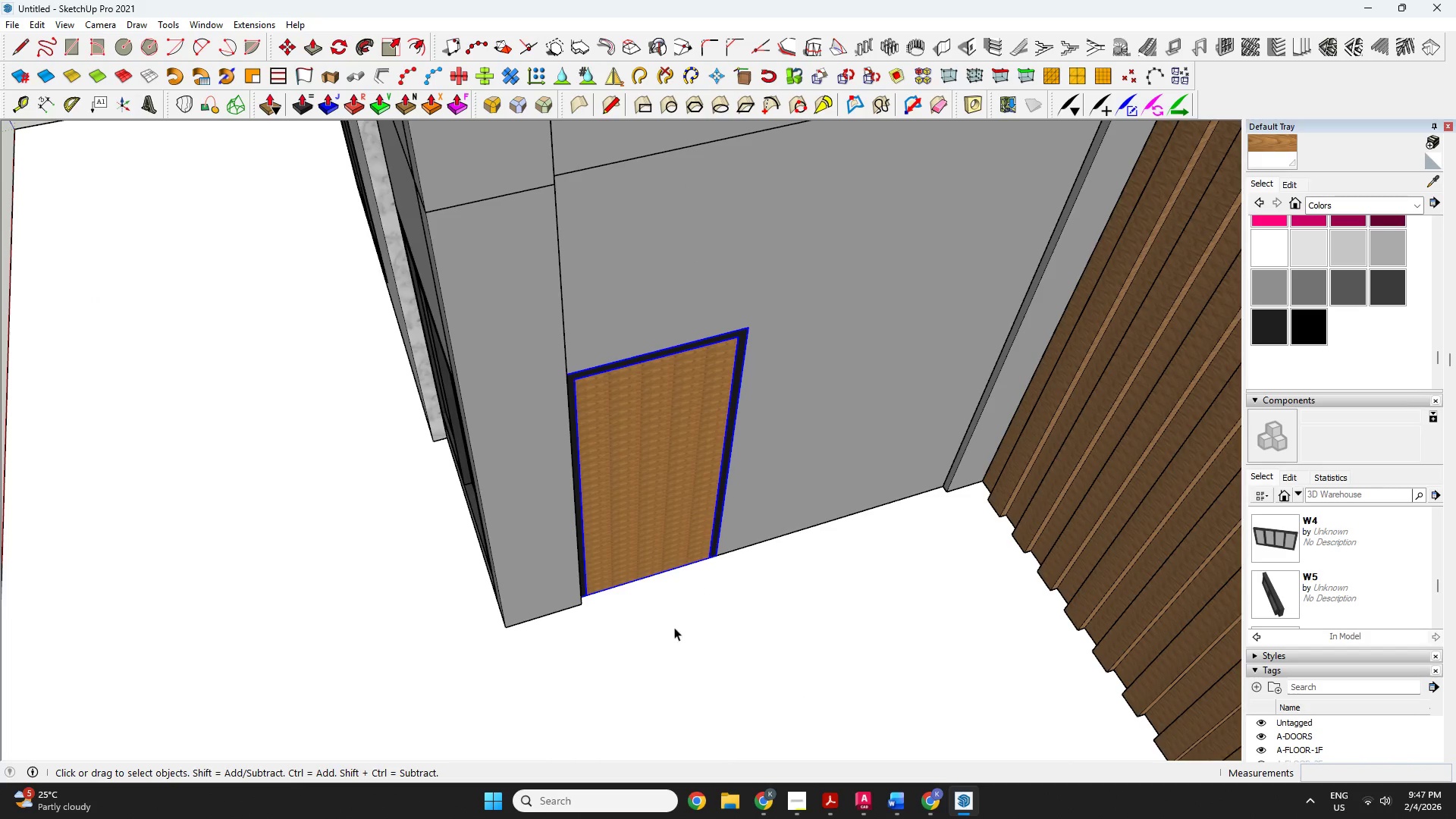 
left_click([722, 559])
 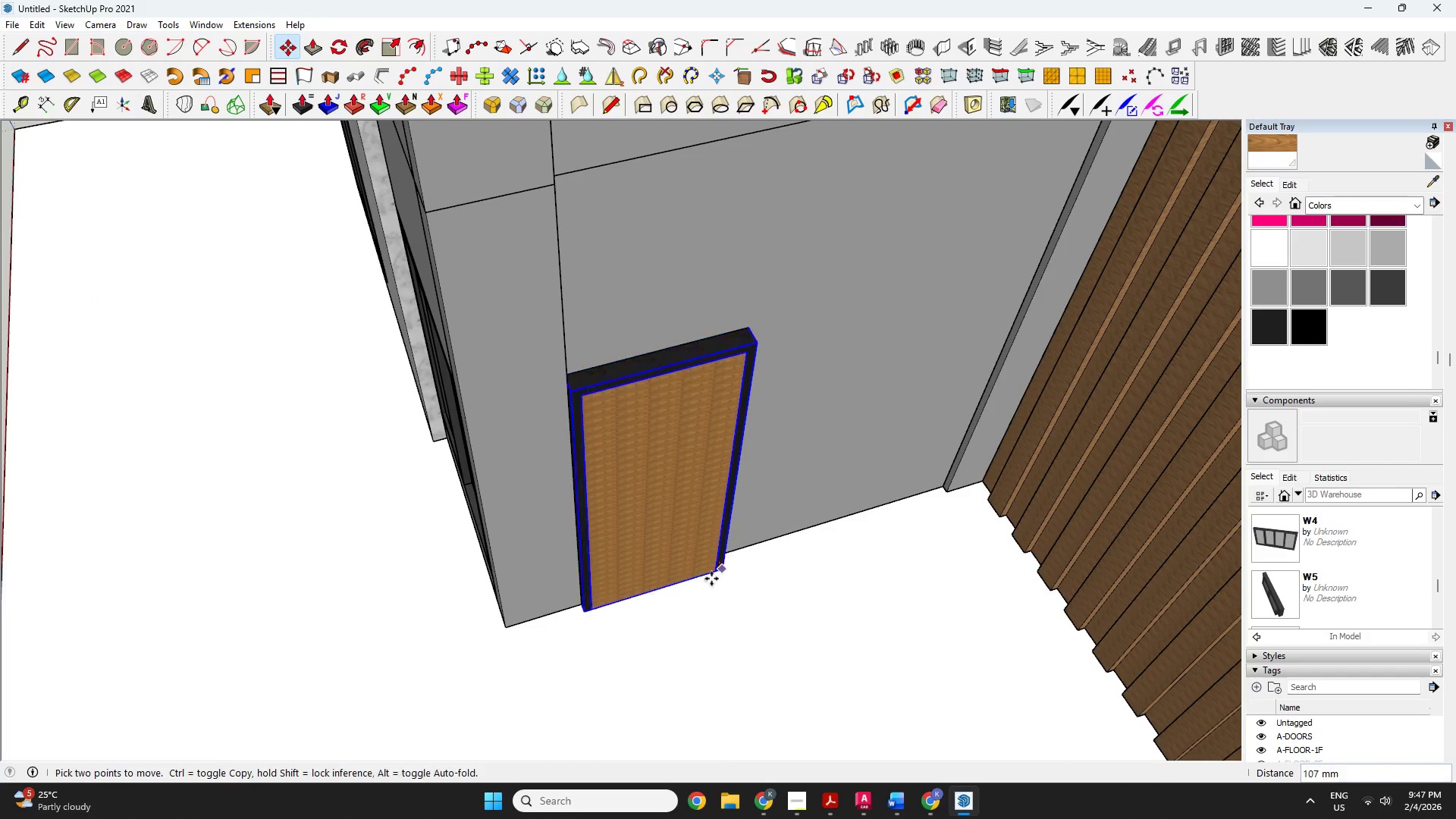 
key(Control+ControlLeft)
 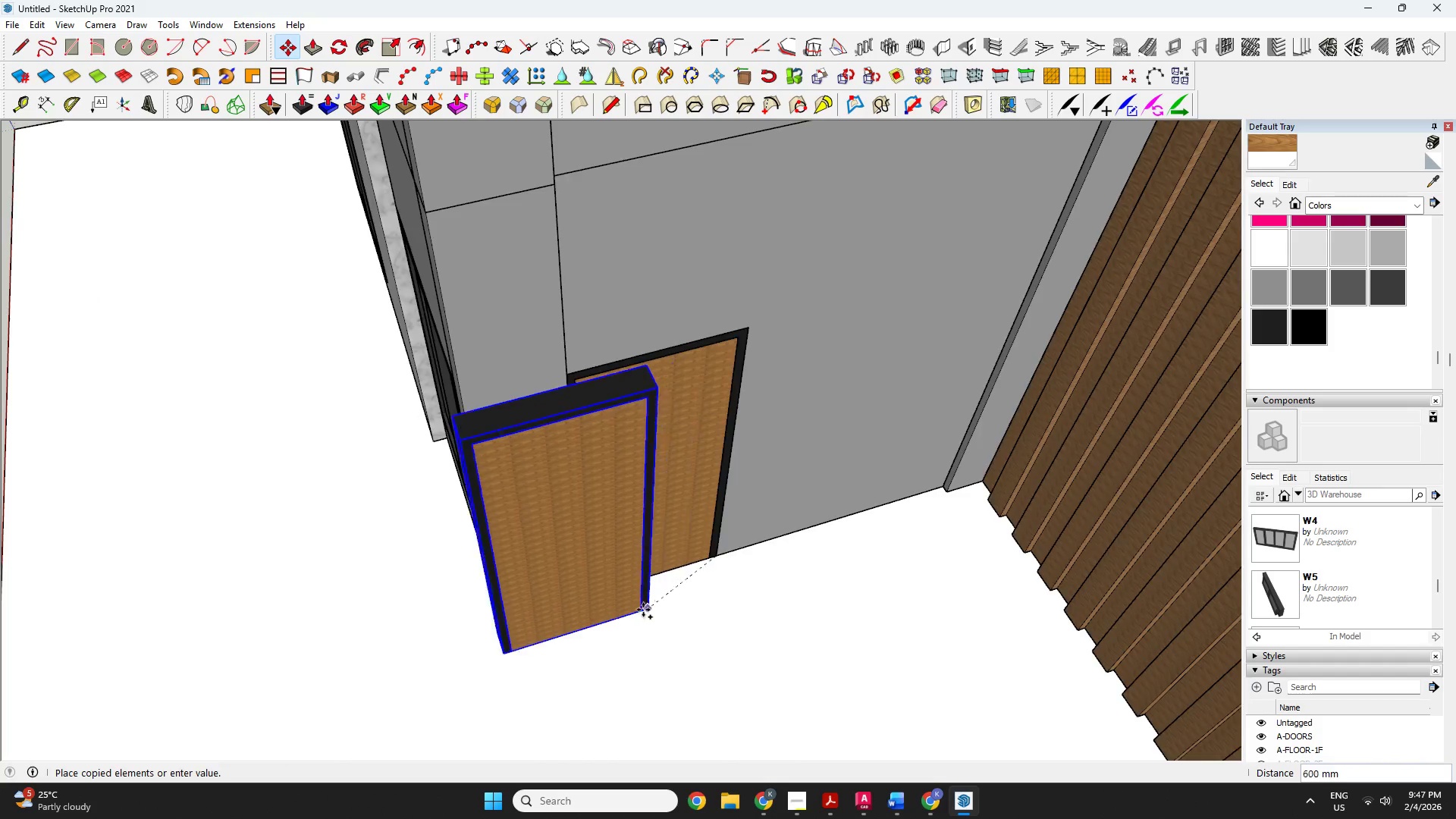 
scroll: coordinate [679, 557], scroll_direction: down, amount: 17.0
 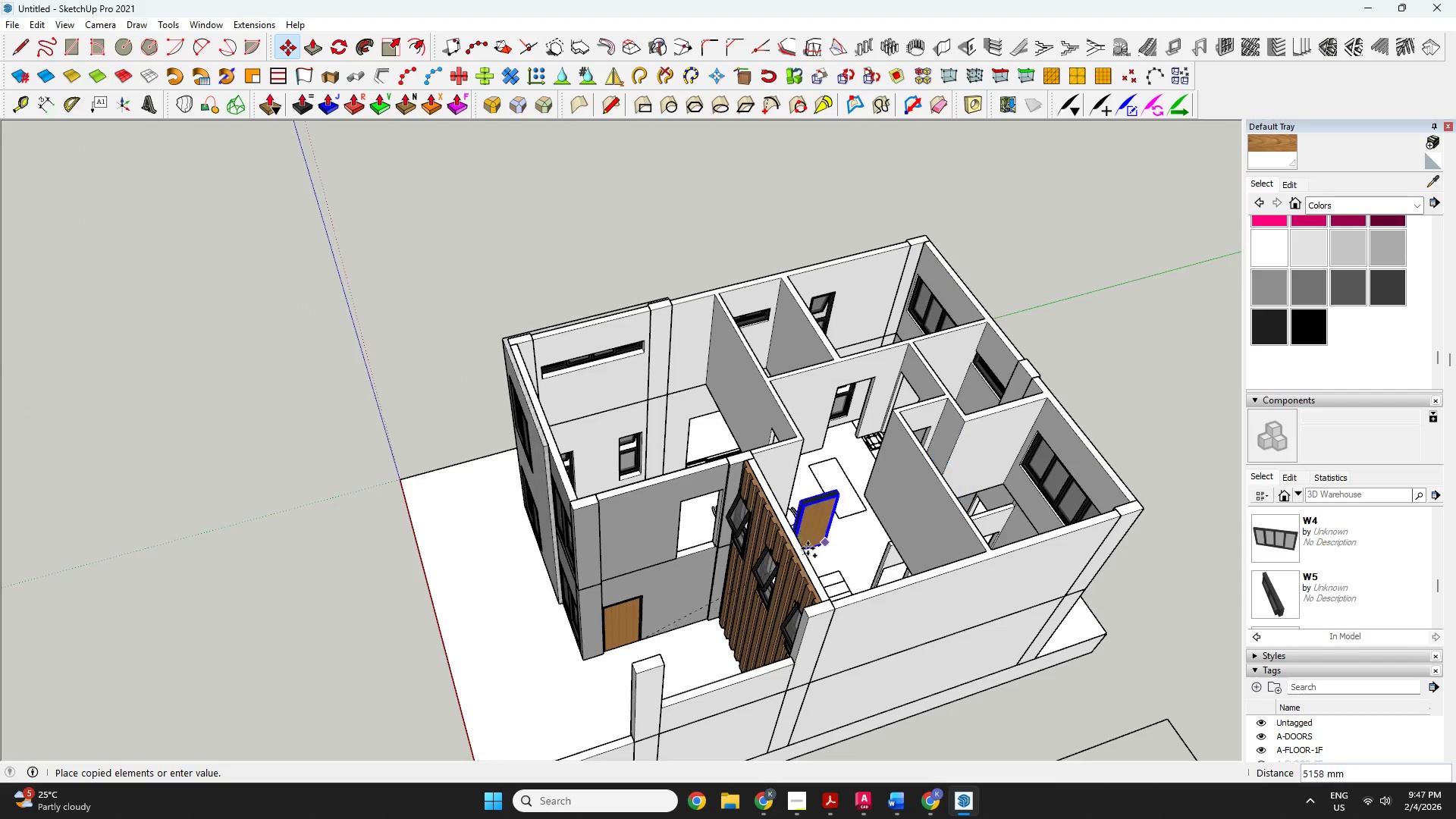 
scroll: coordinate [716, 542], scroll_direction: up, amount: 6.0
 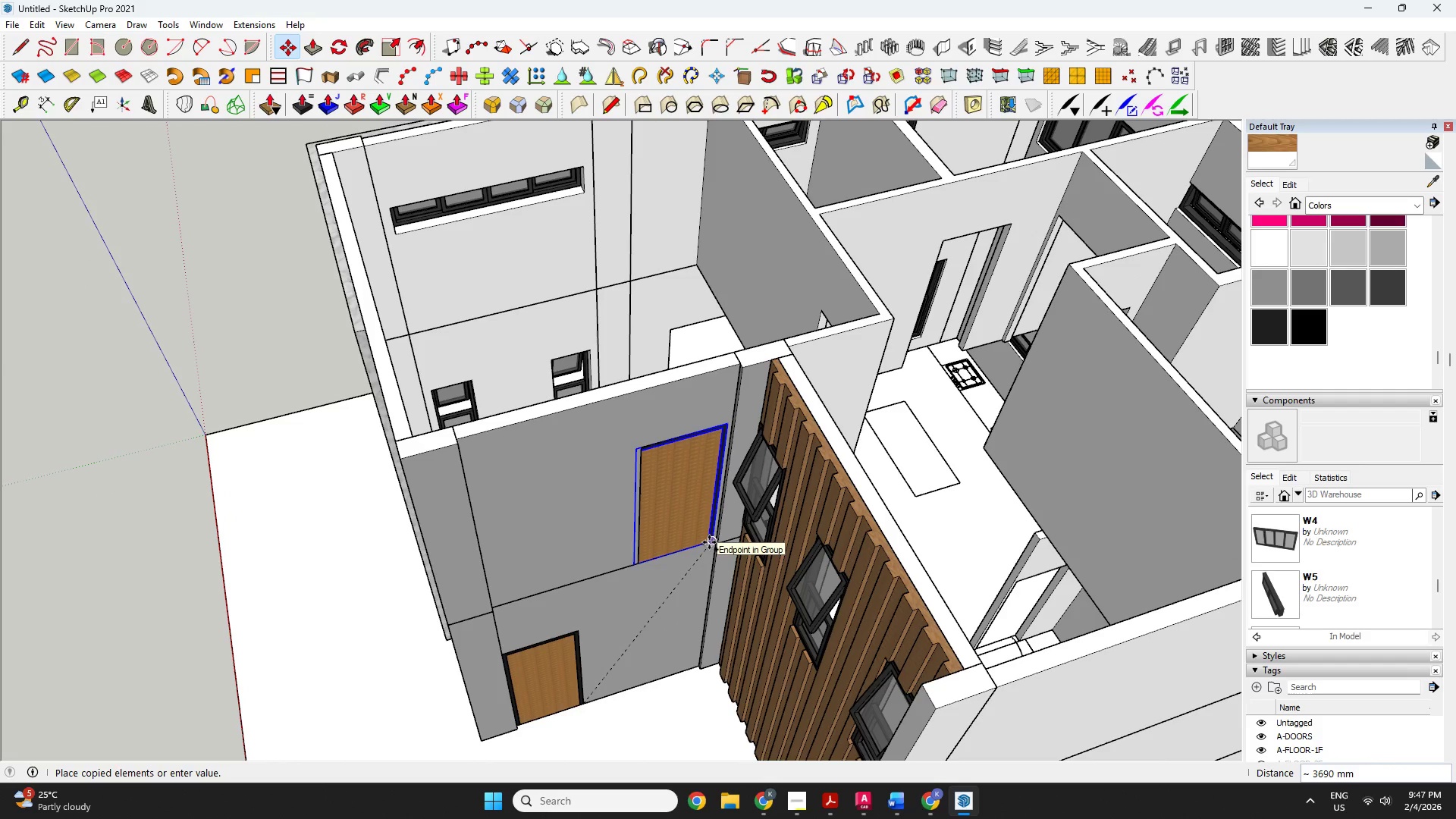 
left_click([709, 542])
 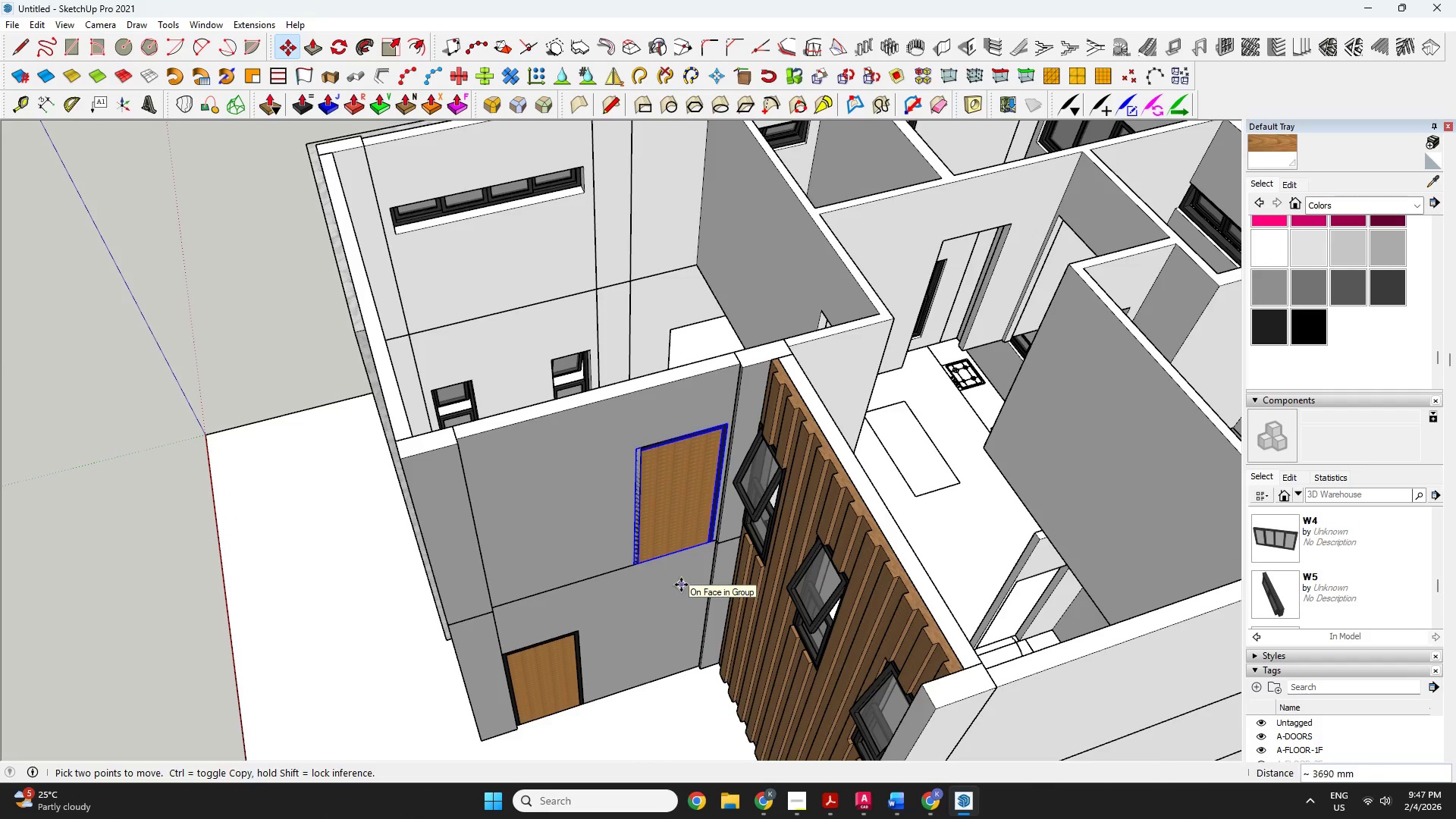 
scroll: coordinate [695, 532], scroll_direction: up, amount: 5.0
 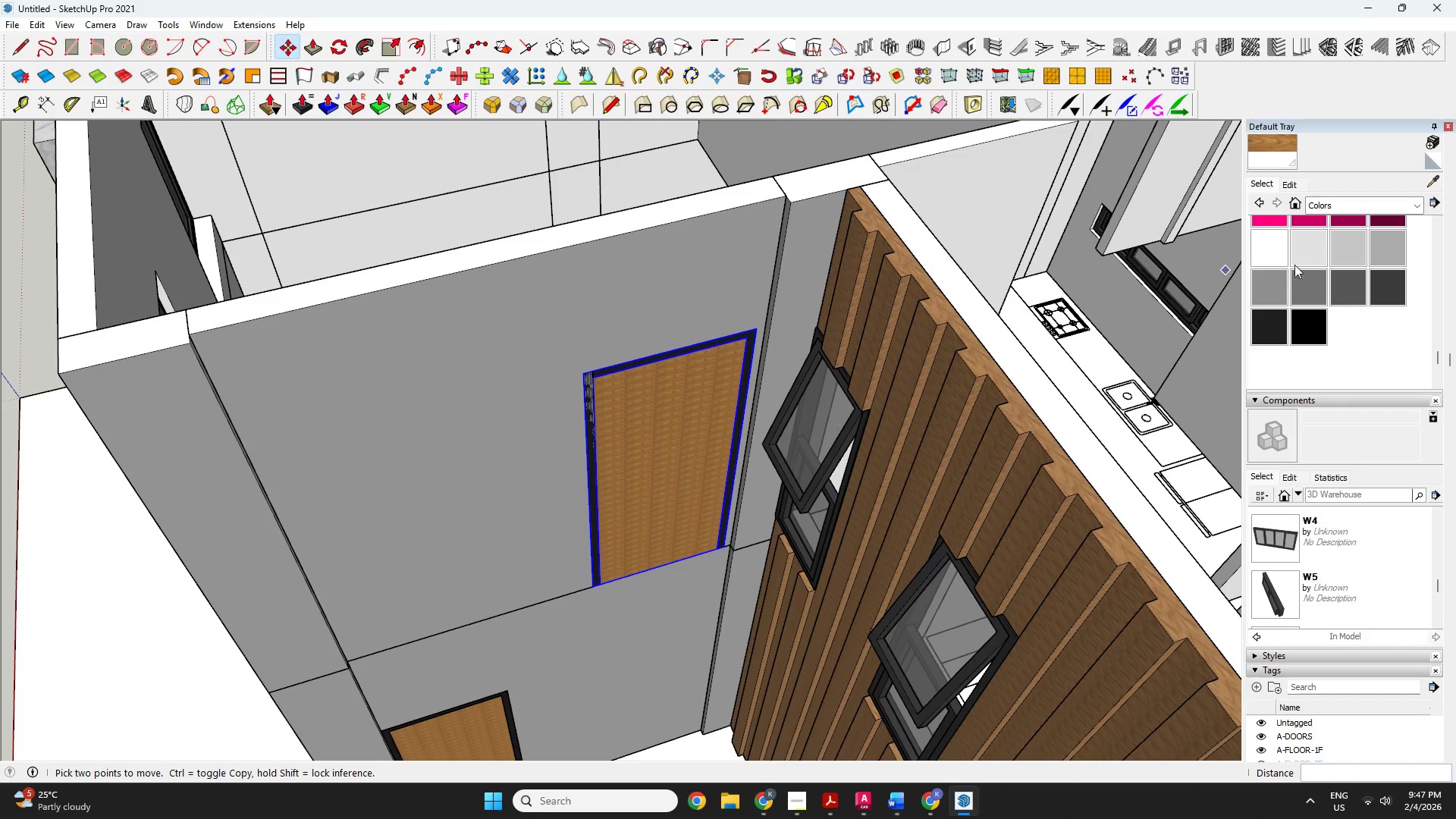 
scroll: coordinate [785, 258], scroll_direction: down, amount: 1.0
 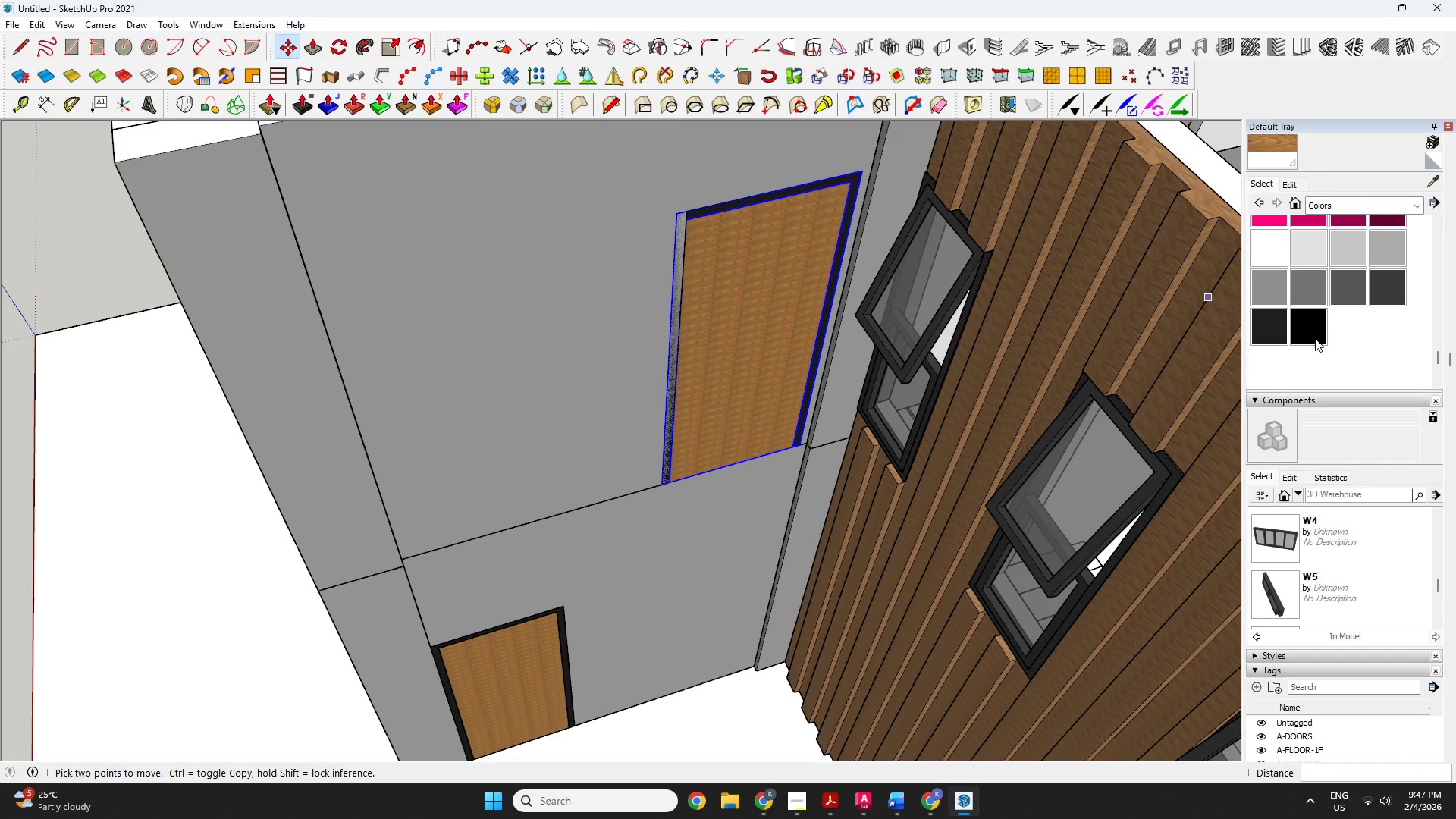 
key(Space)
 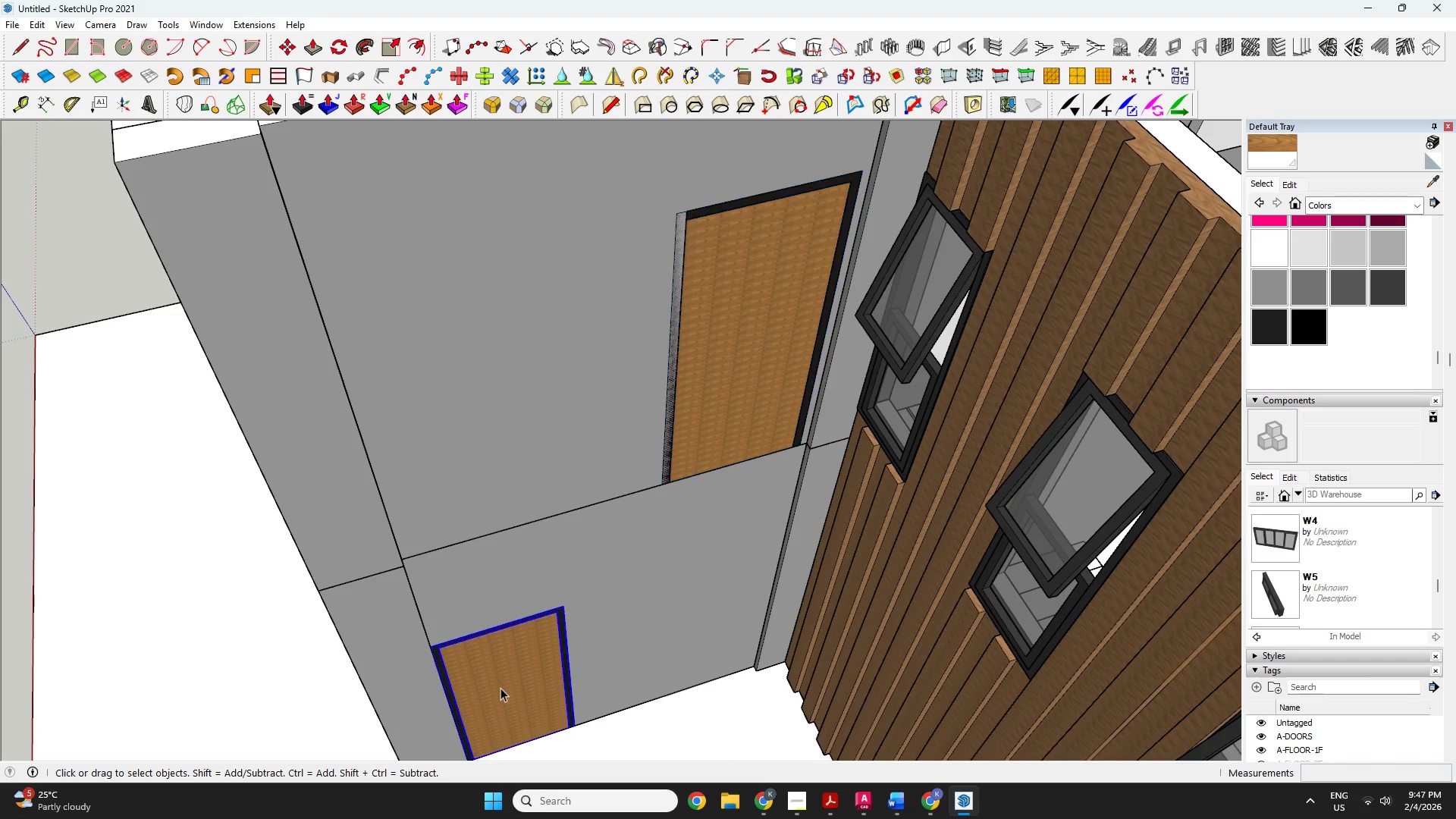 
double_click([500, 688])
 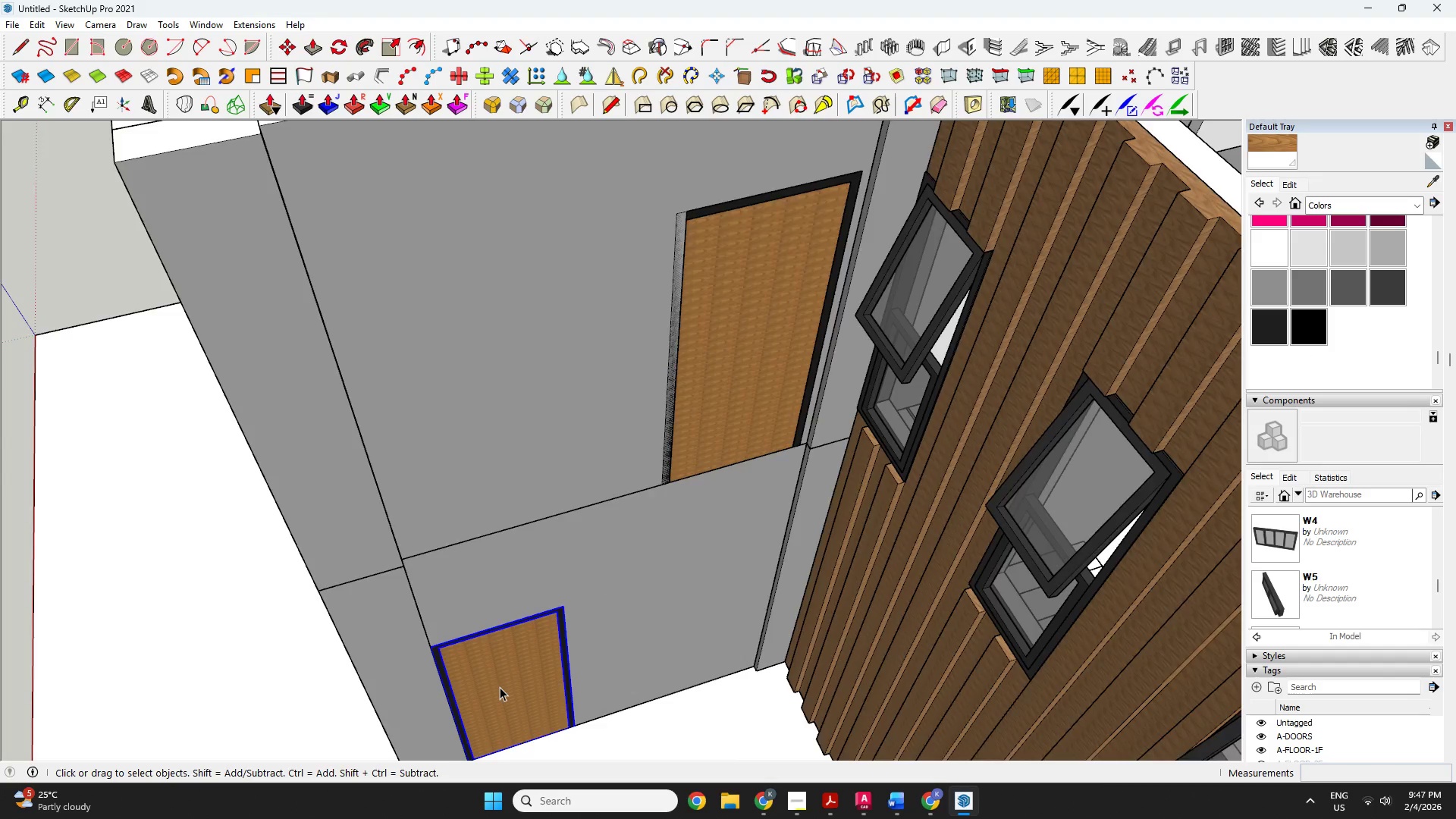 
triple_click([500, 687])
 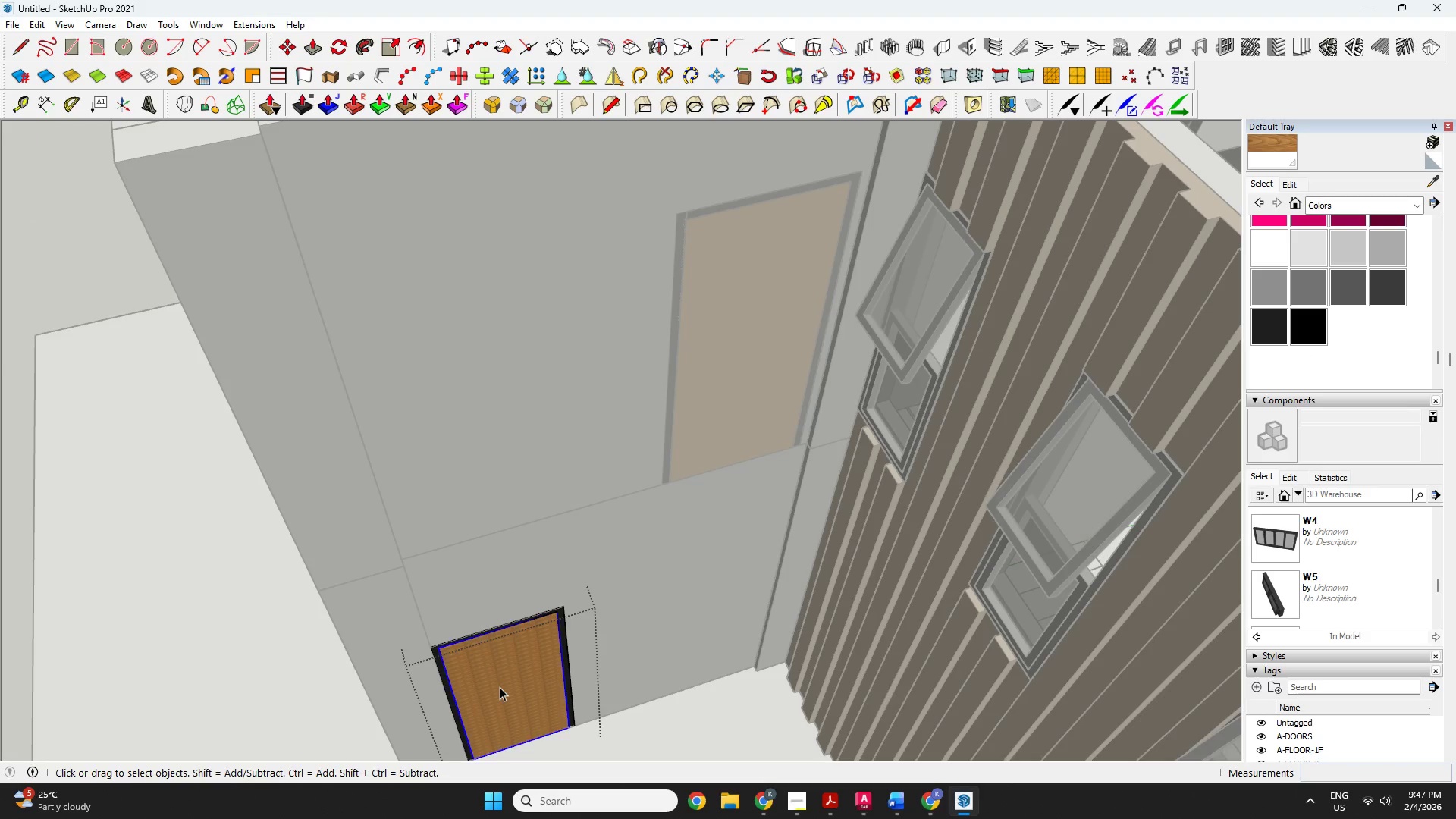 
triple_click([500, 687])
 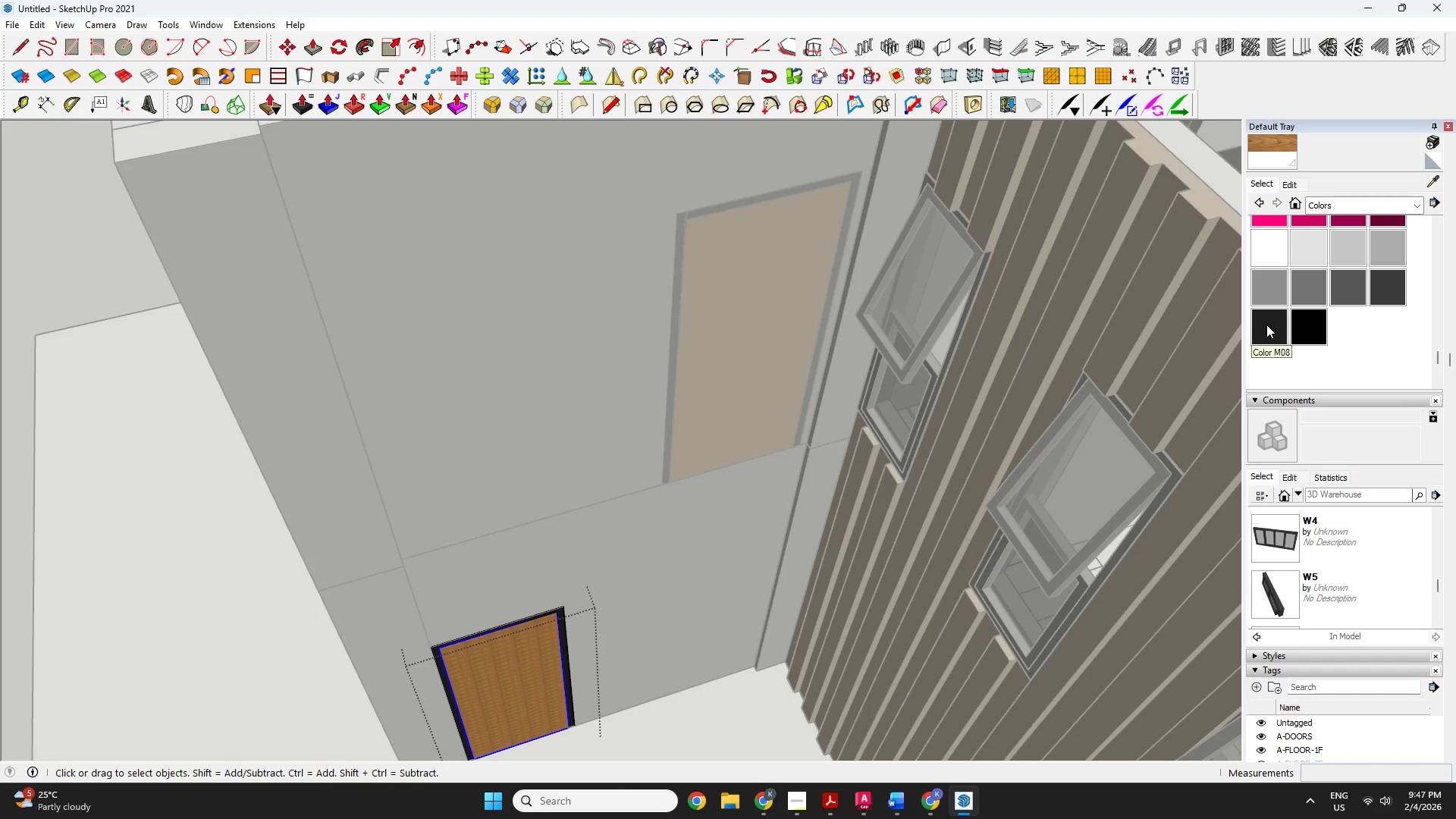 
double_click([515, 689])
 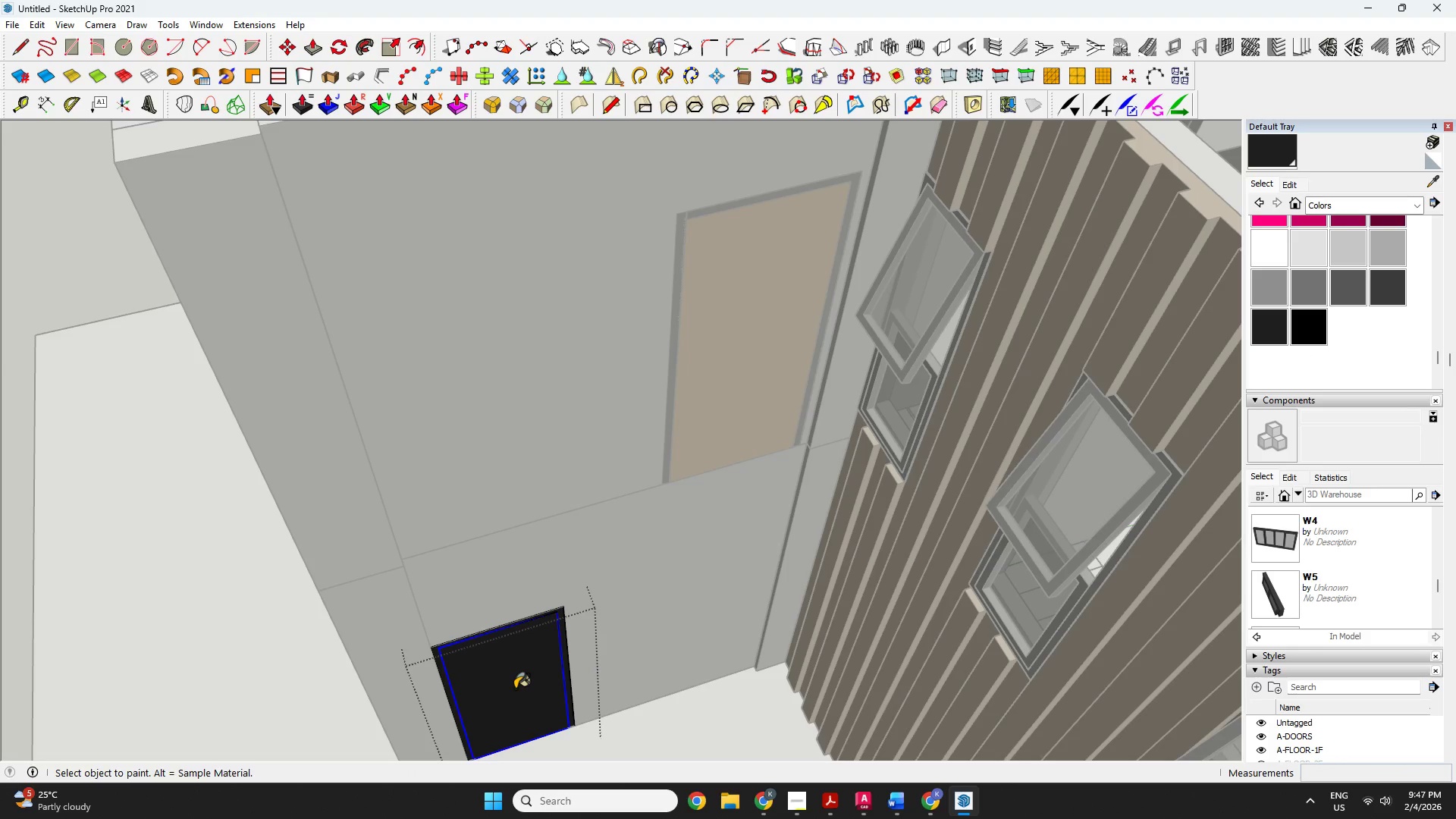 
key(Space)
 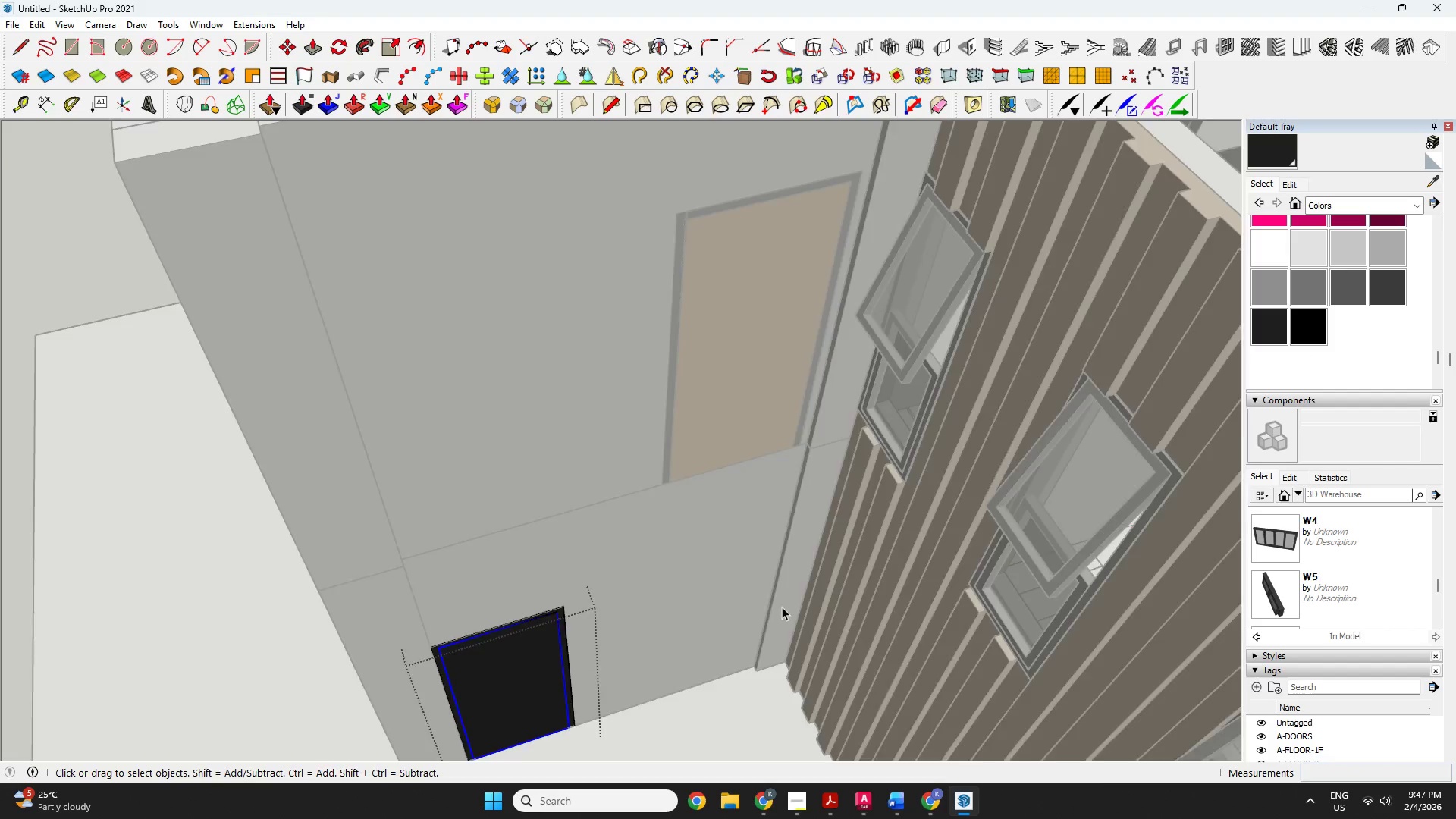 
key(Escape)
 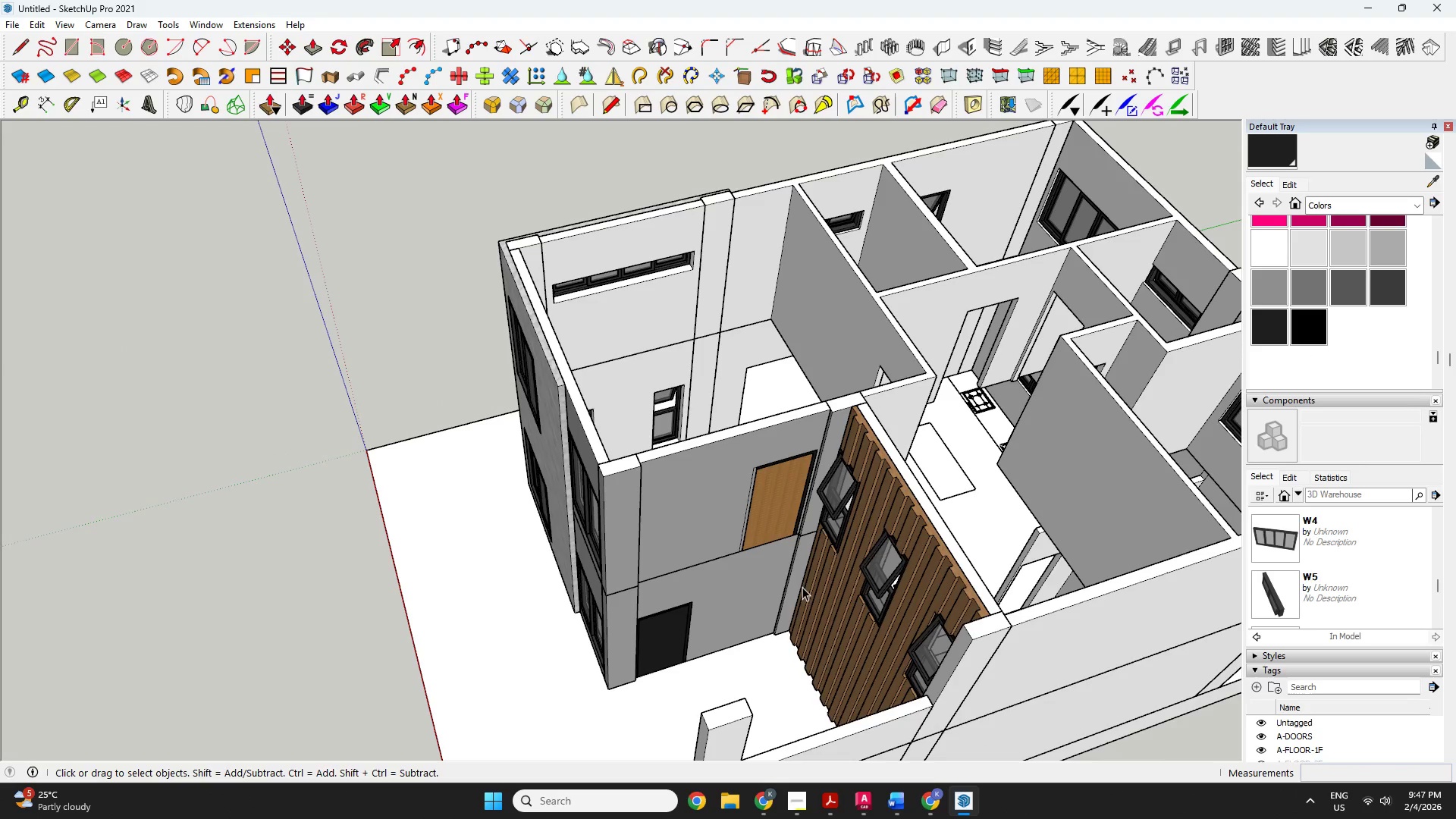 
scroll: coordinate [798, 589], scroll_direction: down, amount: 8.0
 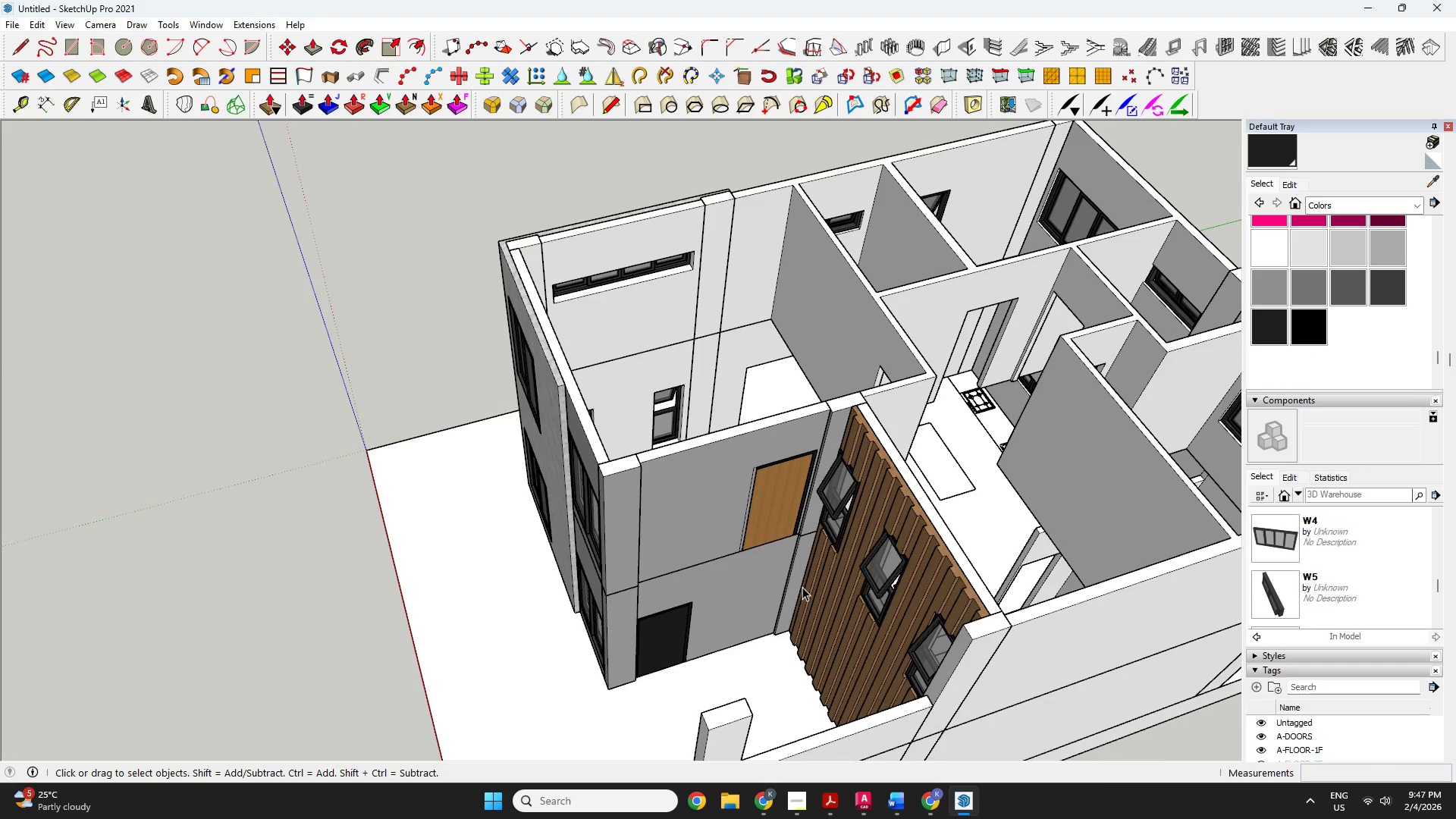 
key(O)
 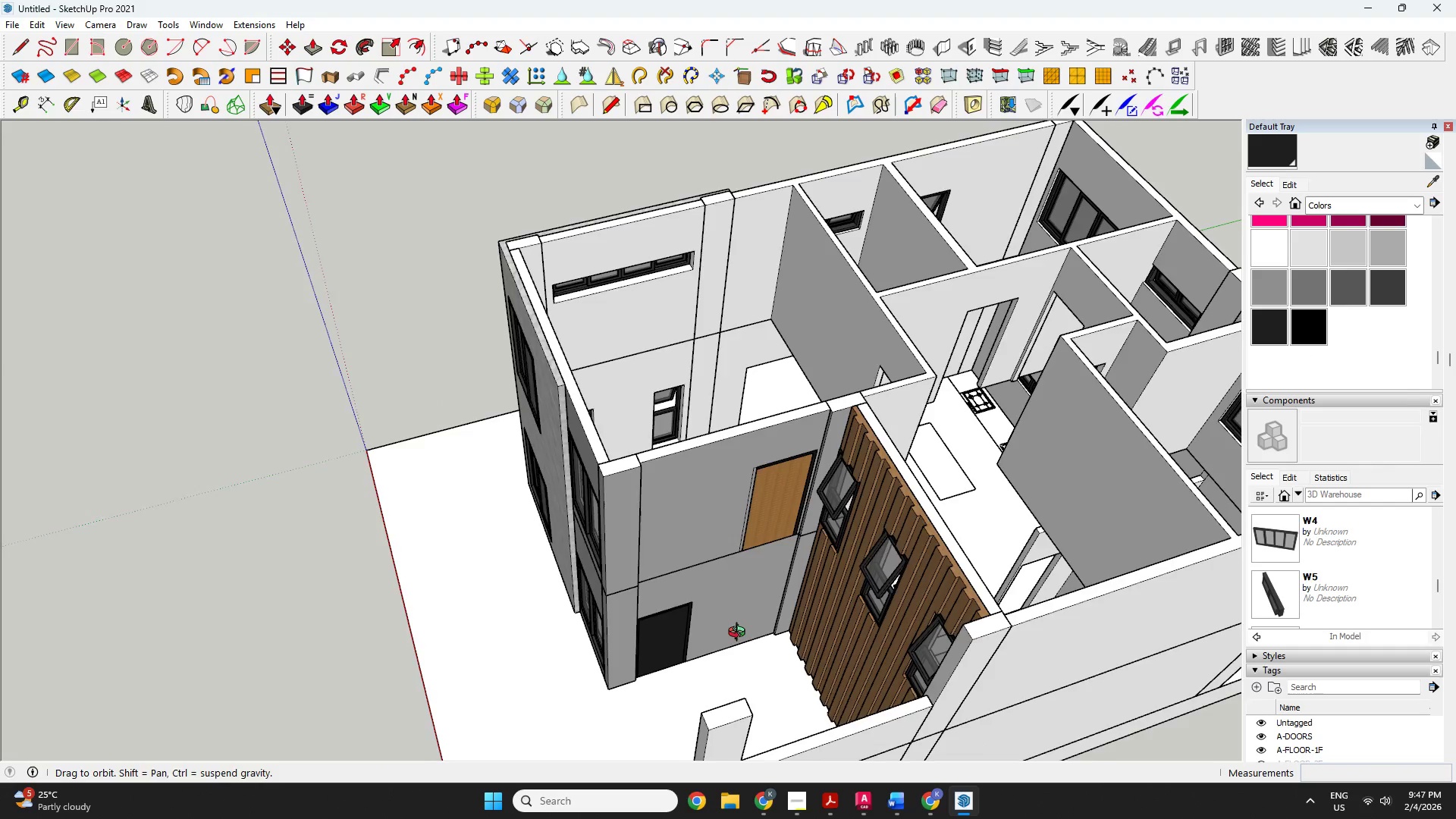 
left_click_drag(start_coordinate=[740, 634], to_coordinate=[729, 581])
 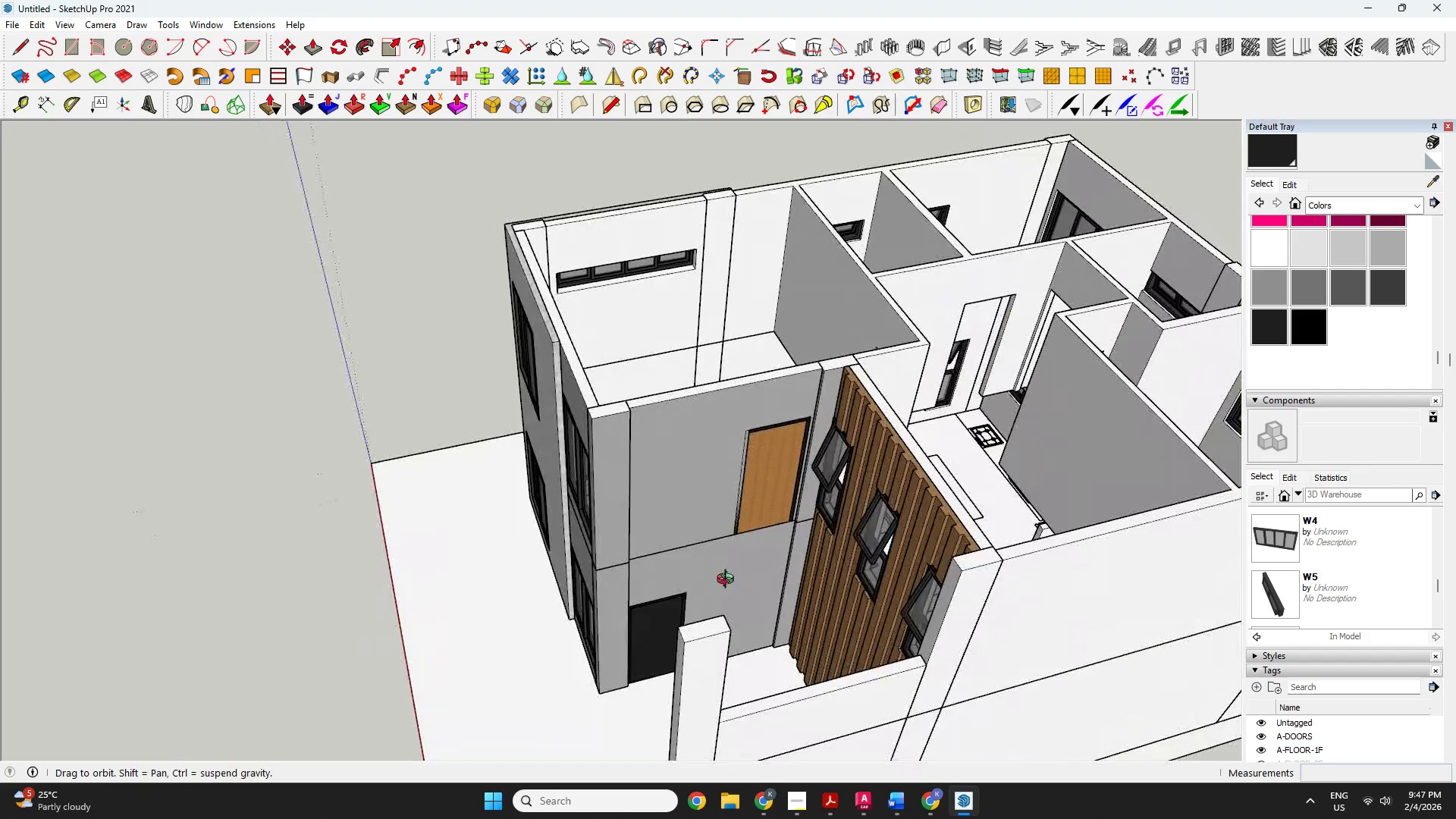 
key(Space)
 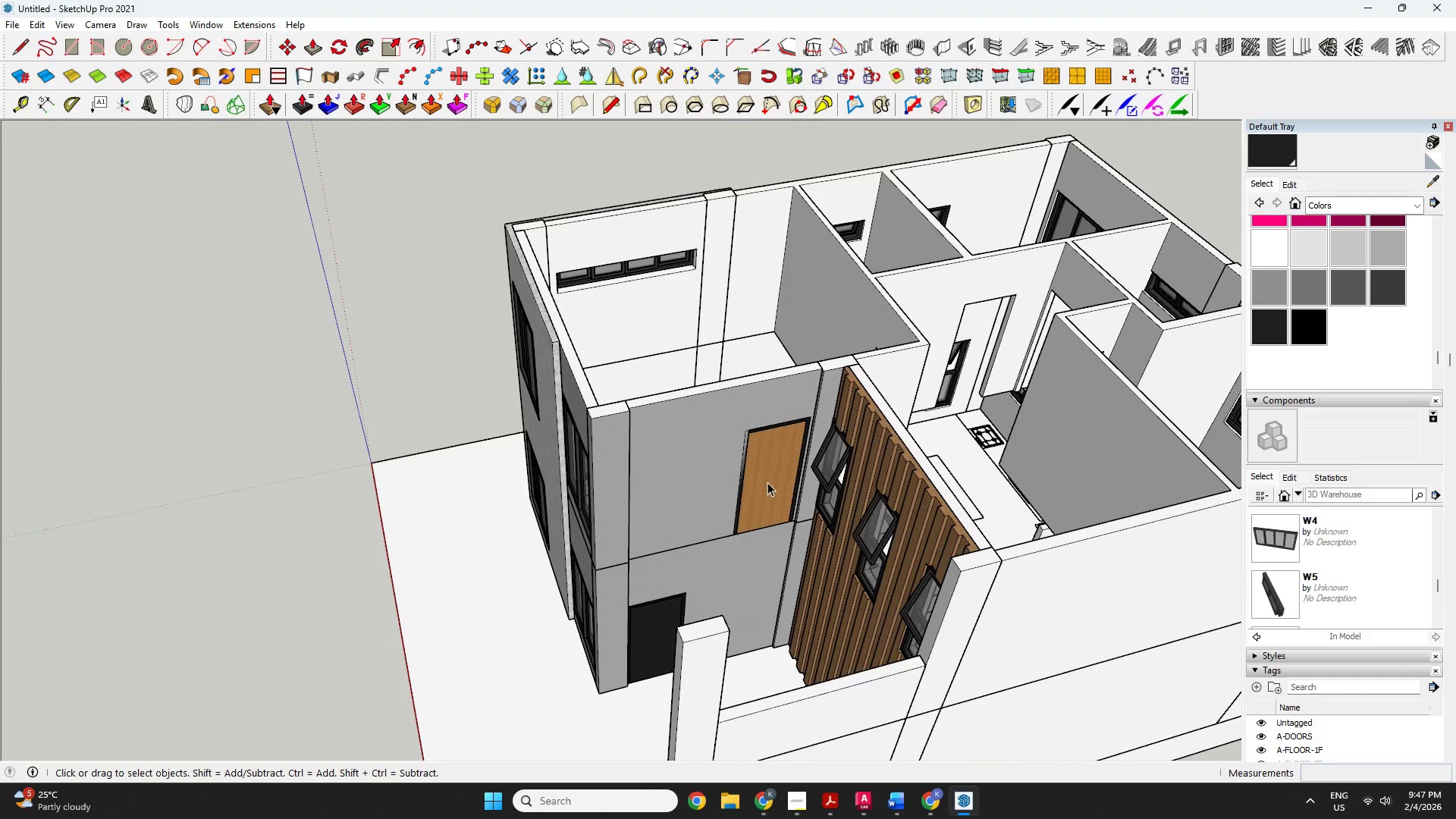 
double_click([767, 482])
 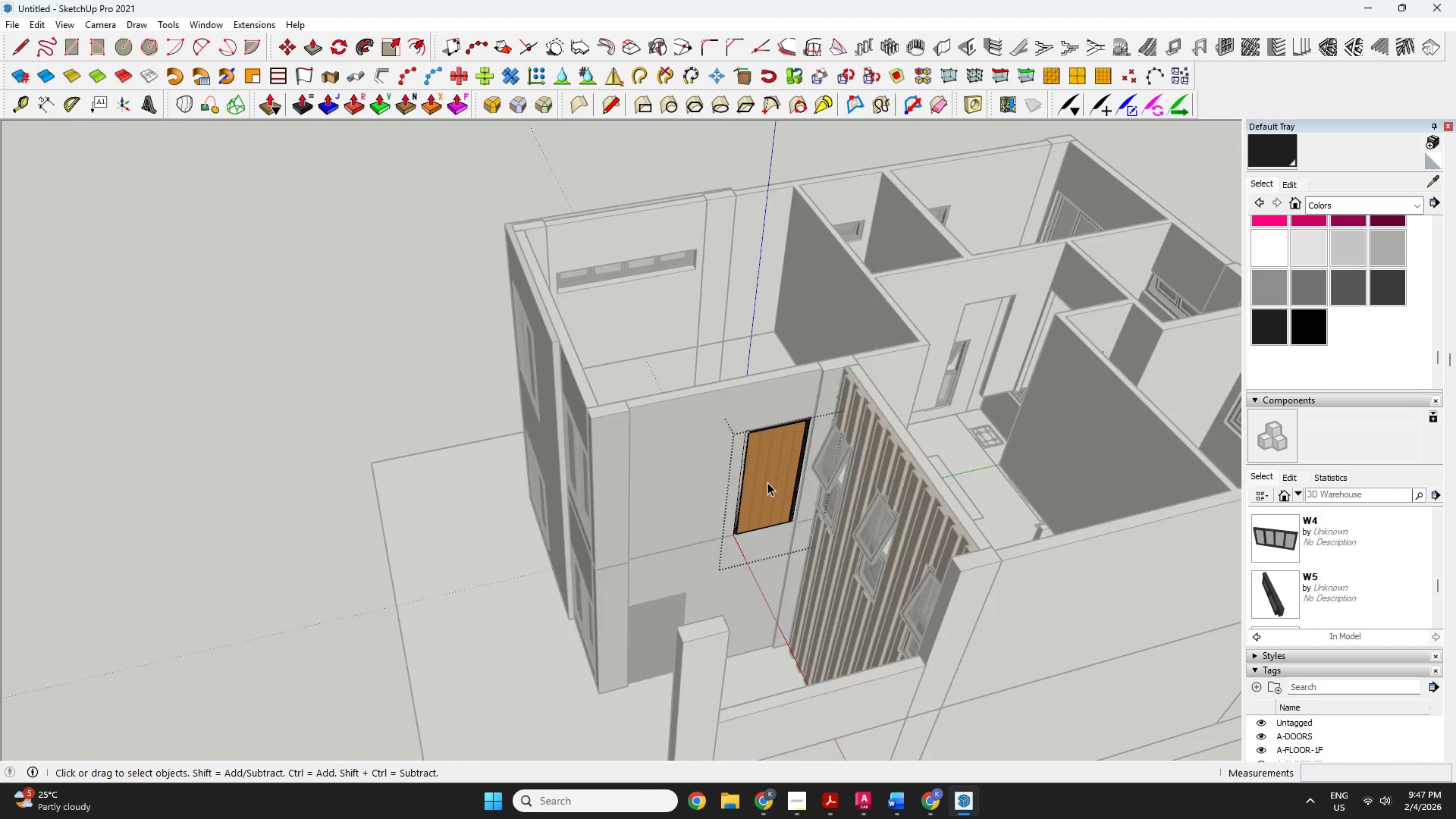 
key(Escape)
 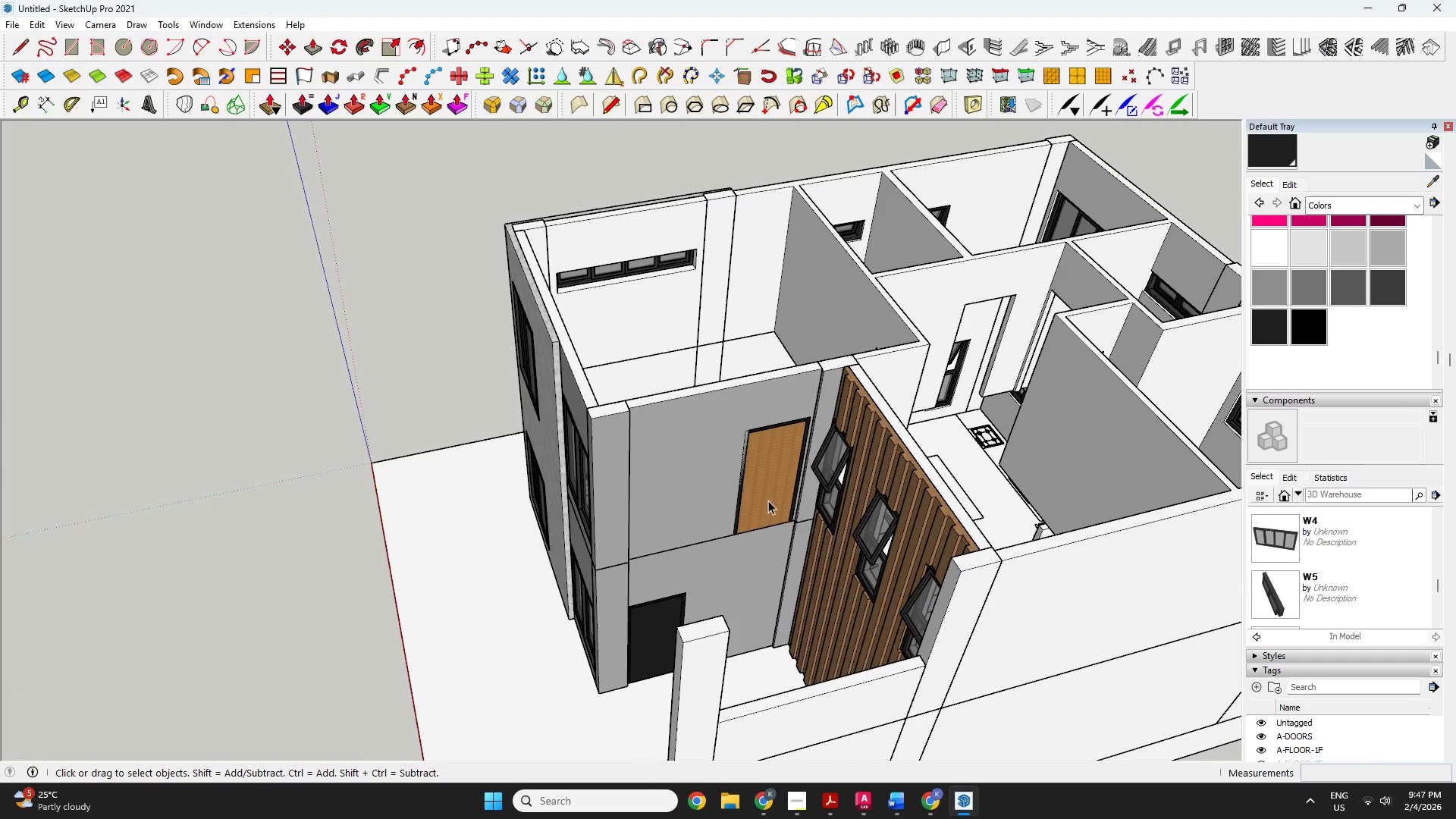 
double_click([752, 561])
 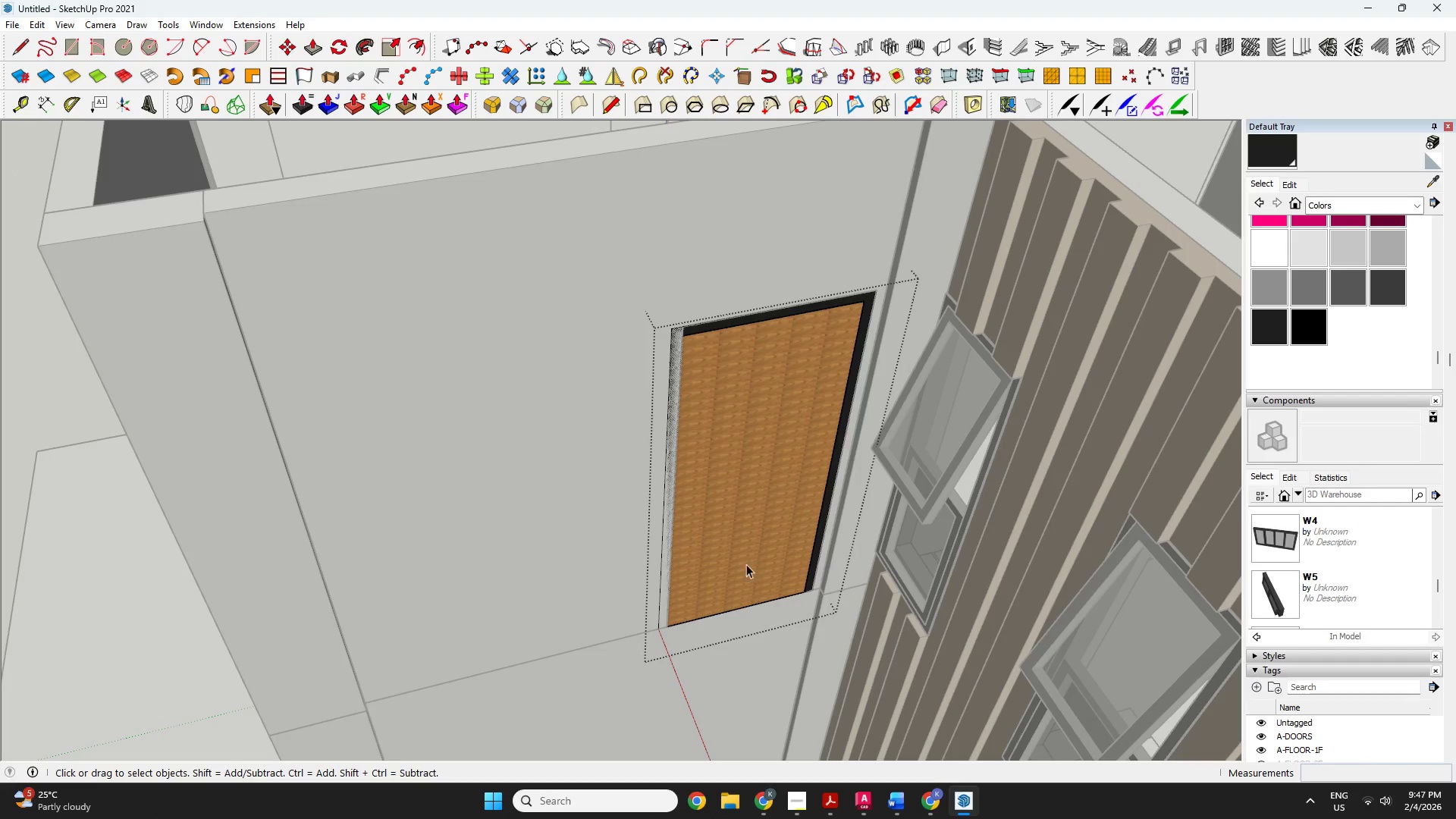 
scroll: coordinate [793, 519], scroll_direction: up, amount: 10.0
 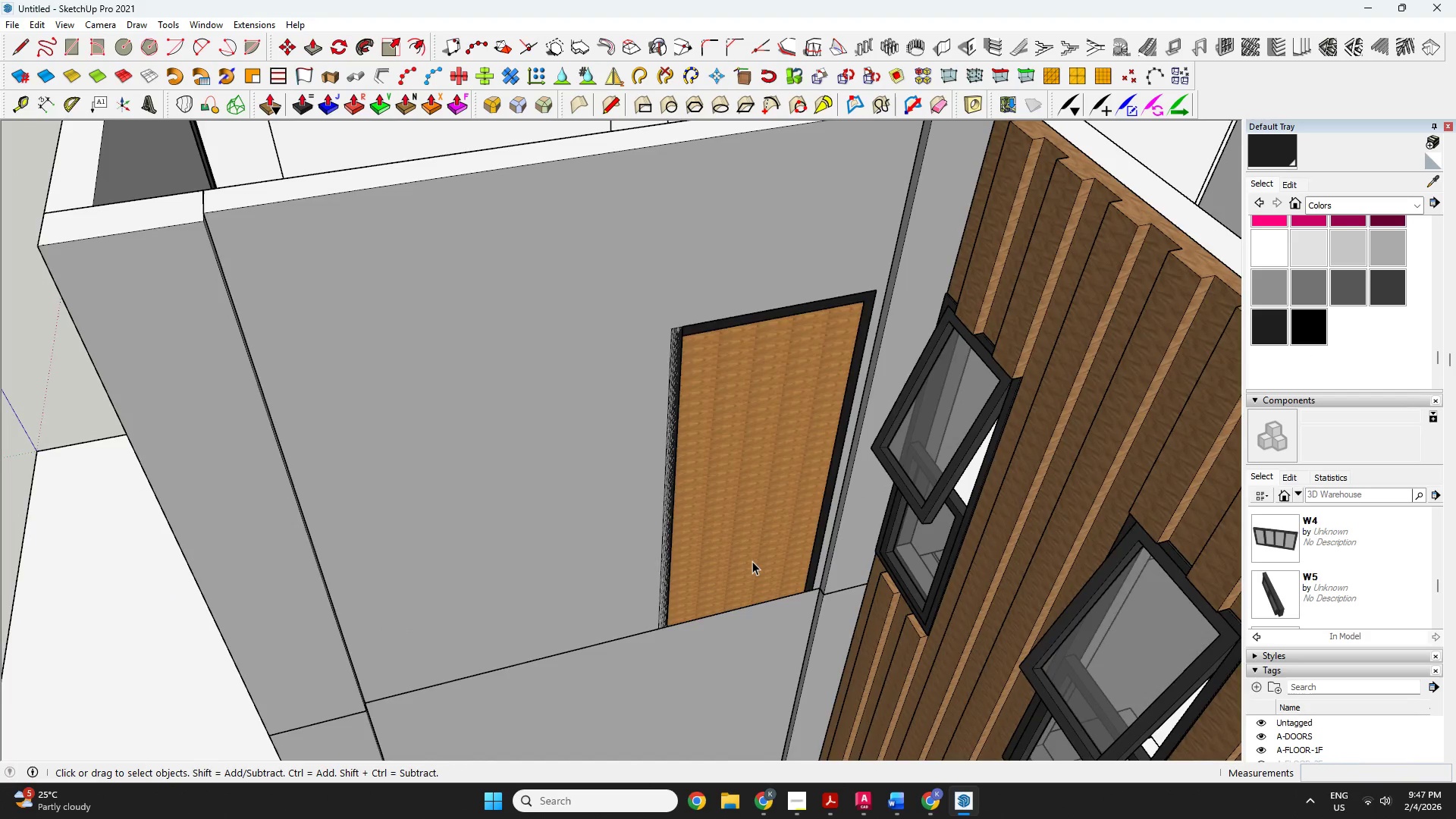 
double_click([669, 579])
 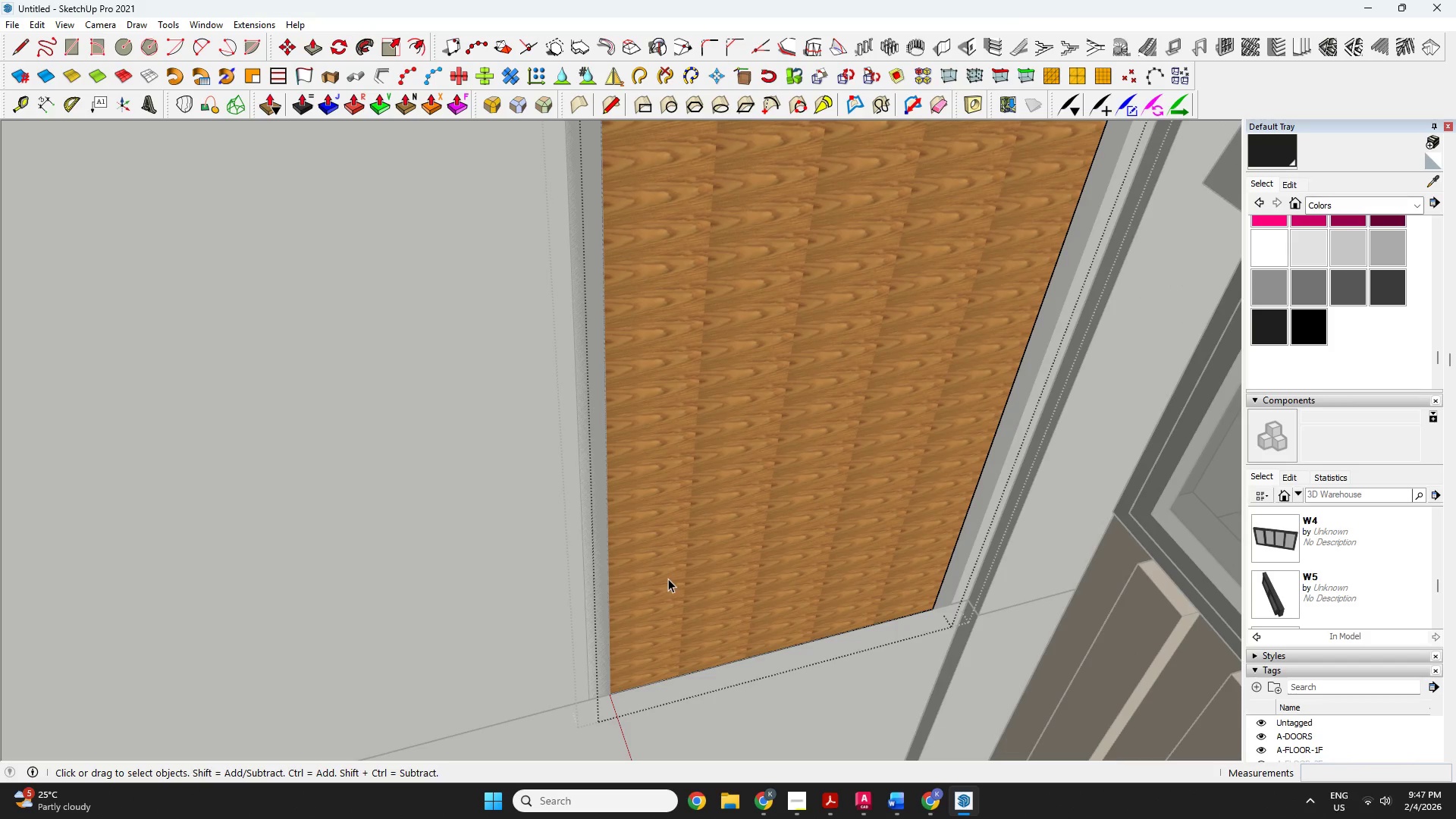 
scroll: coordinate [669, 579], scroll_direction: up, amount: 9.0
 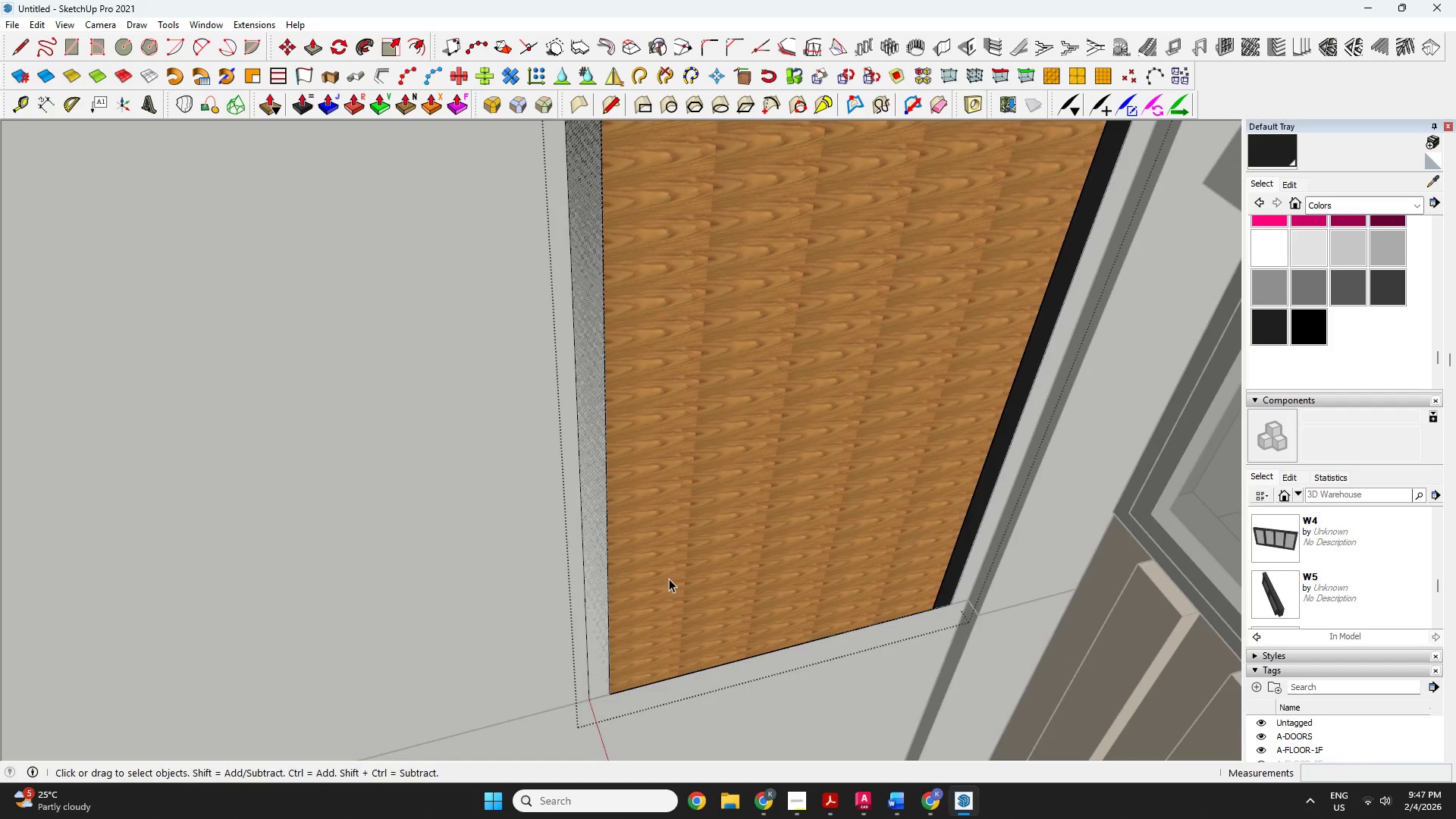 
key(P)
 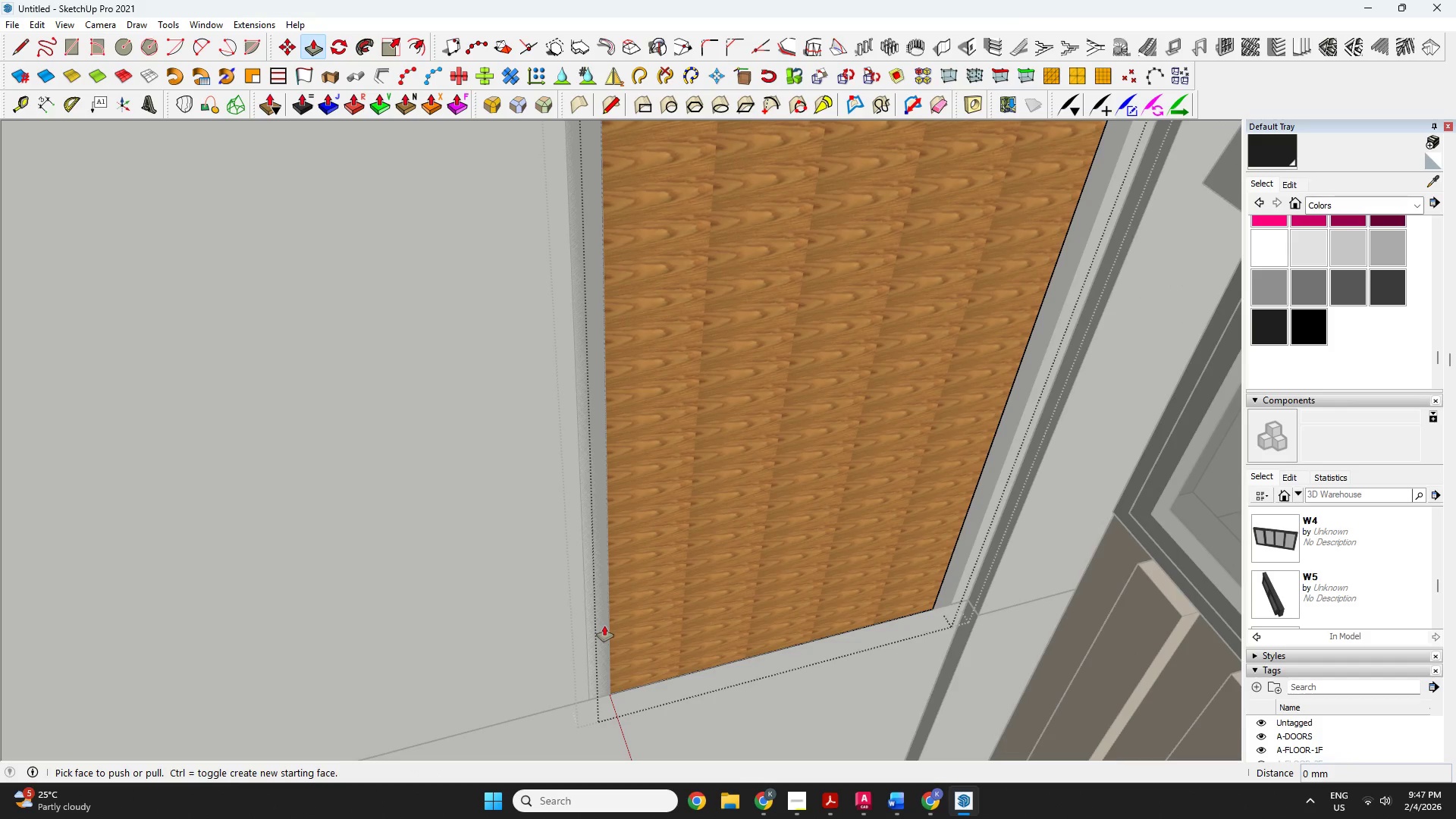 
left_click([606, 626])
 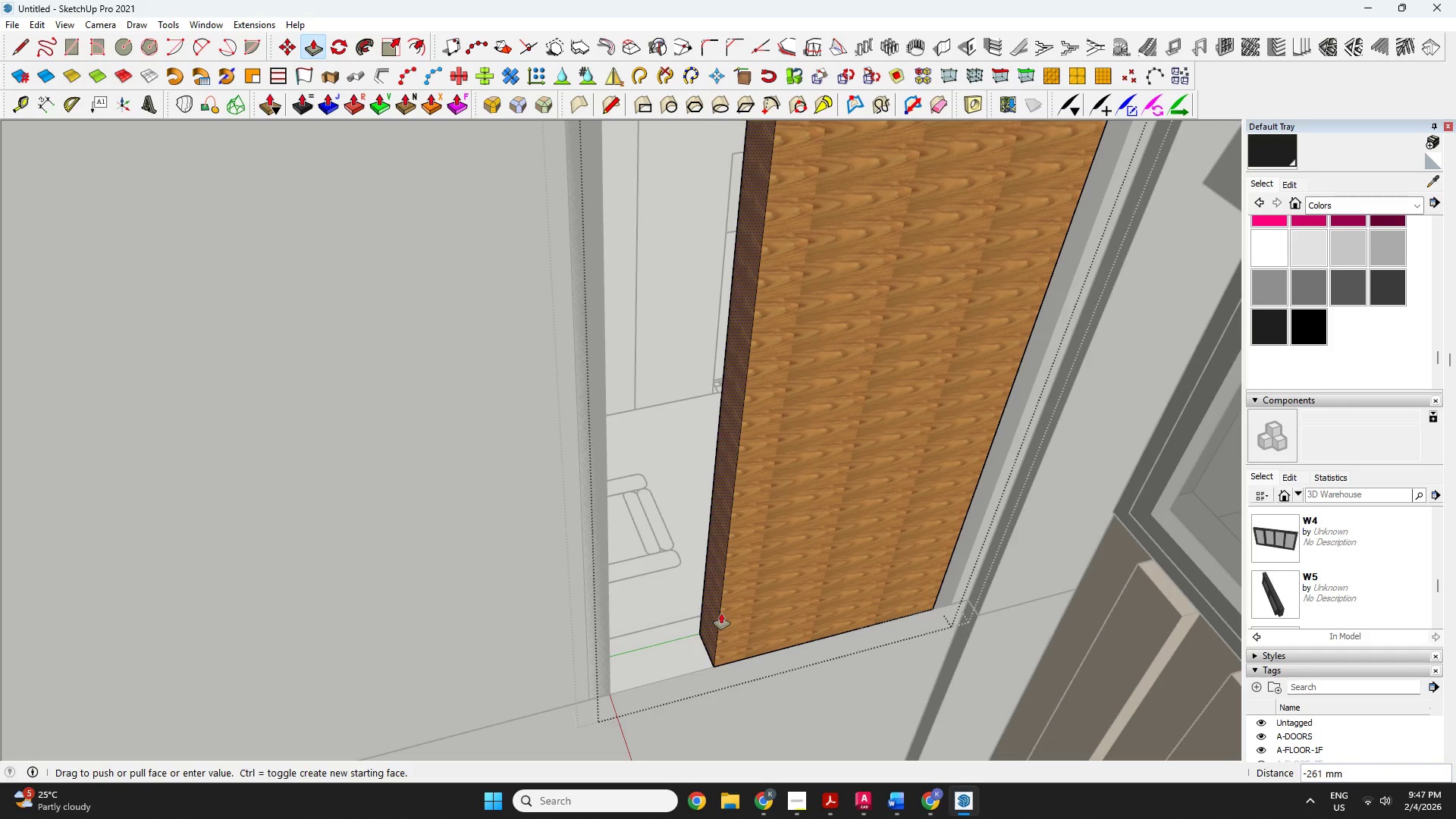 
type(100)
 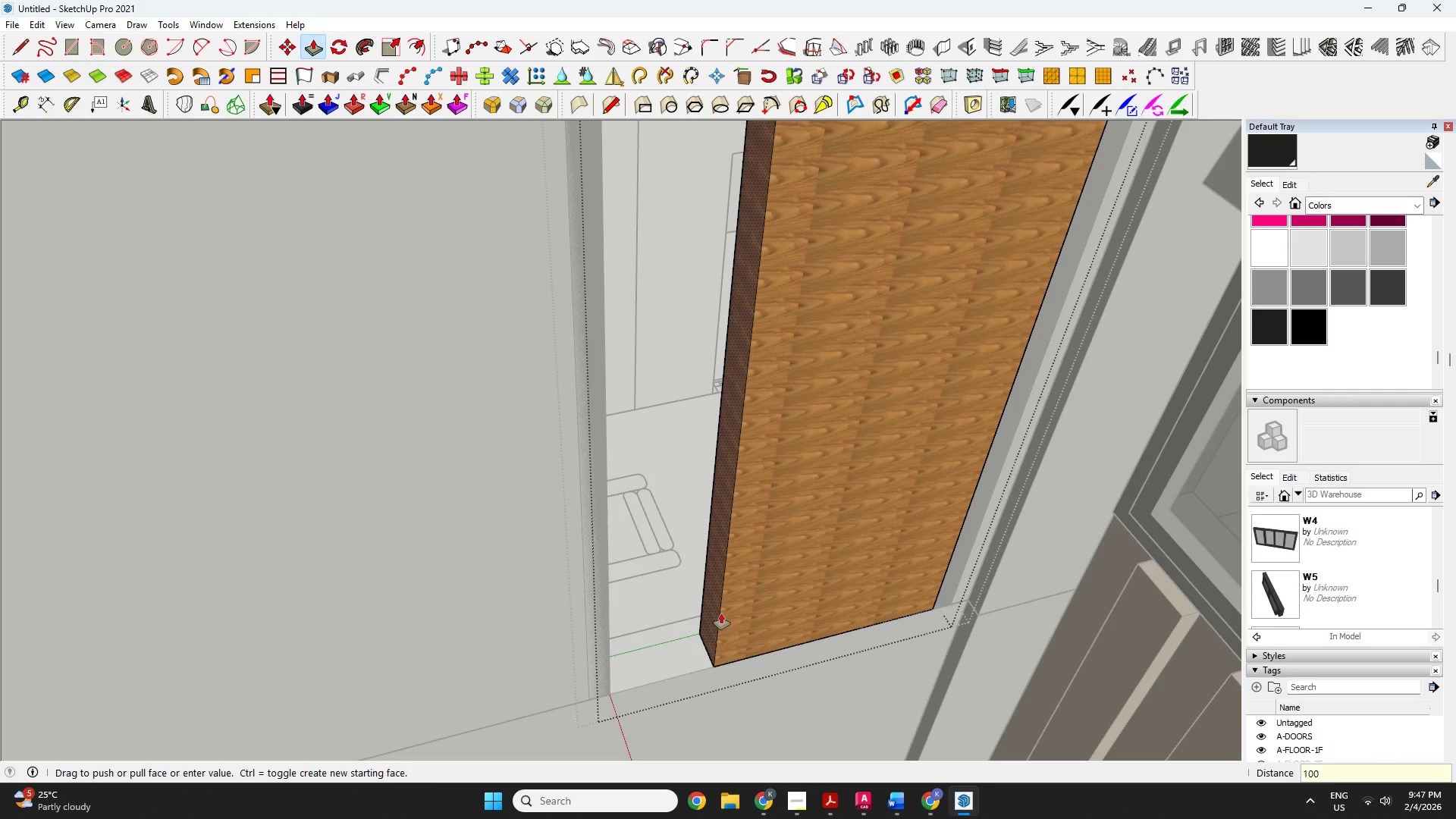 
key(Enter)
 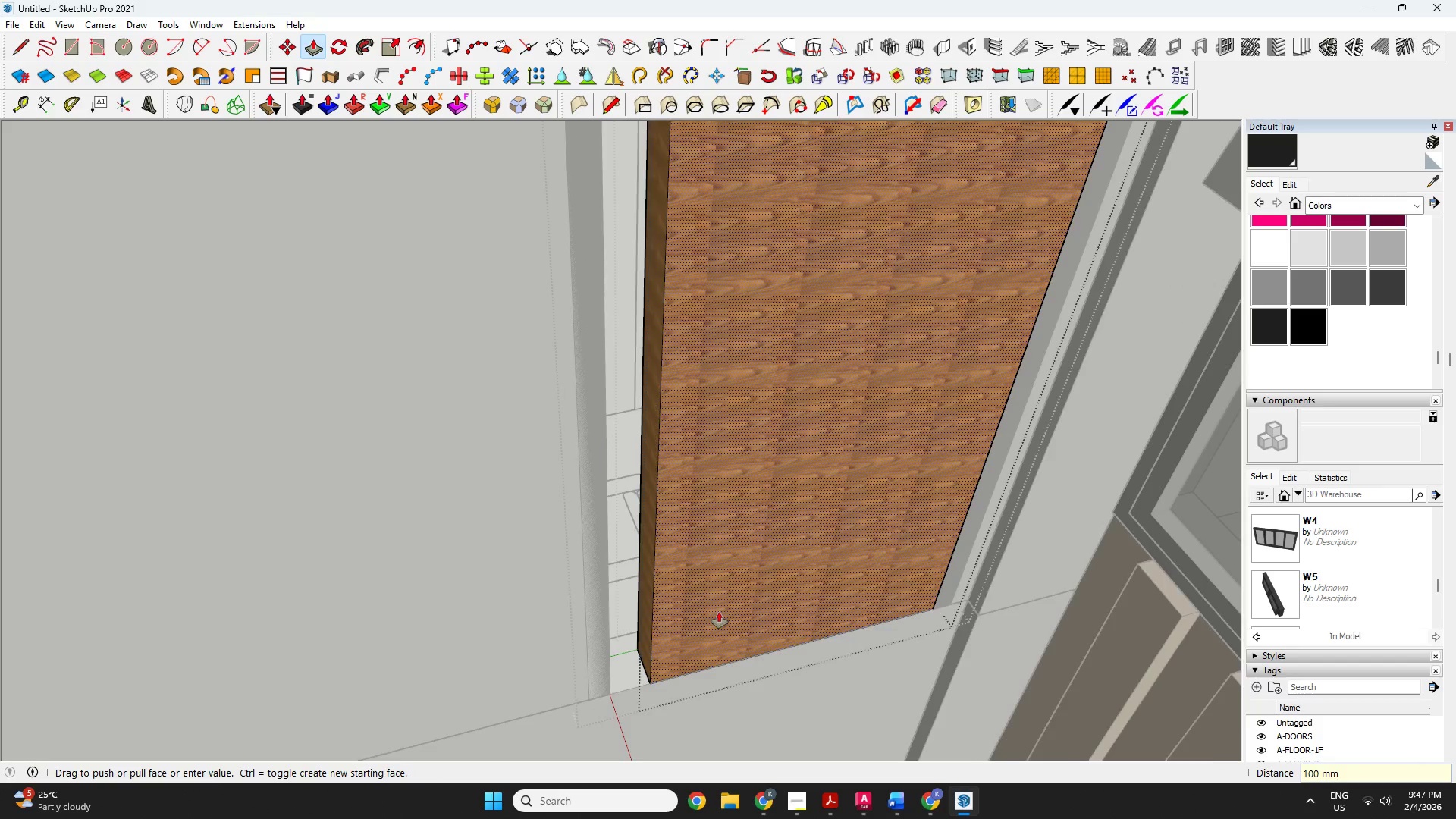 
key(Space)
 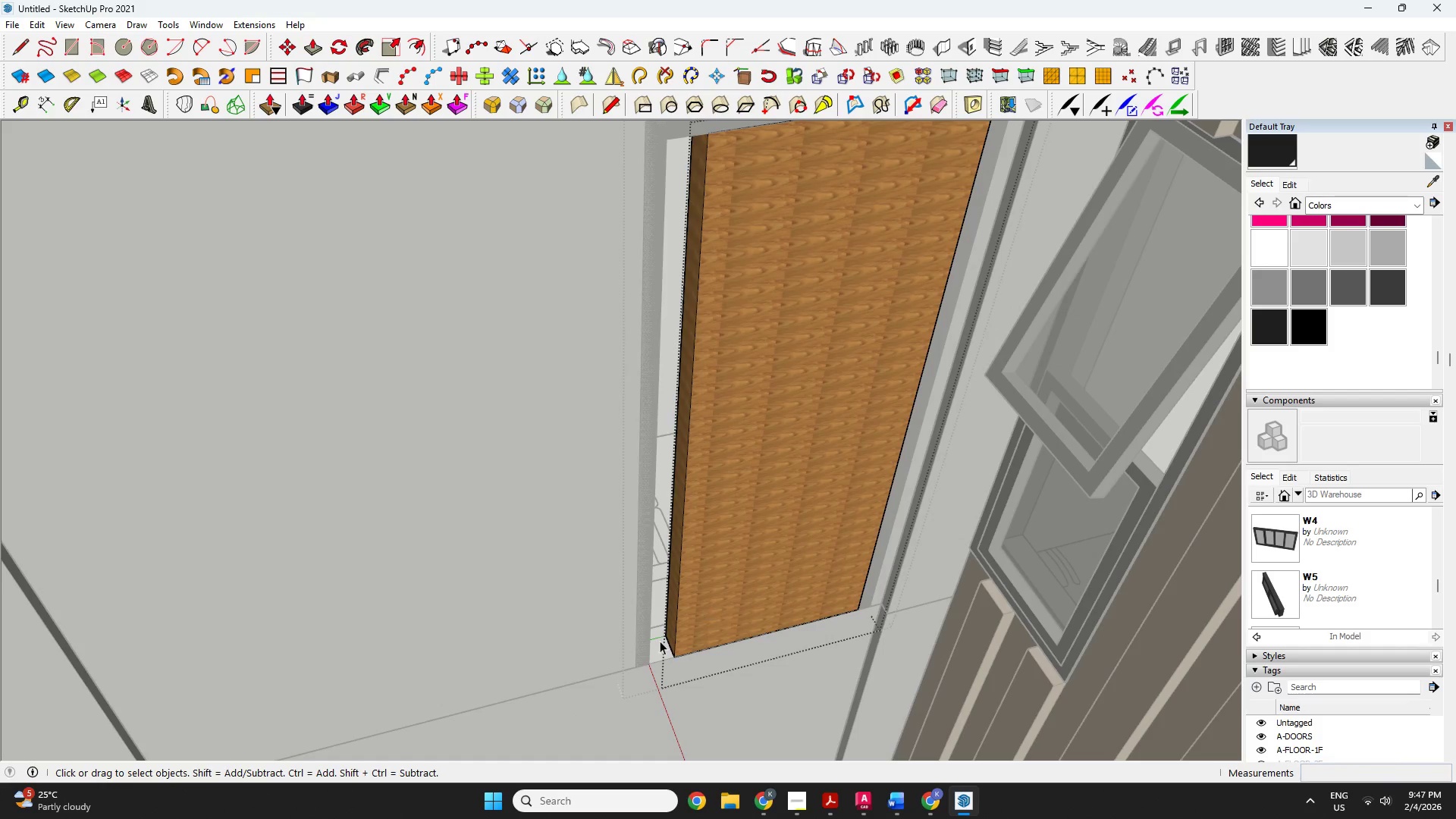 
key(Escape)
 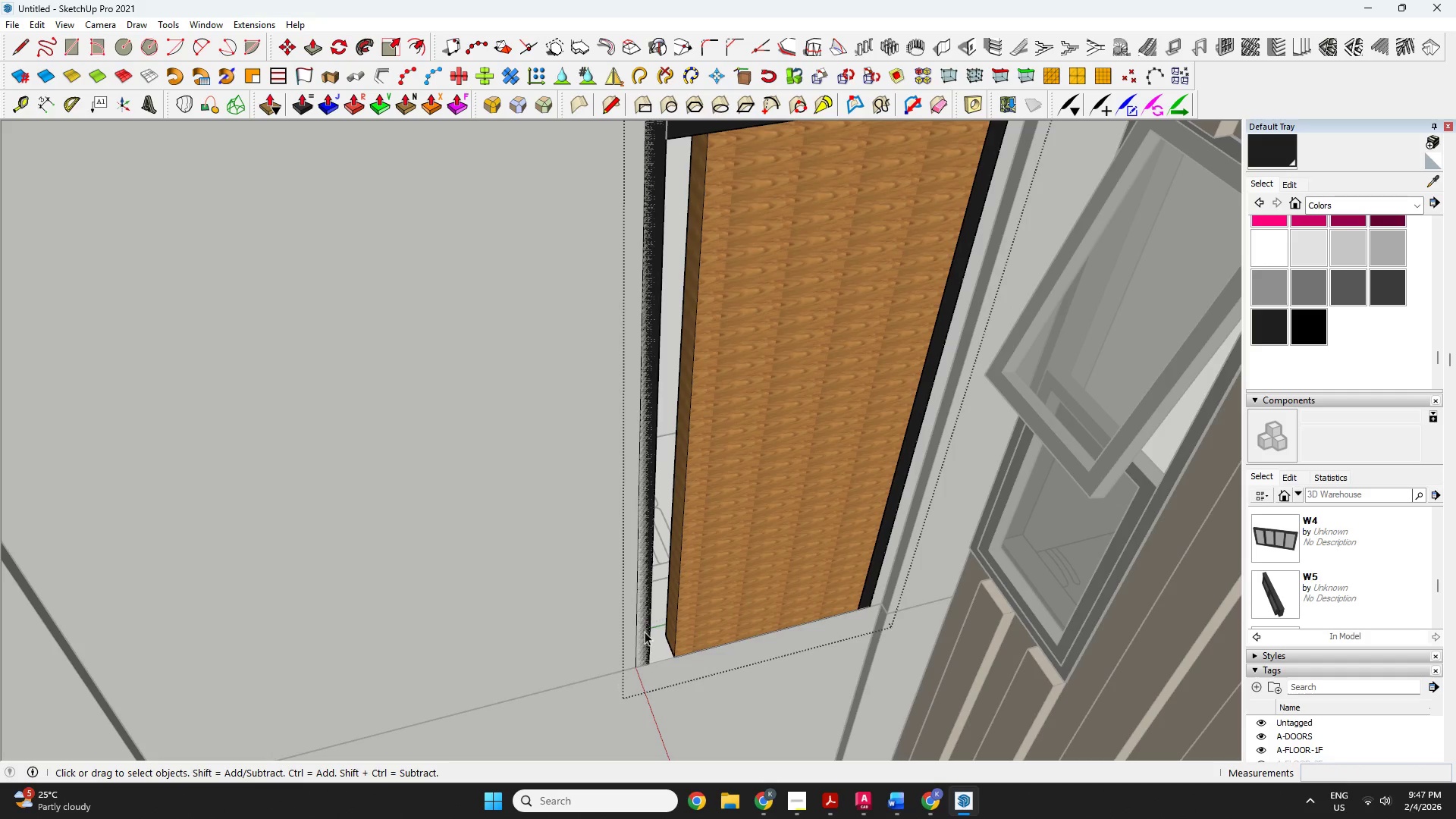 
scroll: coordinate [714, 608], scroll_direction: down, amount: 5.0
 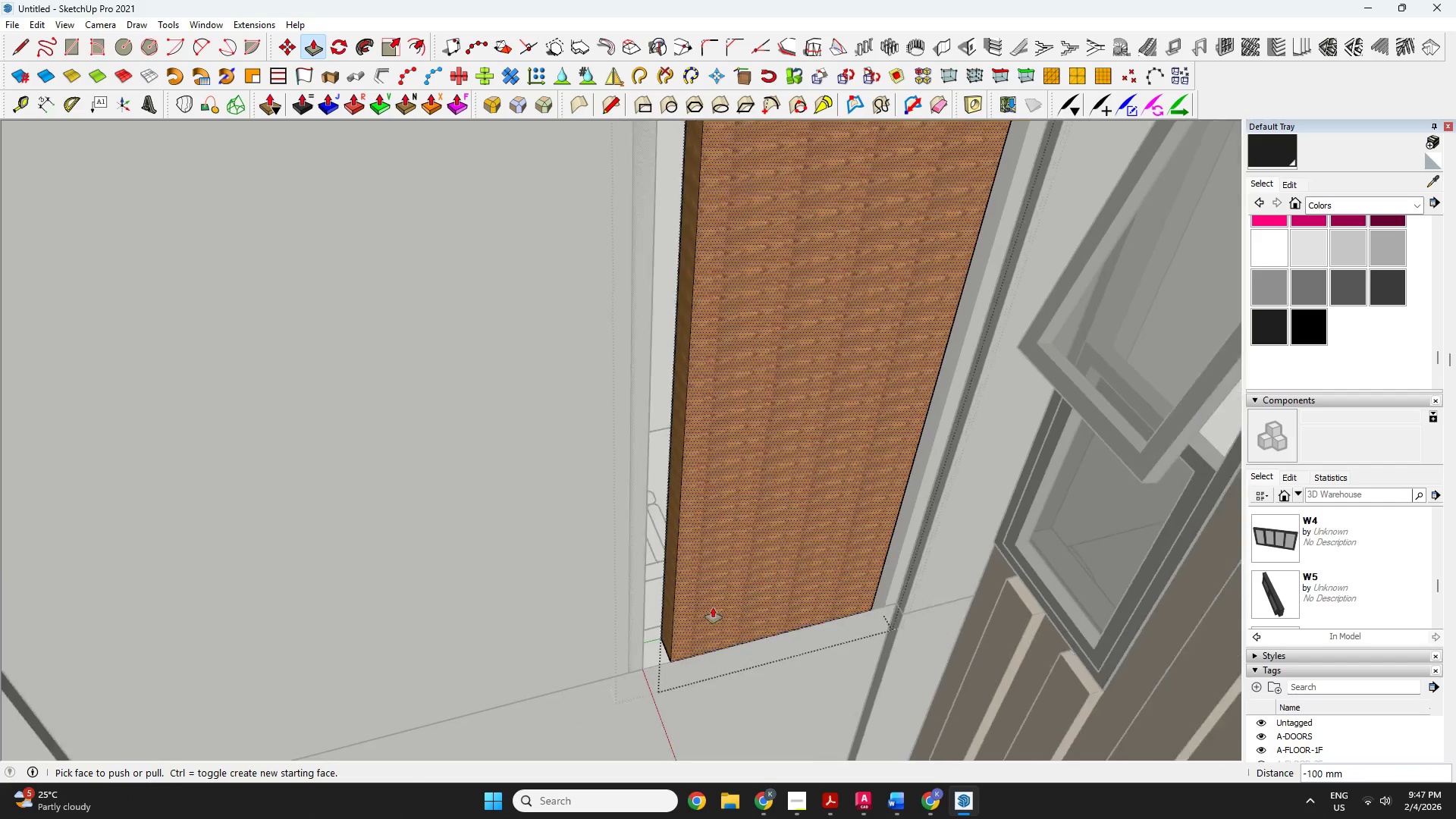 
left_click([644, 629])
 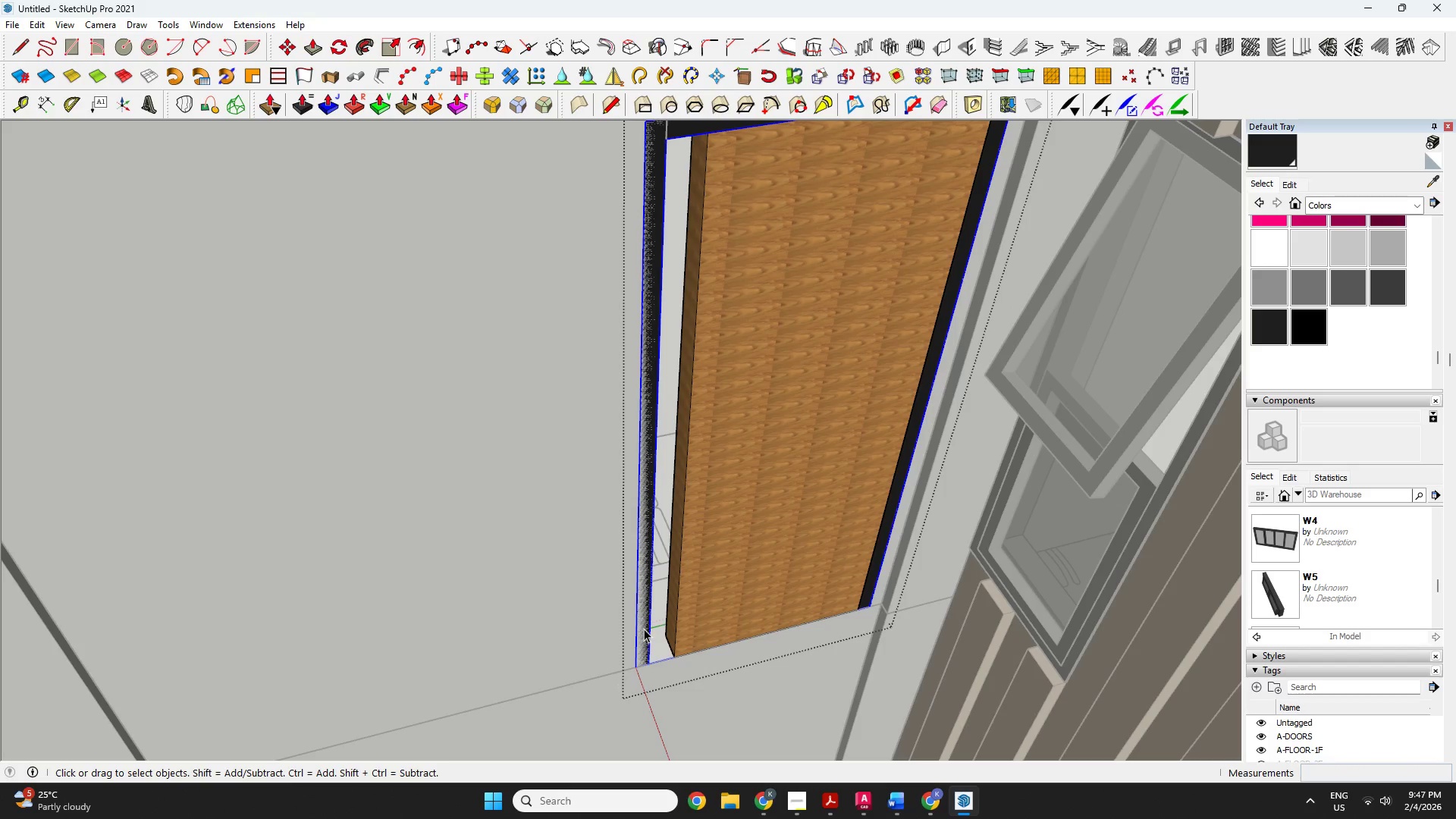 
double_click([644, 629])
 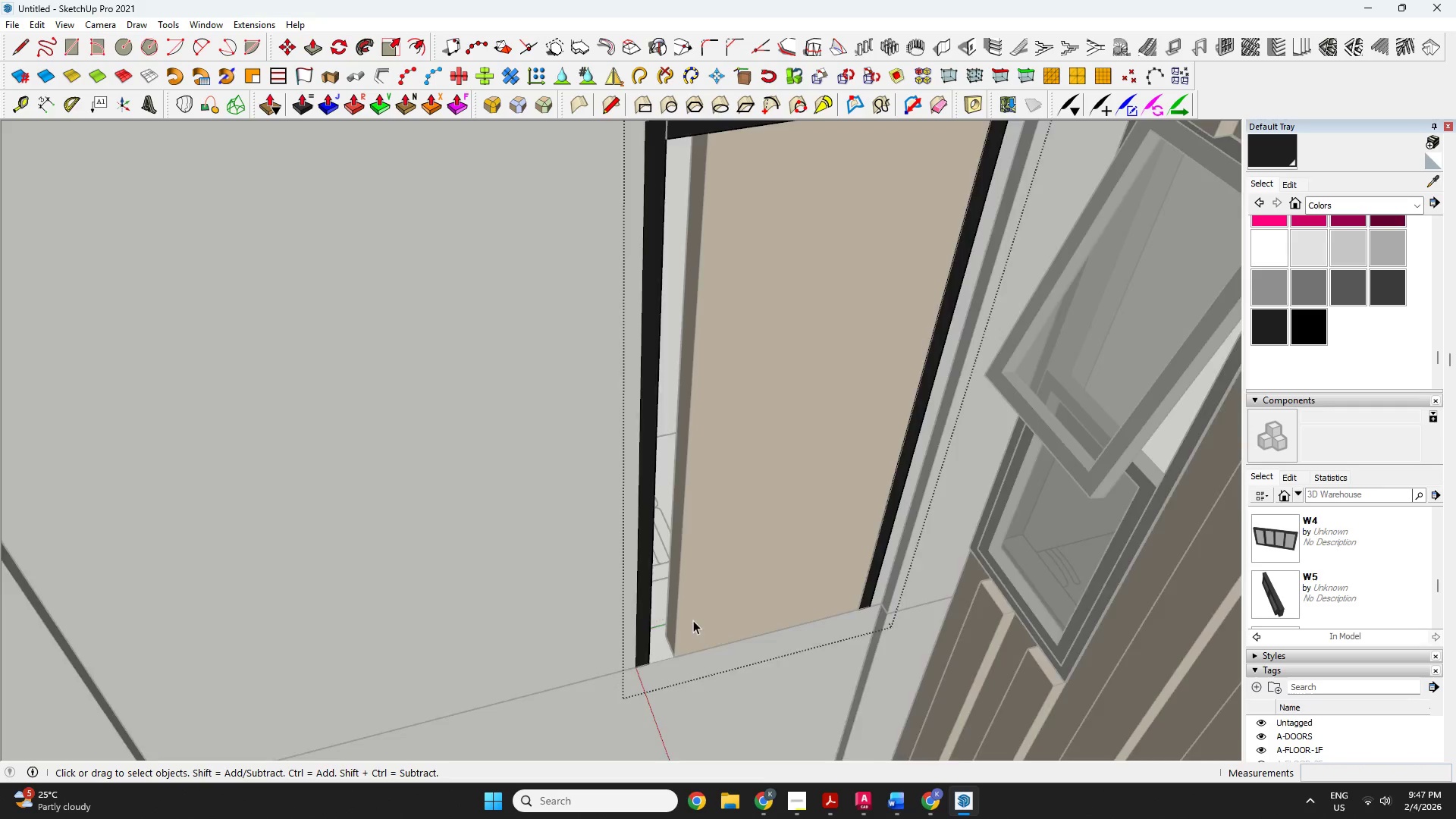 
scroll: coordinate [701, 618], scroll_direction: up, amount: 4.0
 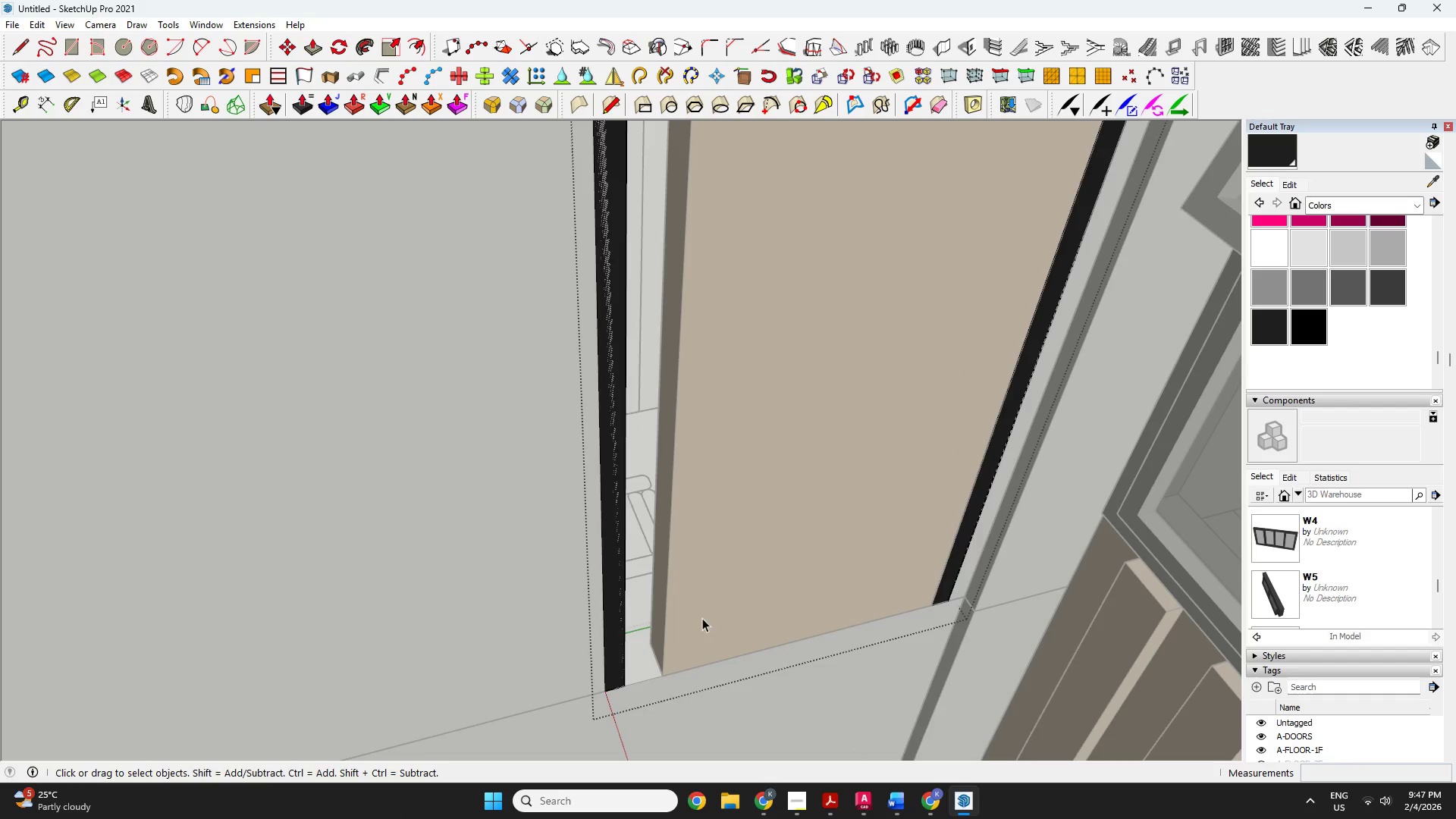 
type(op)
 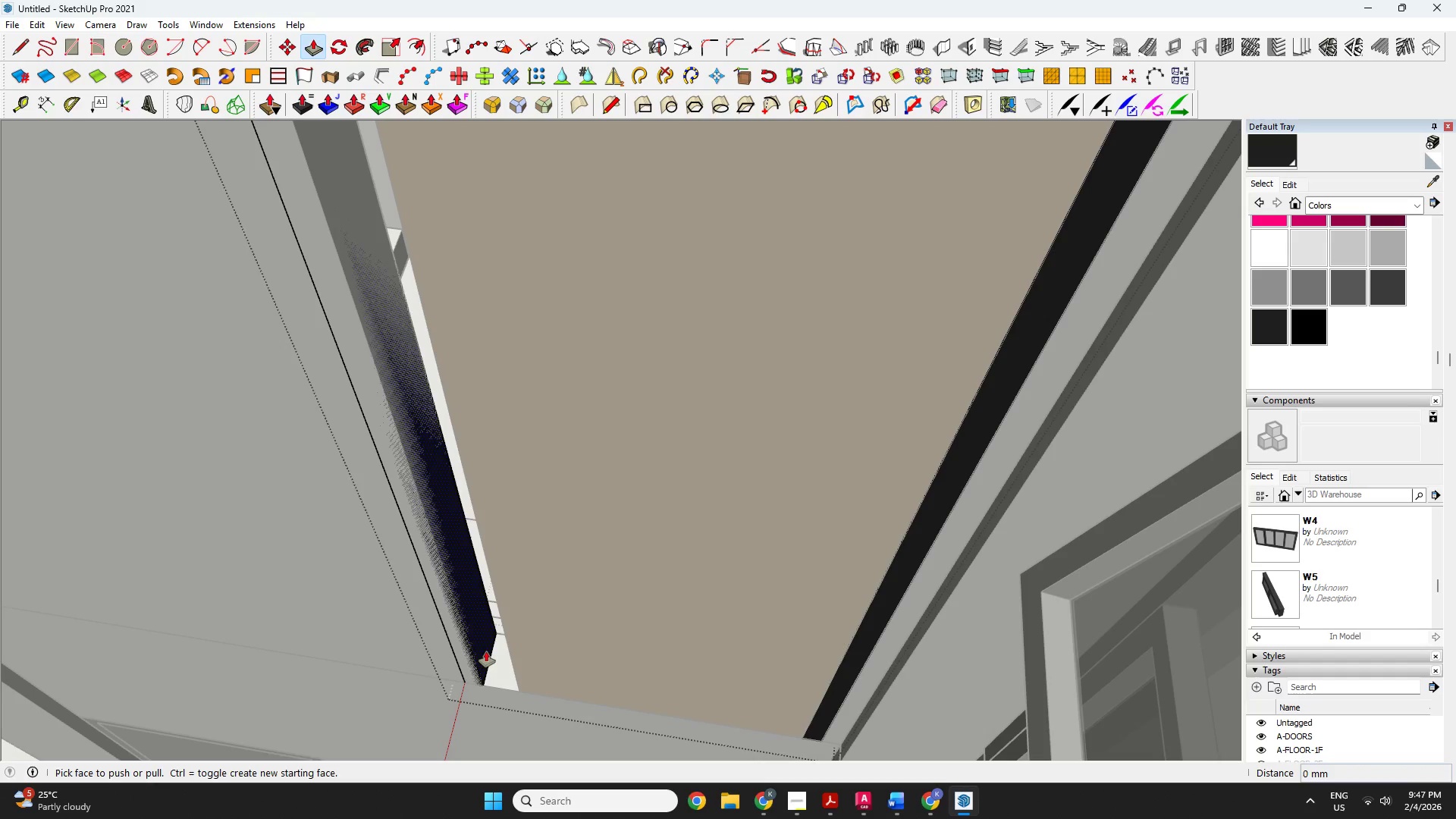 
left_click_drag(start_coordinate=[751, 617], to_coordinate=[566, 709])
 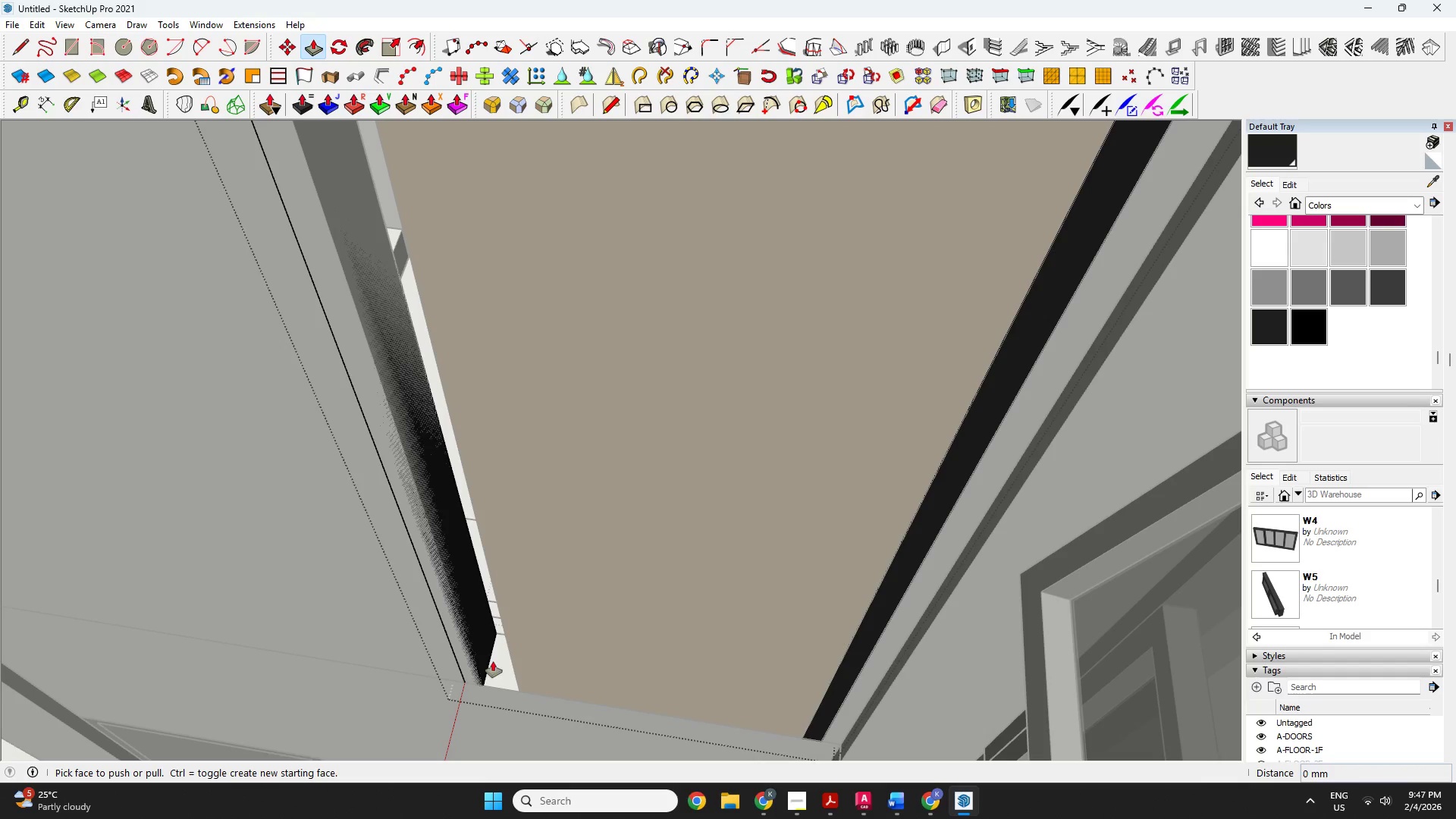 
left_click([485, 651])
 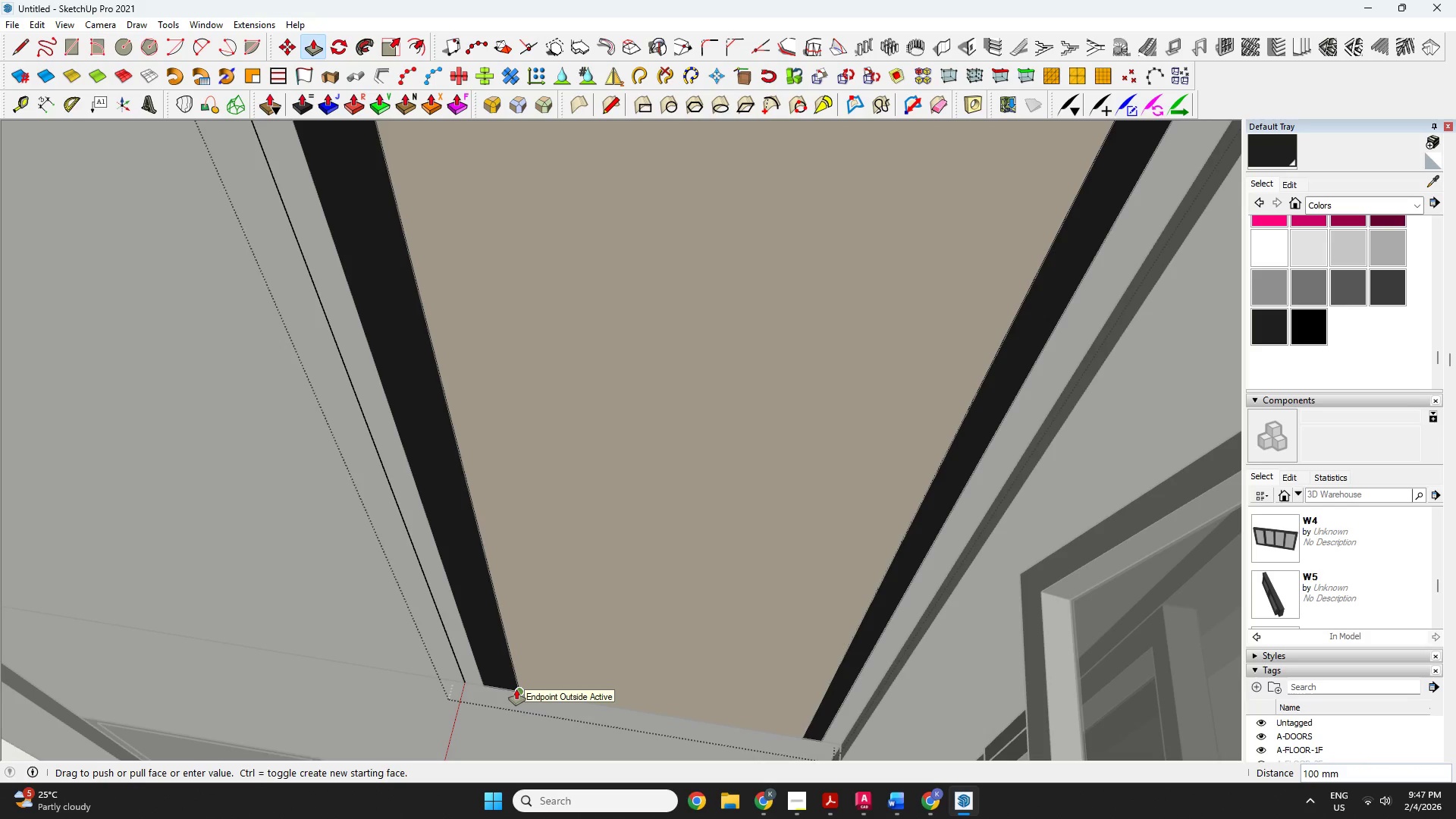 
left_click([516, 689])
 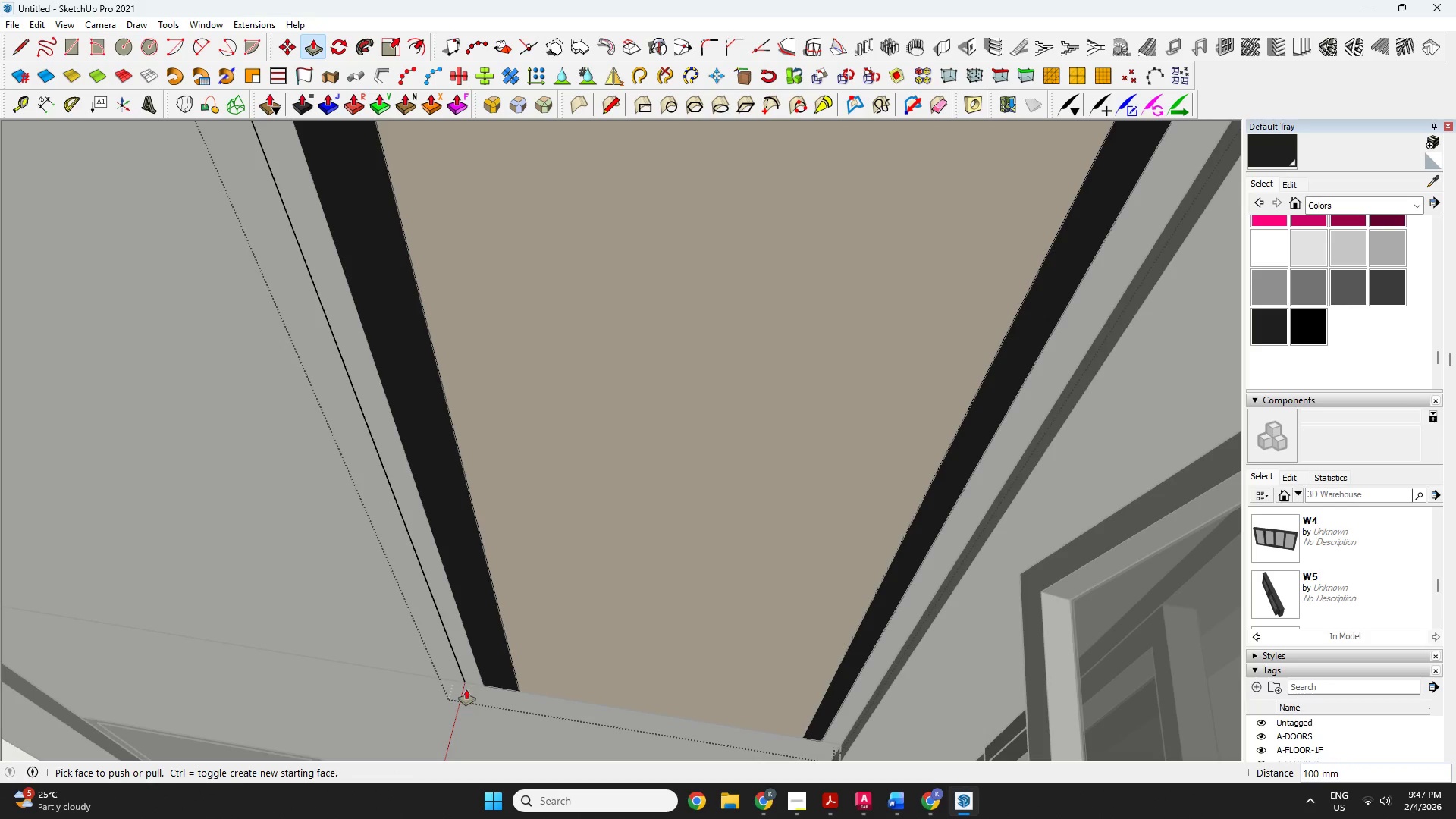 
type(op)
 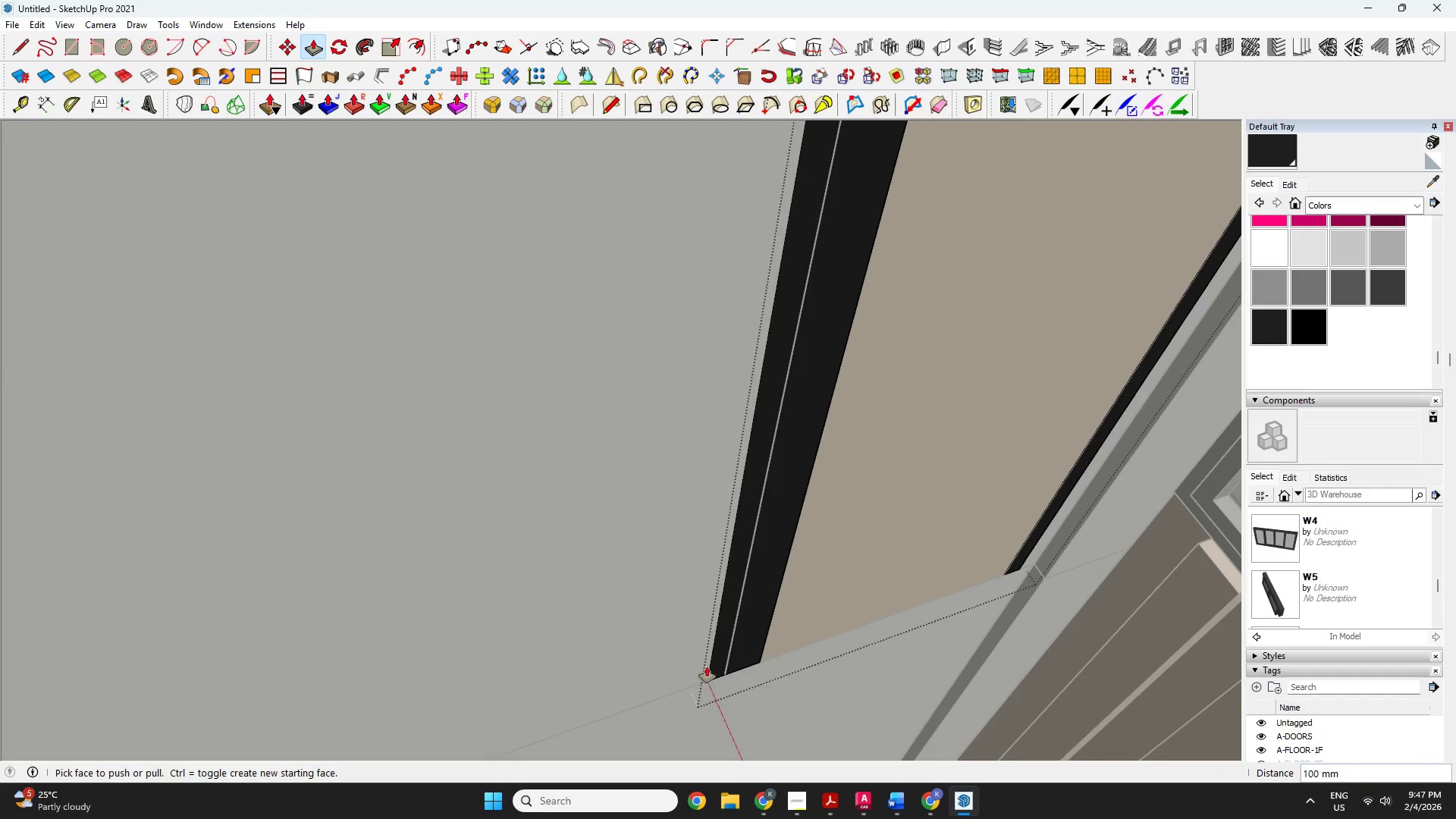 
left_click_drag(start_coordinate=[464, 693], to_coordinate=[677, 674])
 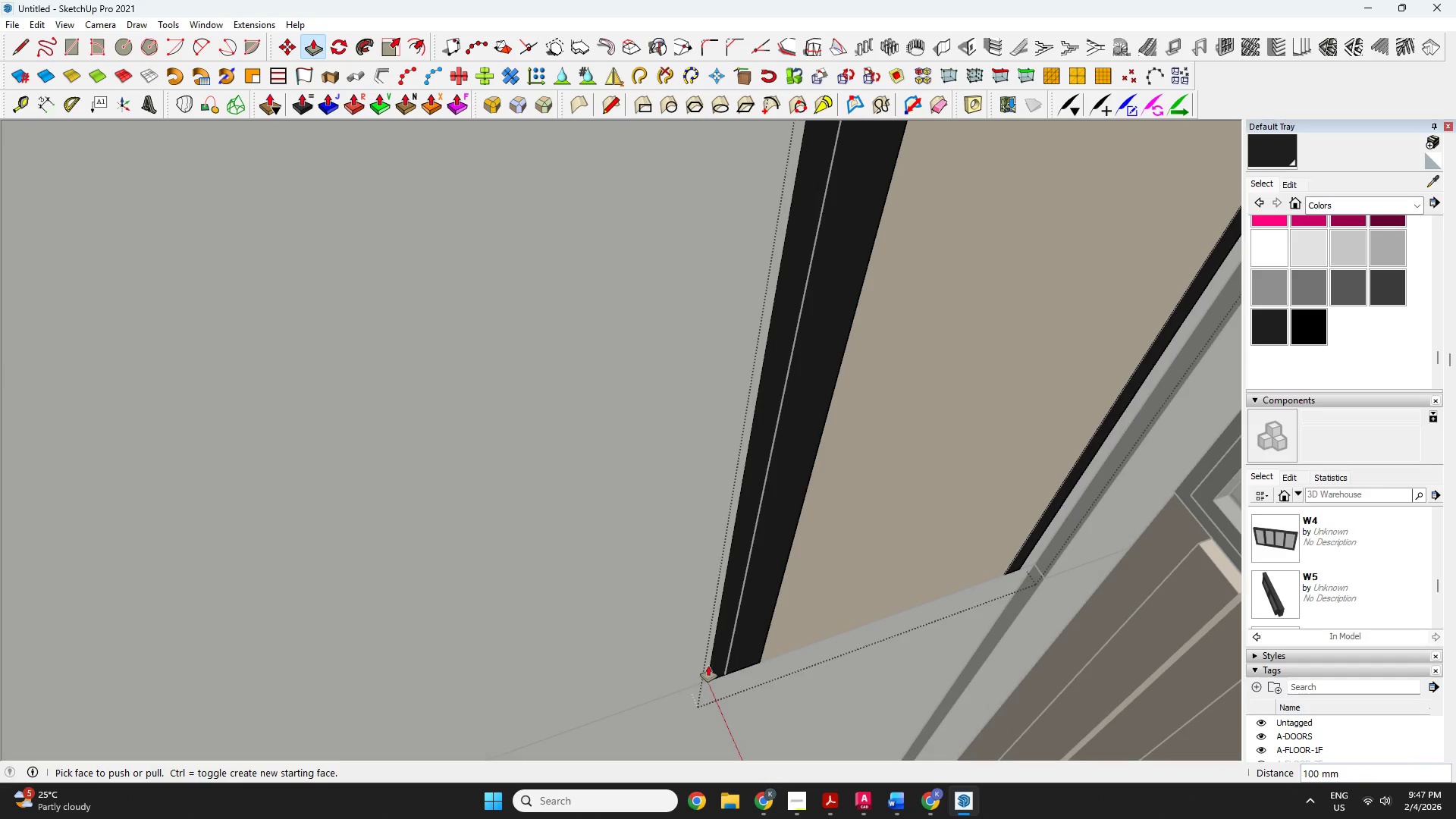 
left_click([711, 664])
 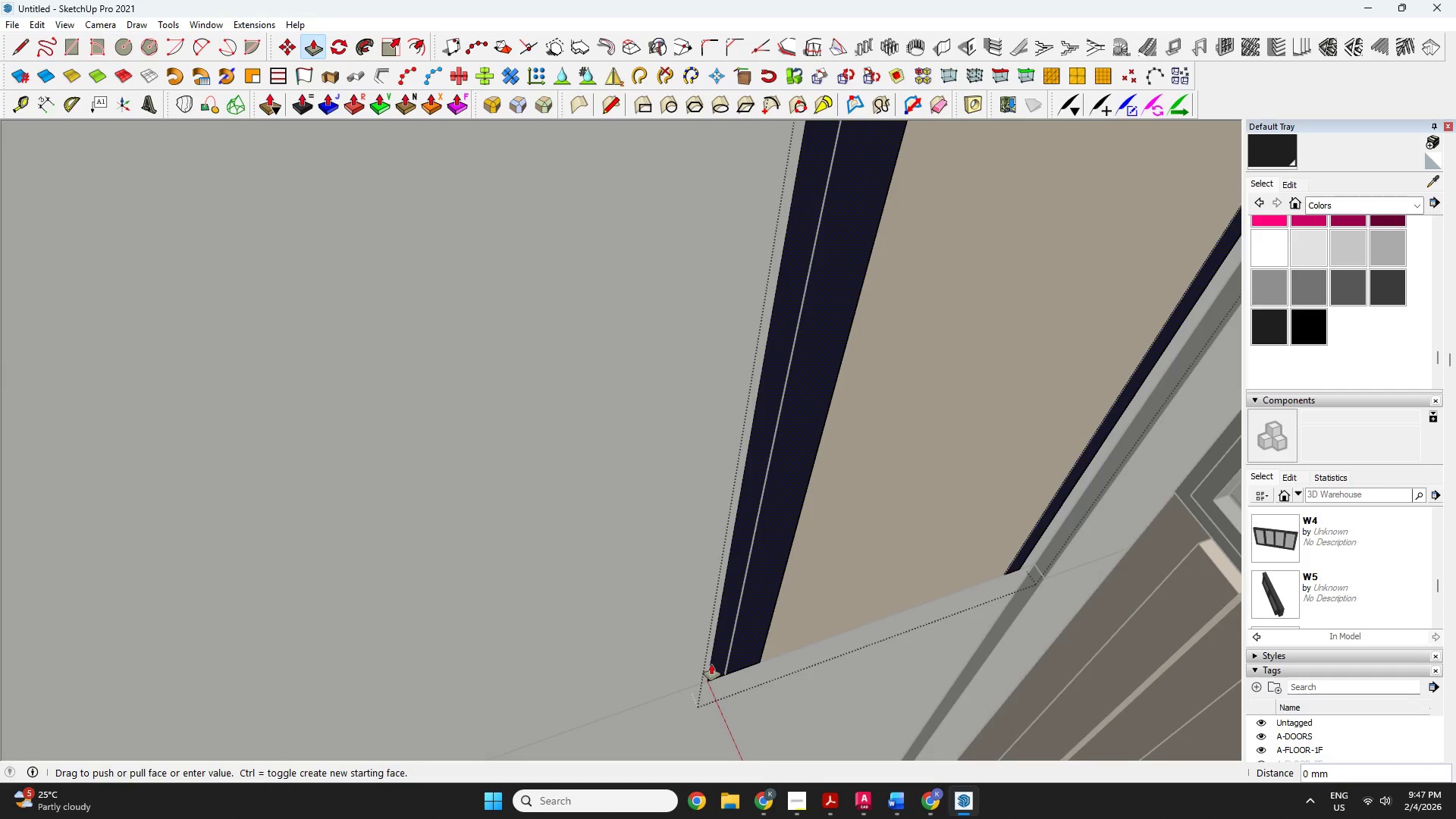 
key(Escape)
 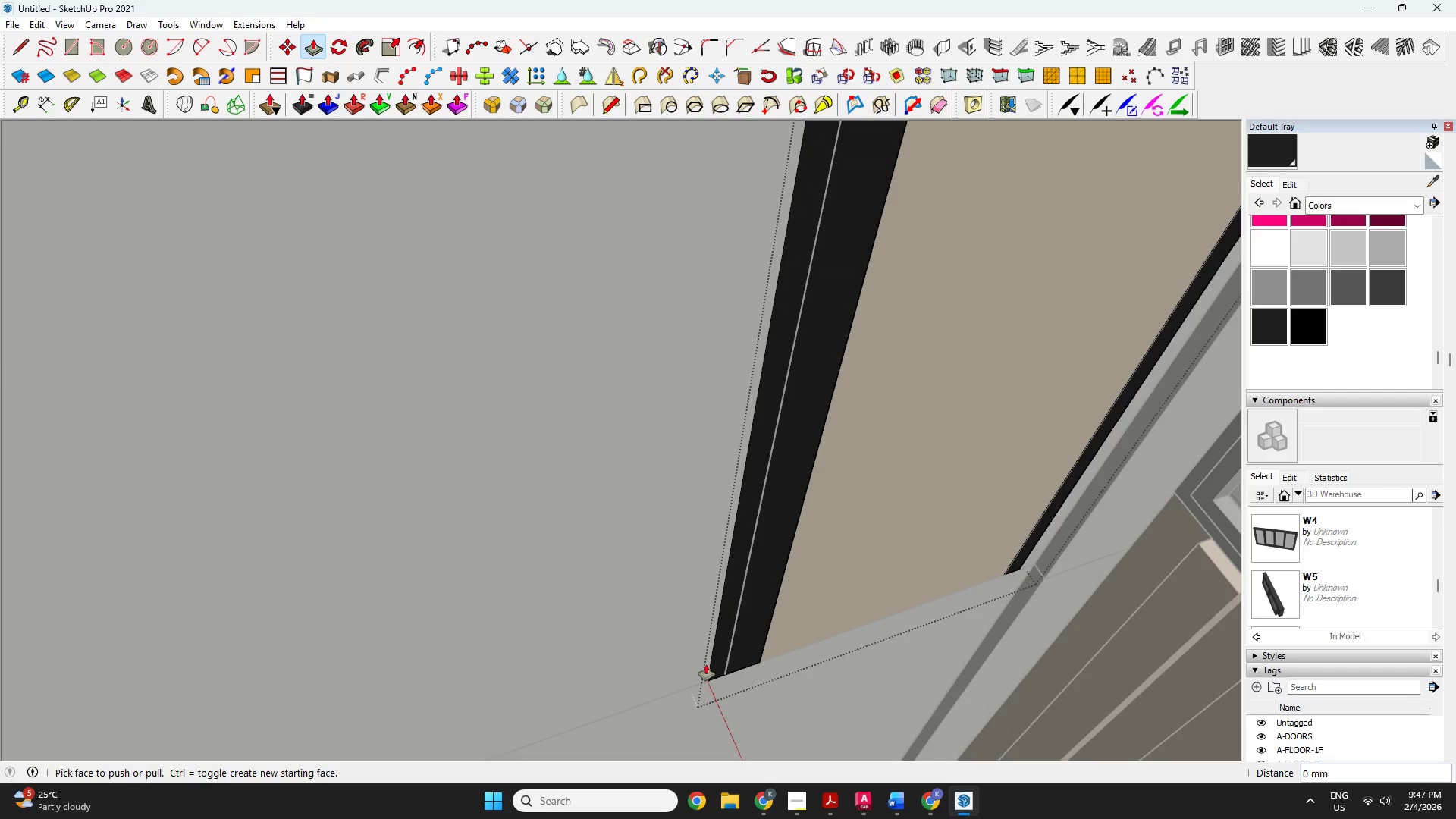 
left_click([706, 664])
 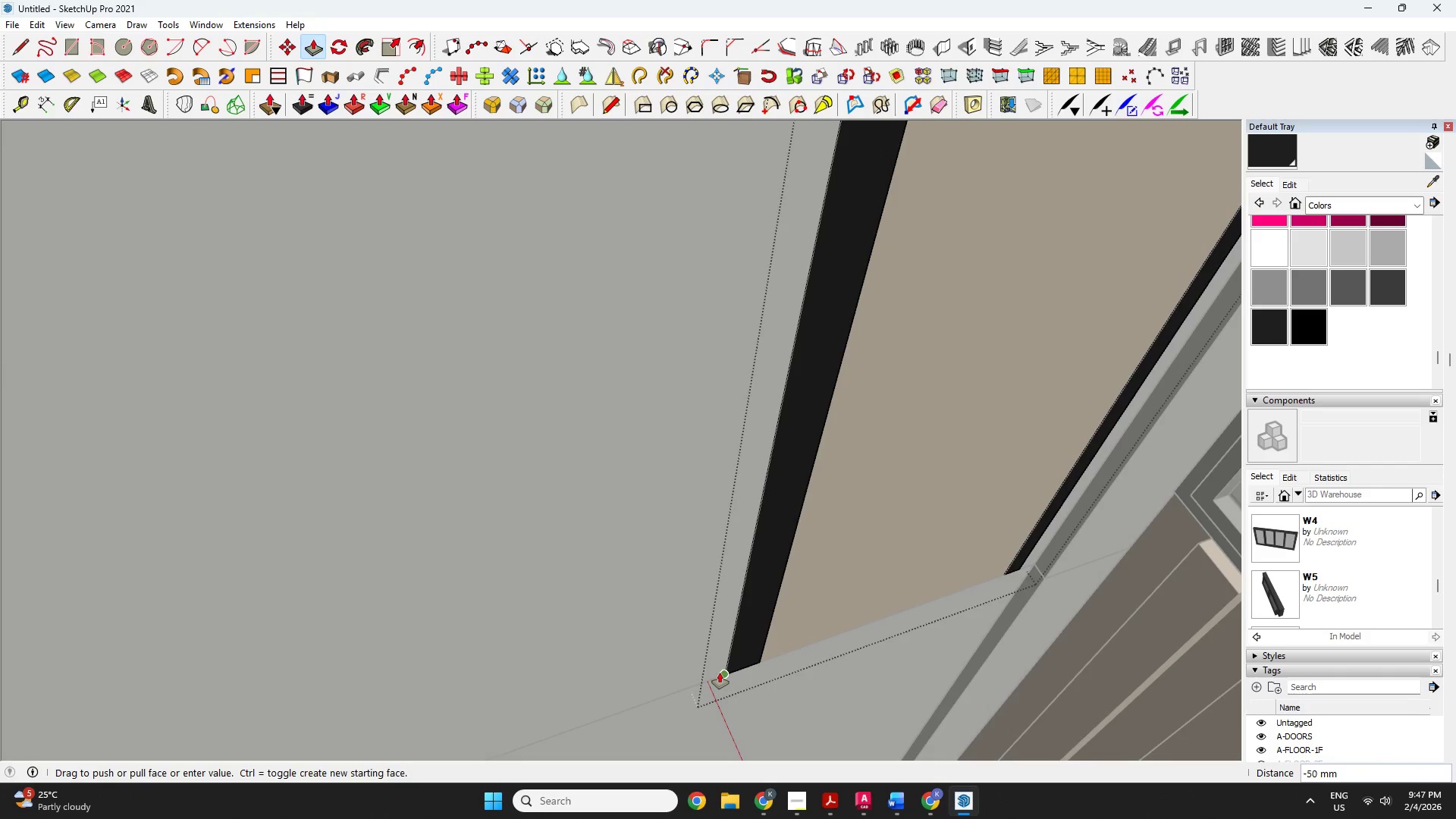 
left_click([720, 673])
 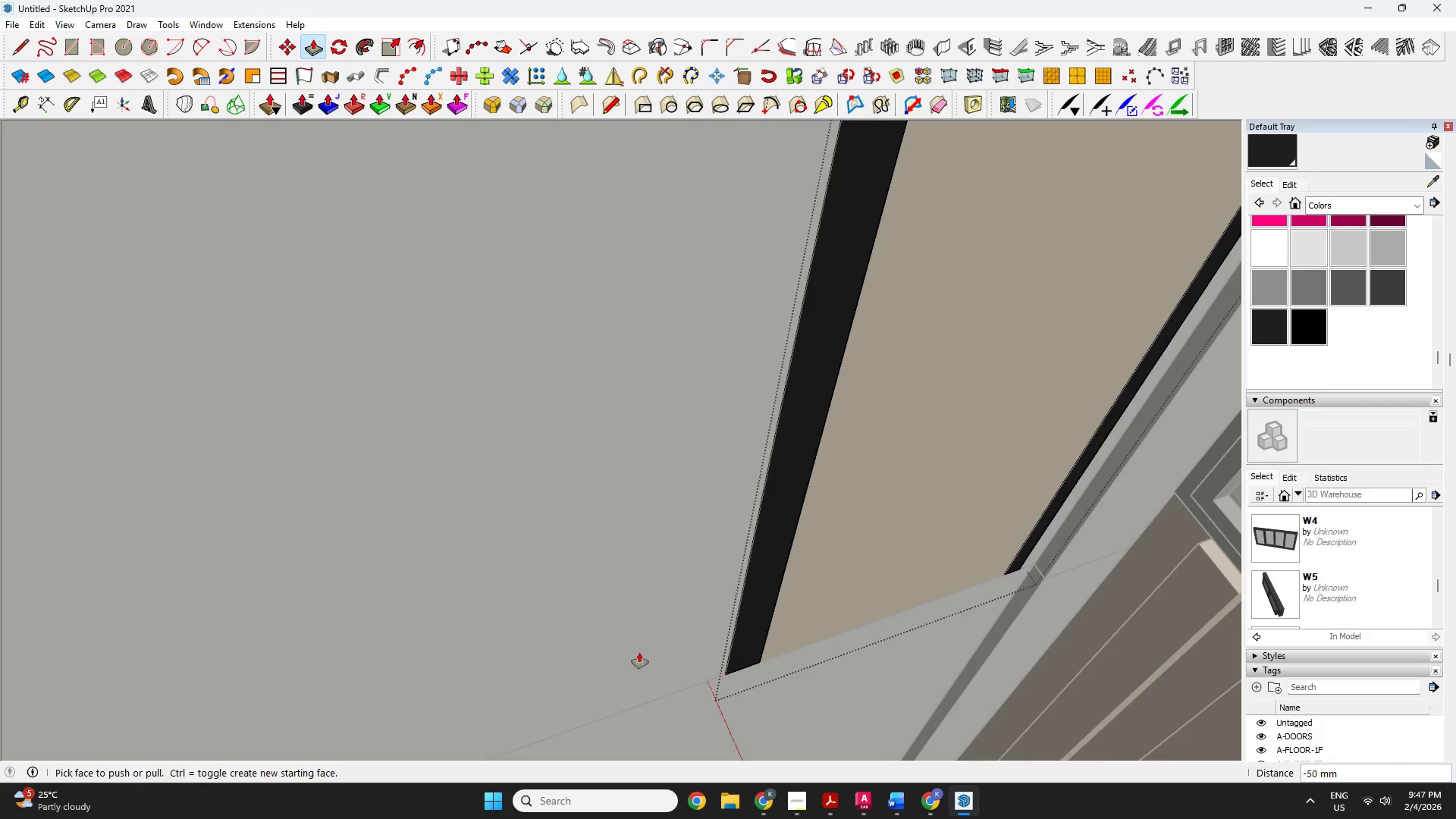 
scroll: coordinate [566, 597], scroll_direction: down, amount: 9.0
 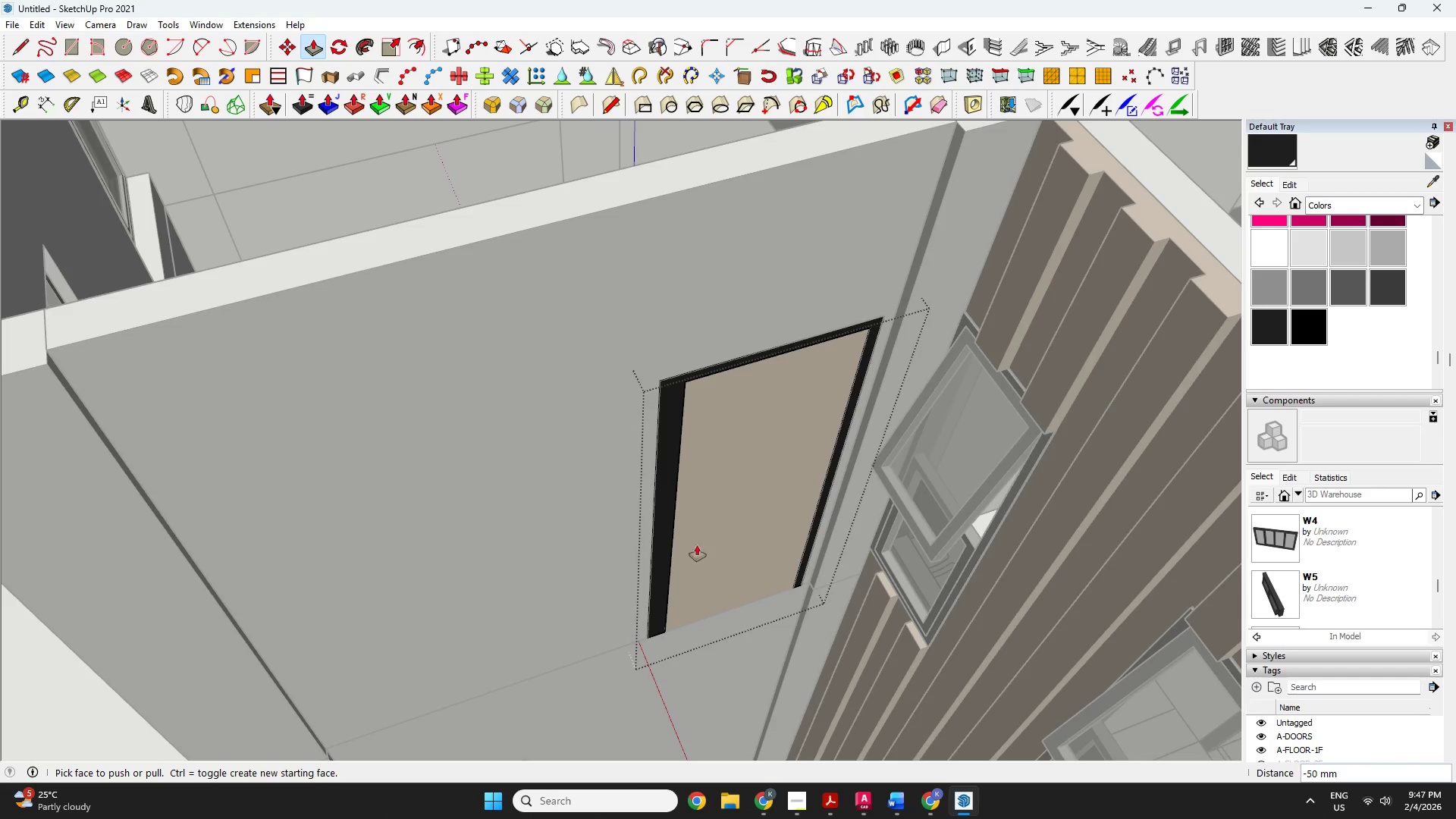 
scroll: coordinate [748, 587], scroll_direction: up, amount: 4.0
 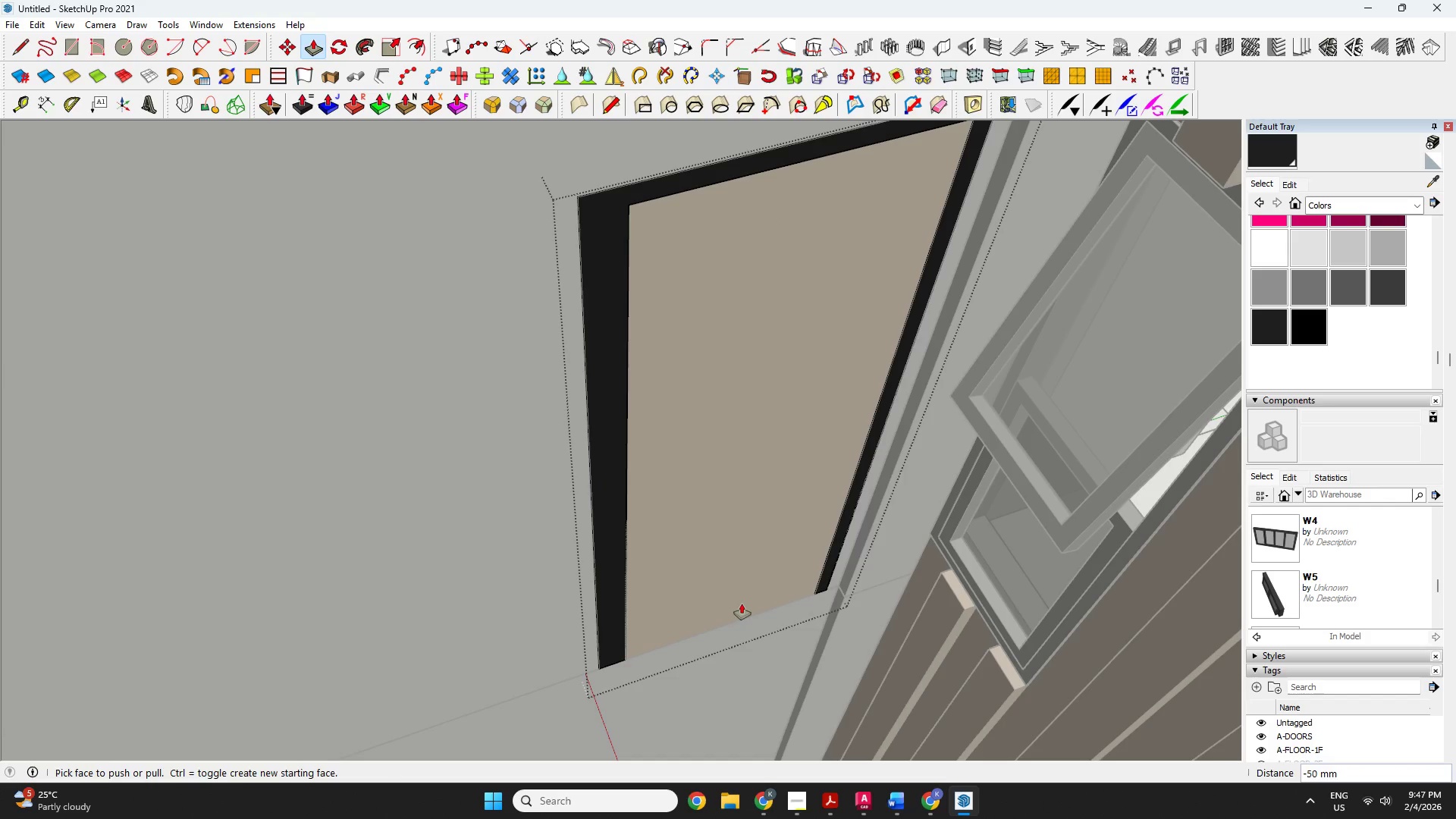 
key(O)
 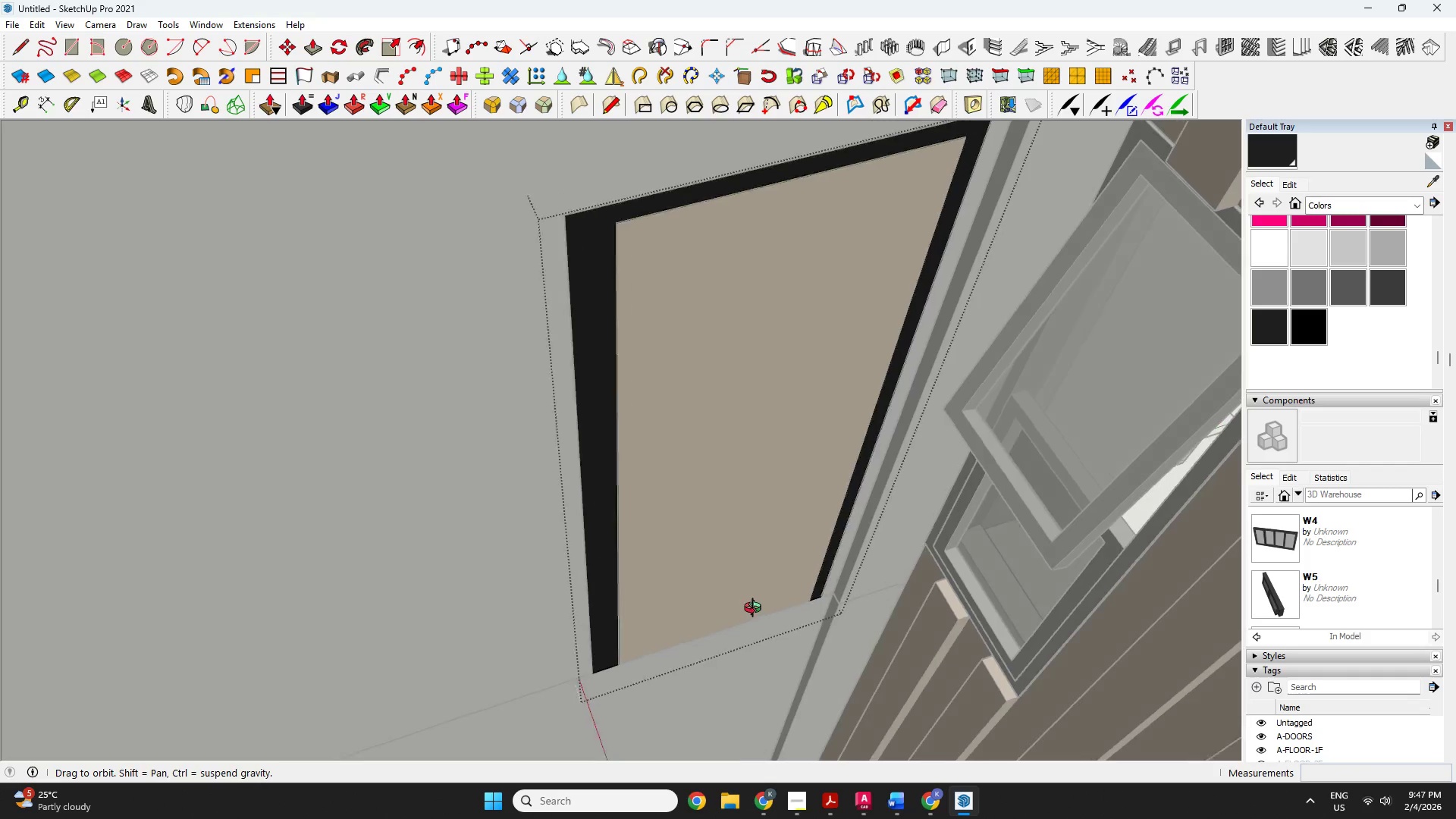 
left_click_drag(start_coordinate=[762, 605], to_coordinate=[575, 648])
 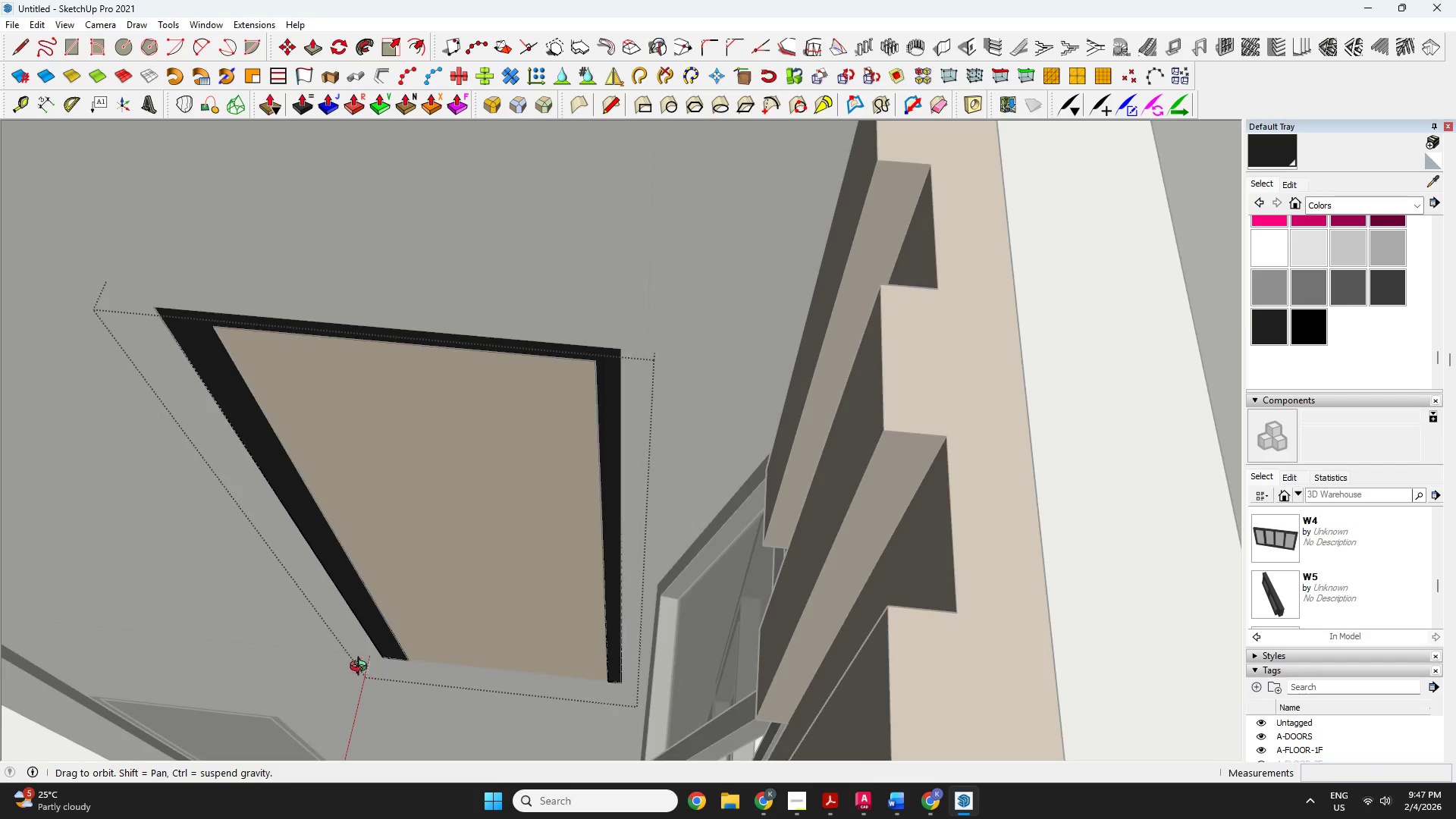 
key(Space)
 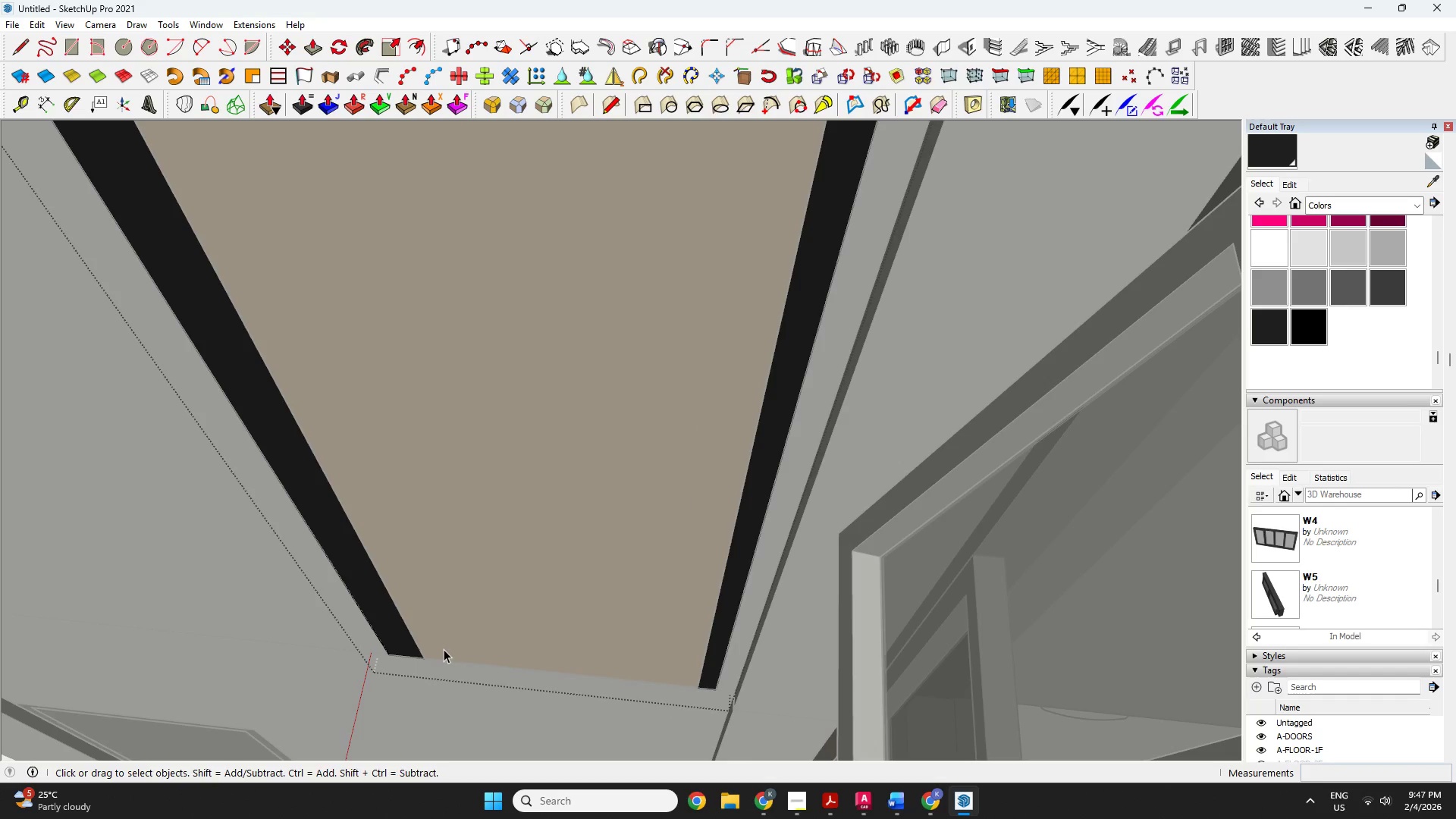 
scroll: coordinate [375, 660], scroll_direction: up, amount: 3.0
 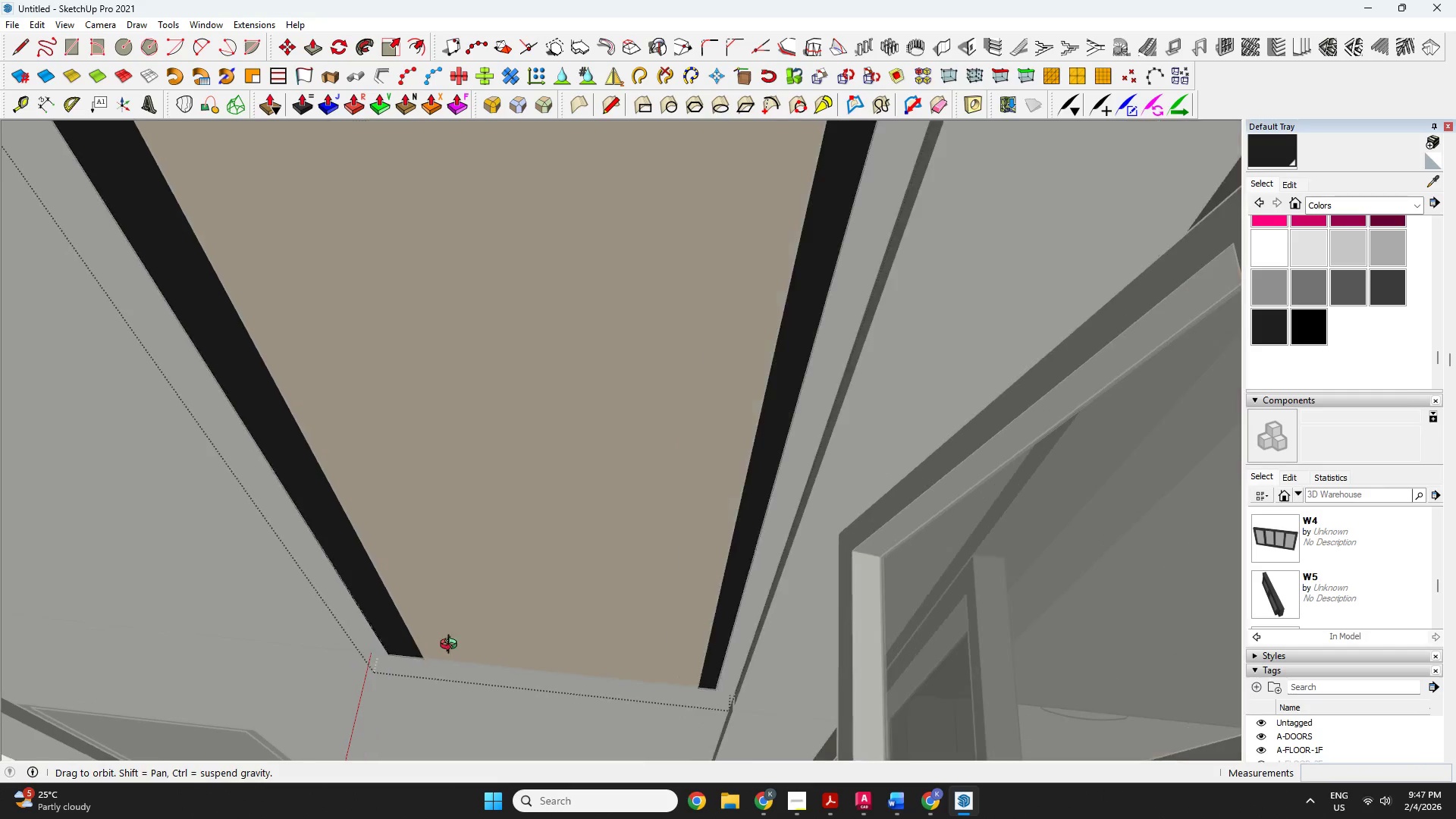 
key(P)
 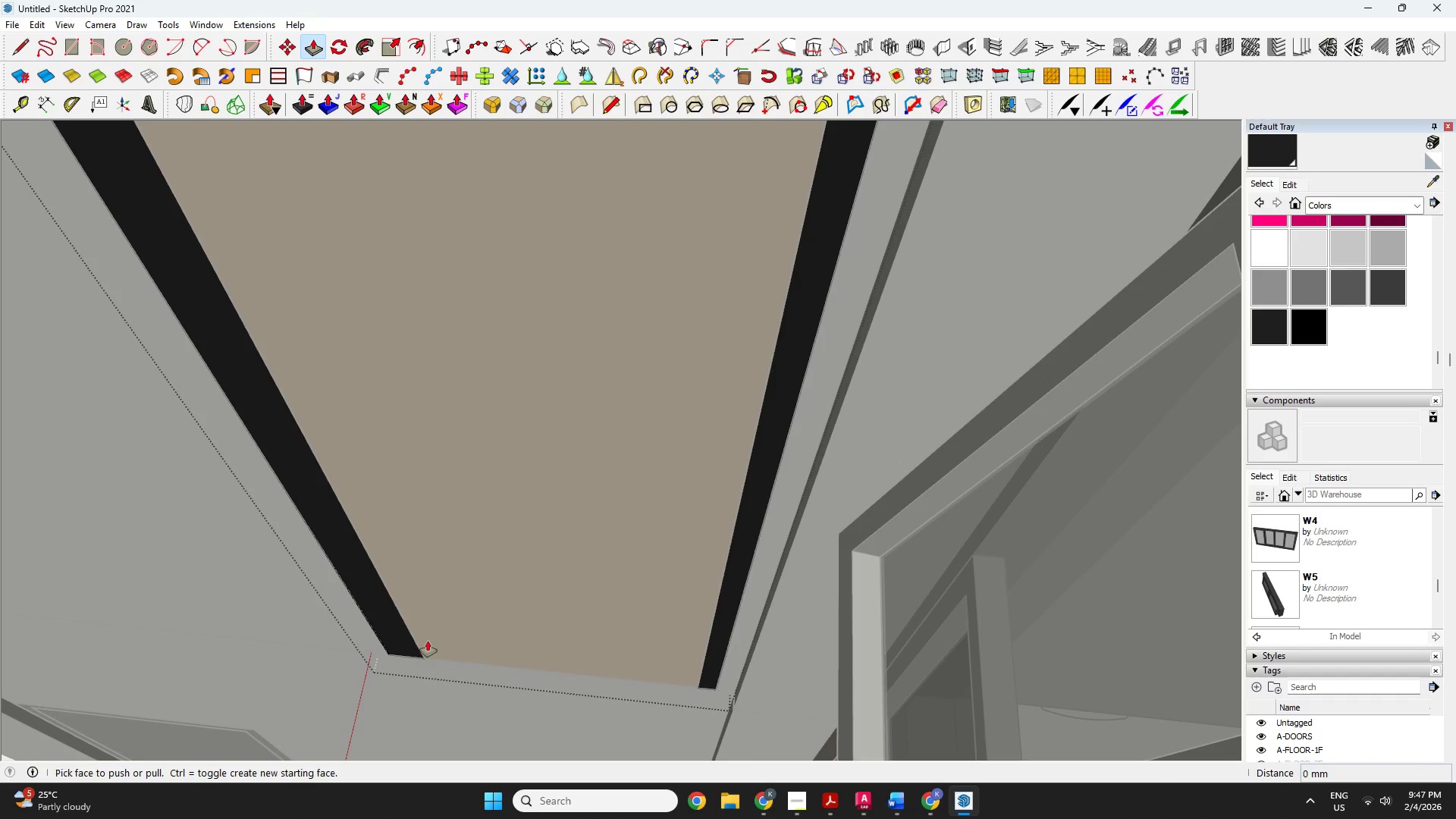 
left_click([425, 641])
 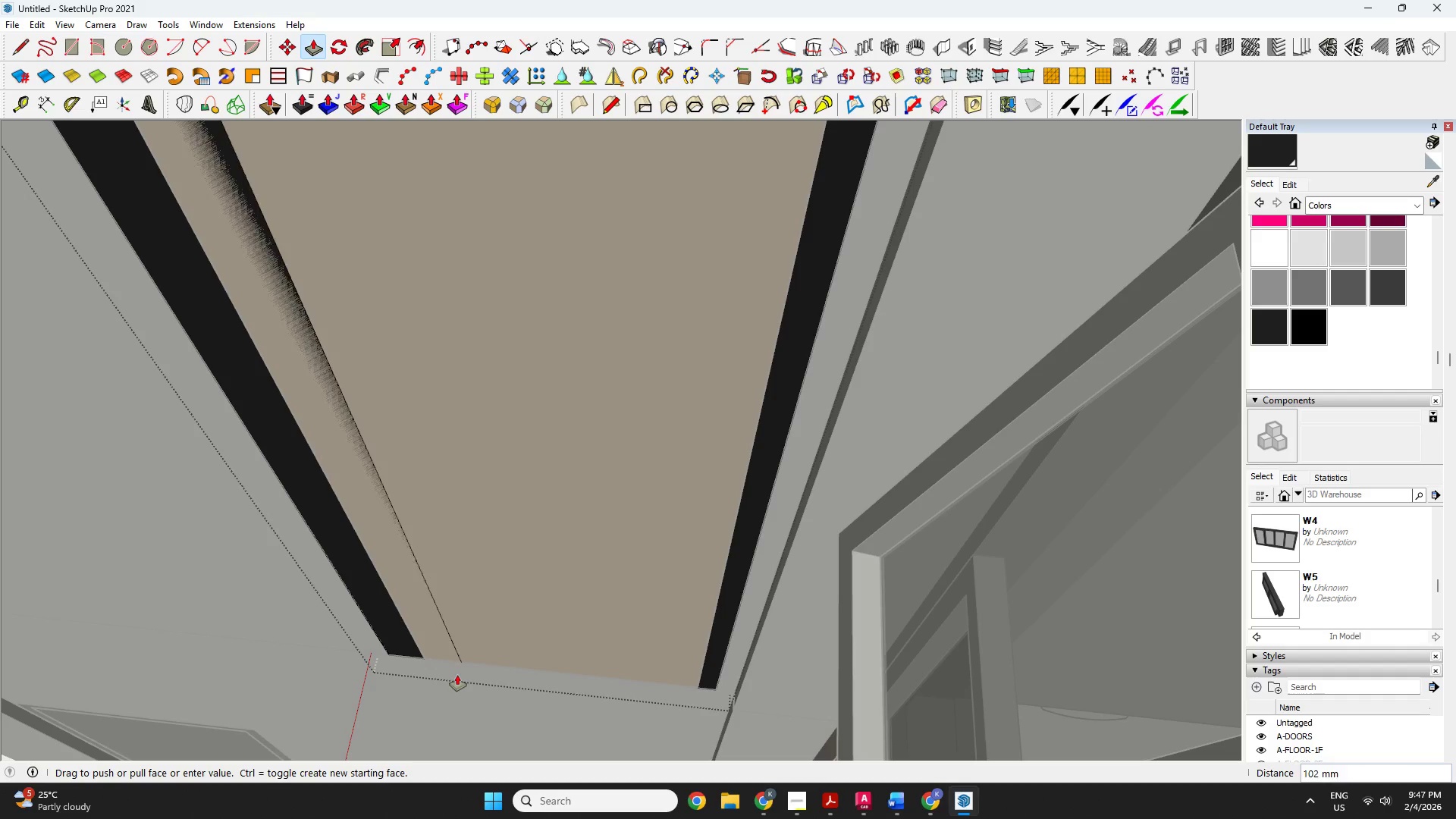 
type(50)
 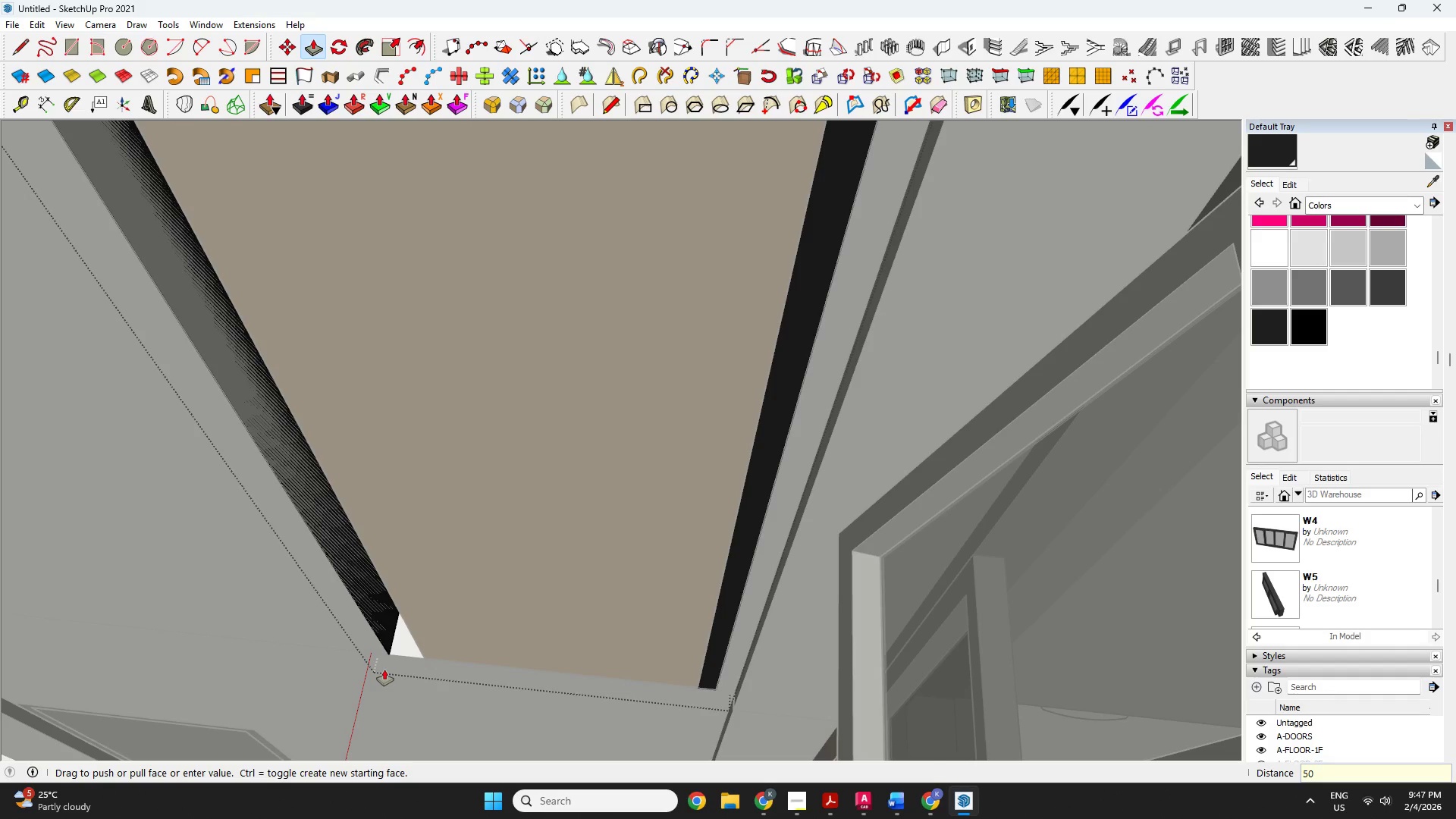 
key(Enter)
 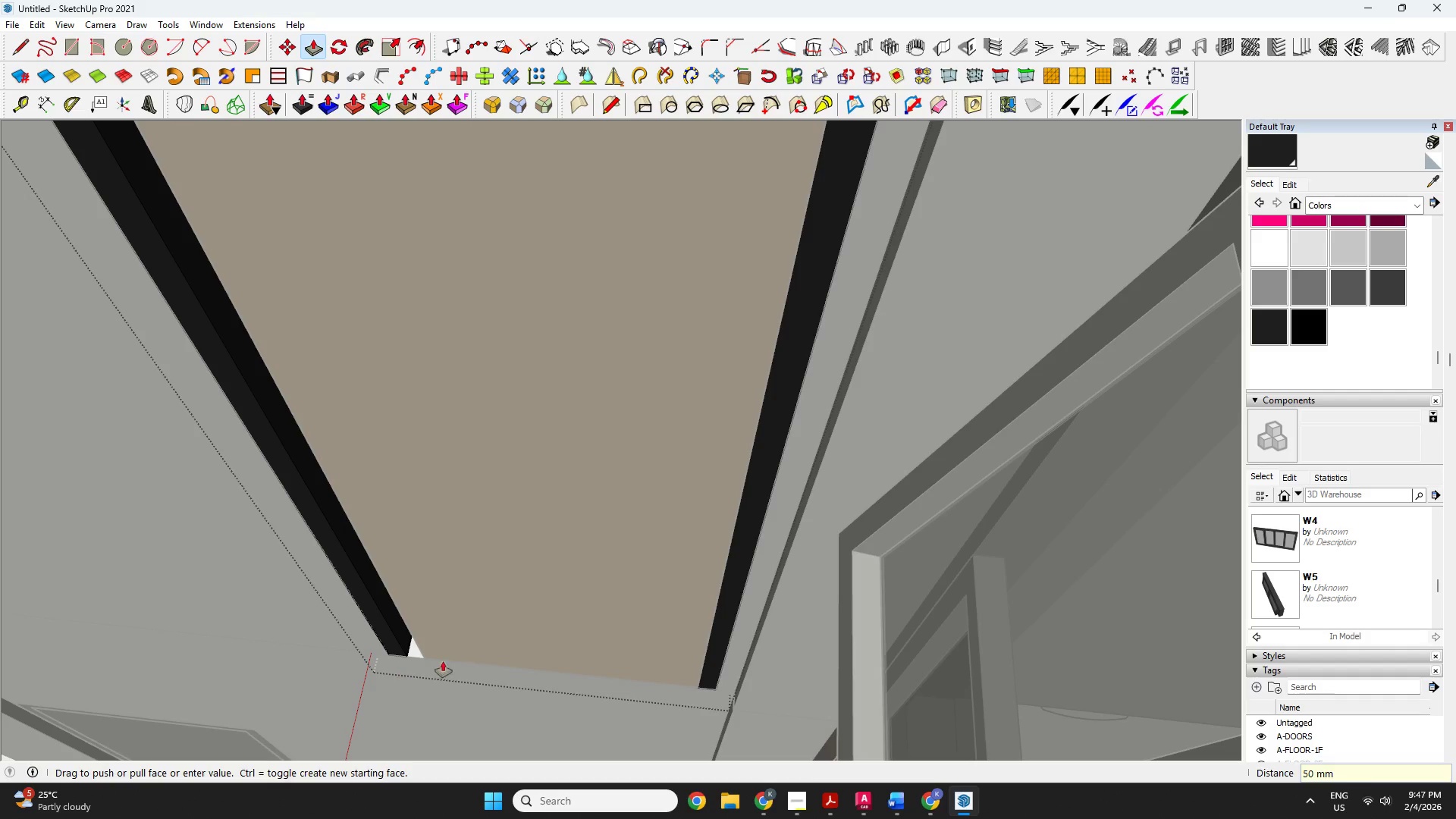 
key(Space)
 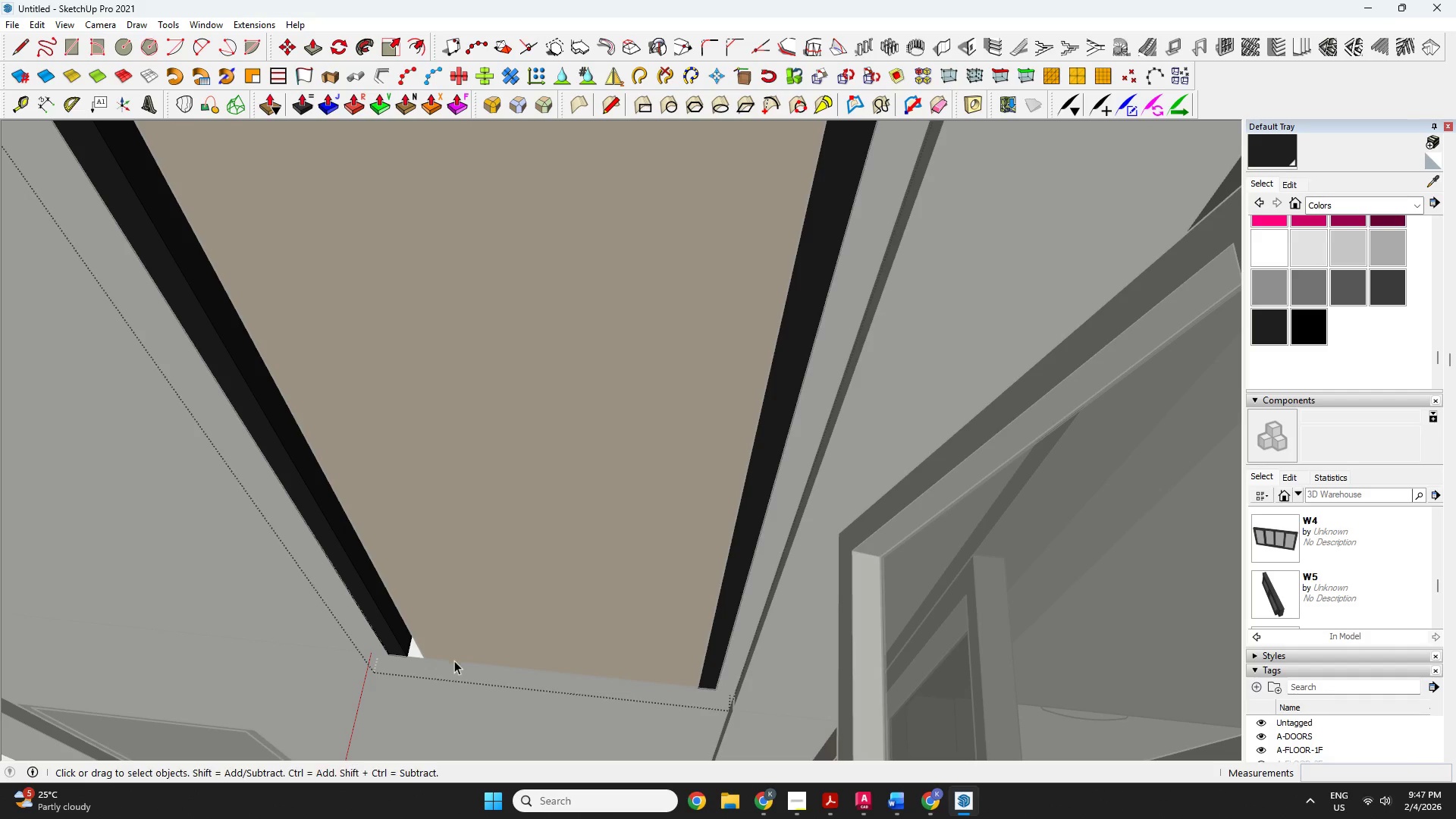 
key(Escape)
 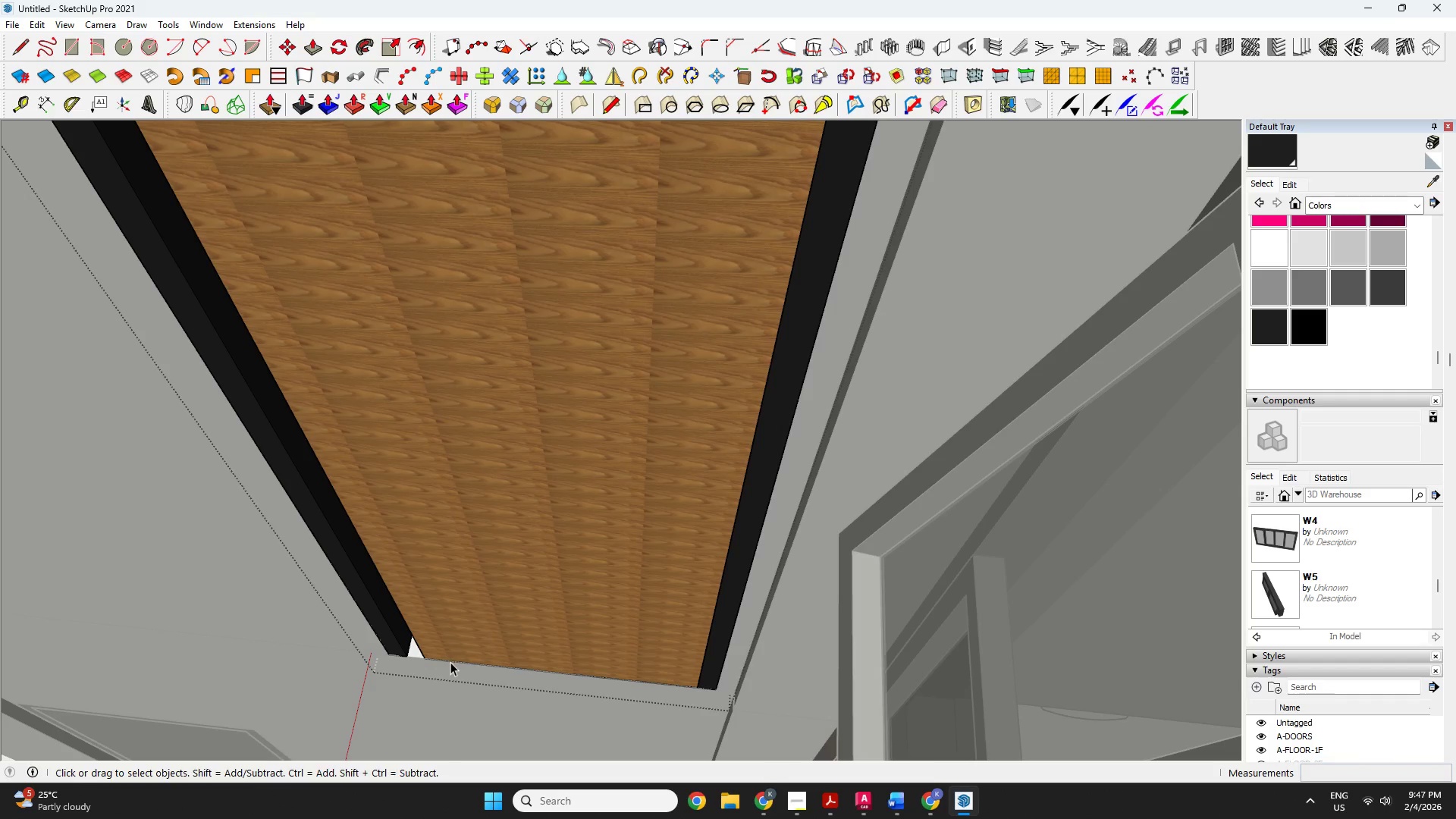 
key(O)
 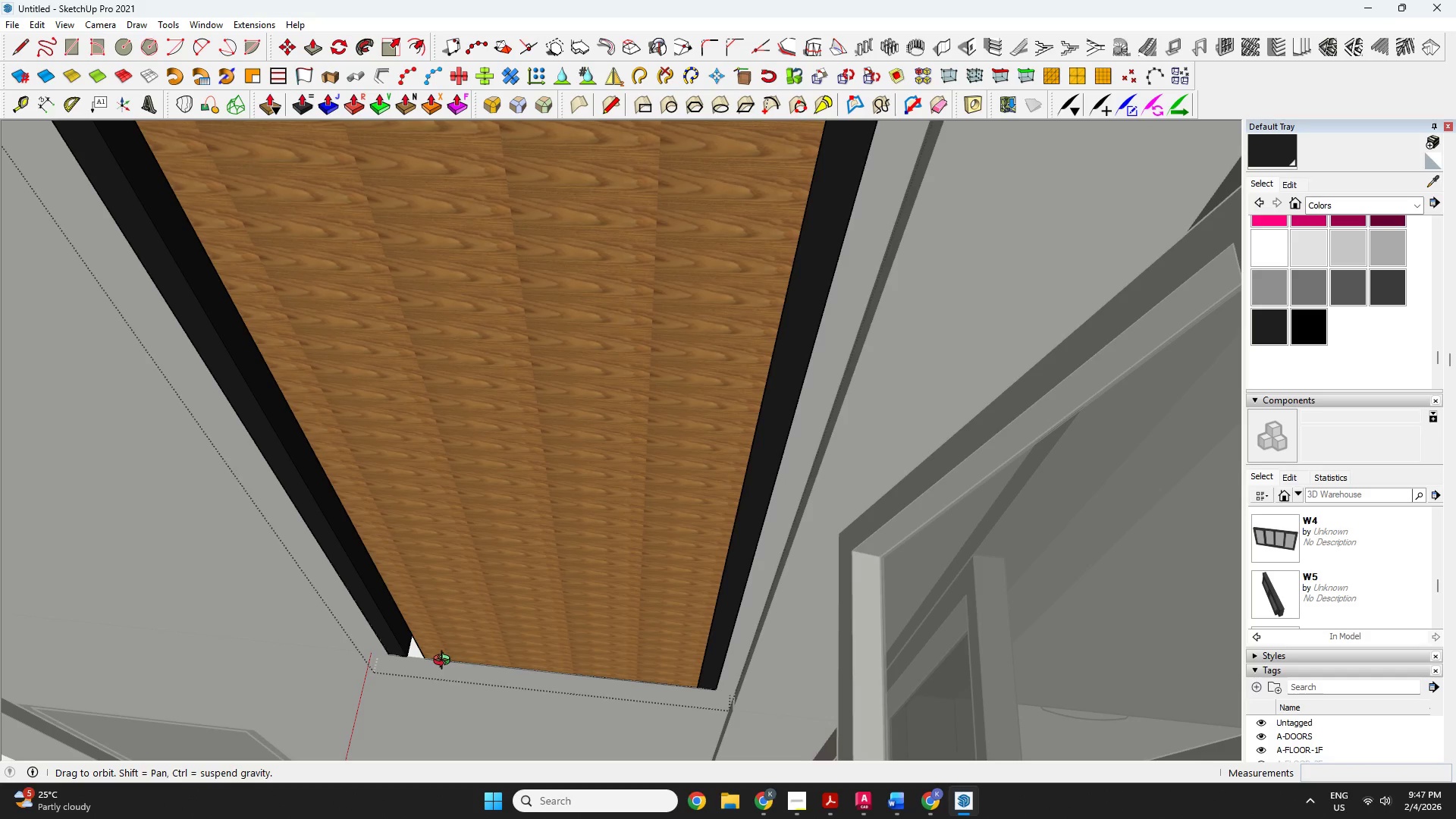 
left_click_drag(start_coordinate=[445, 662], to_coordinate=[672, 642])
 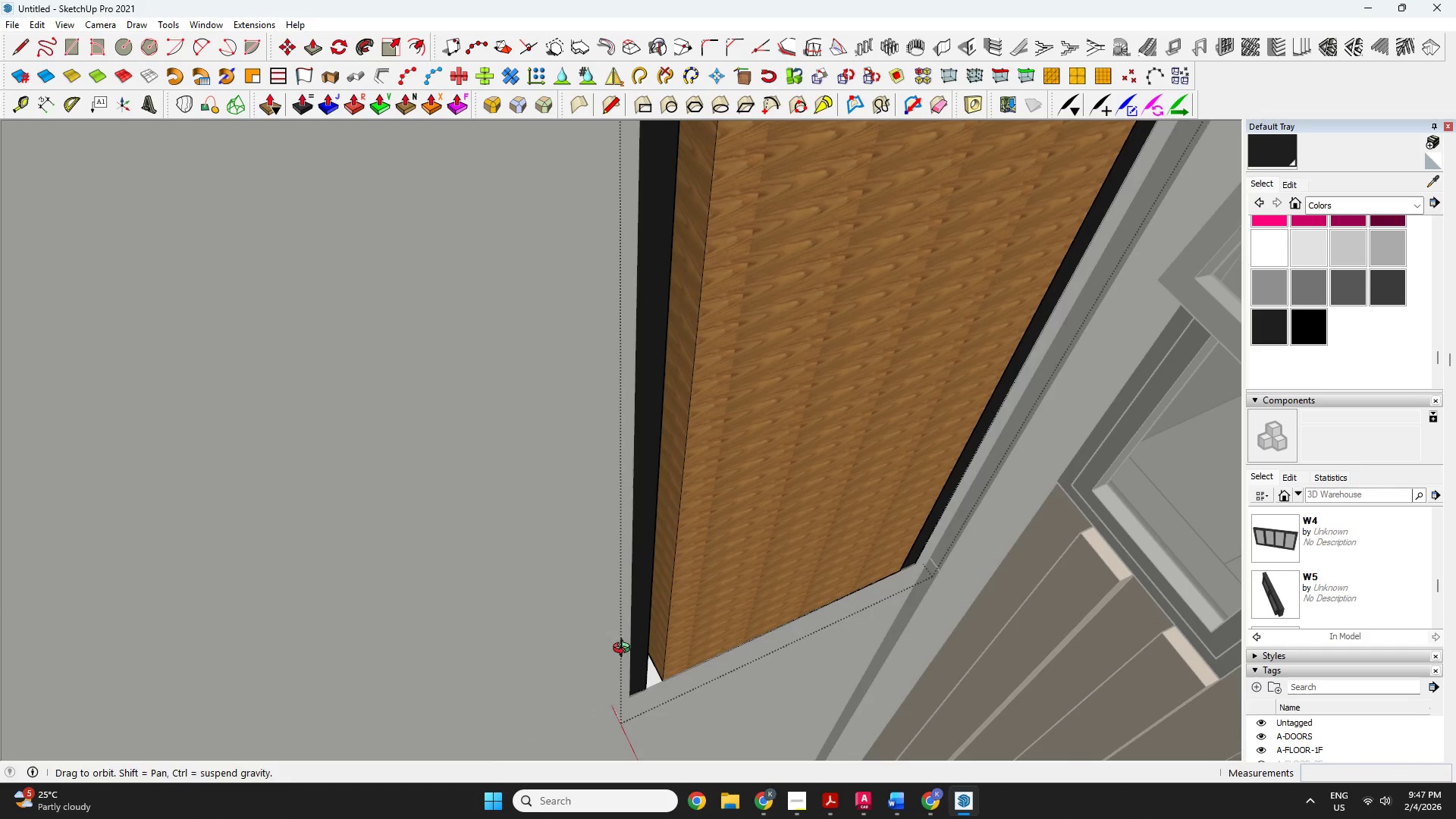 
key(Space)
 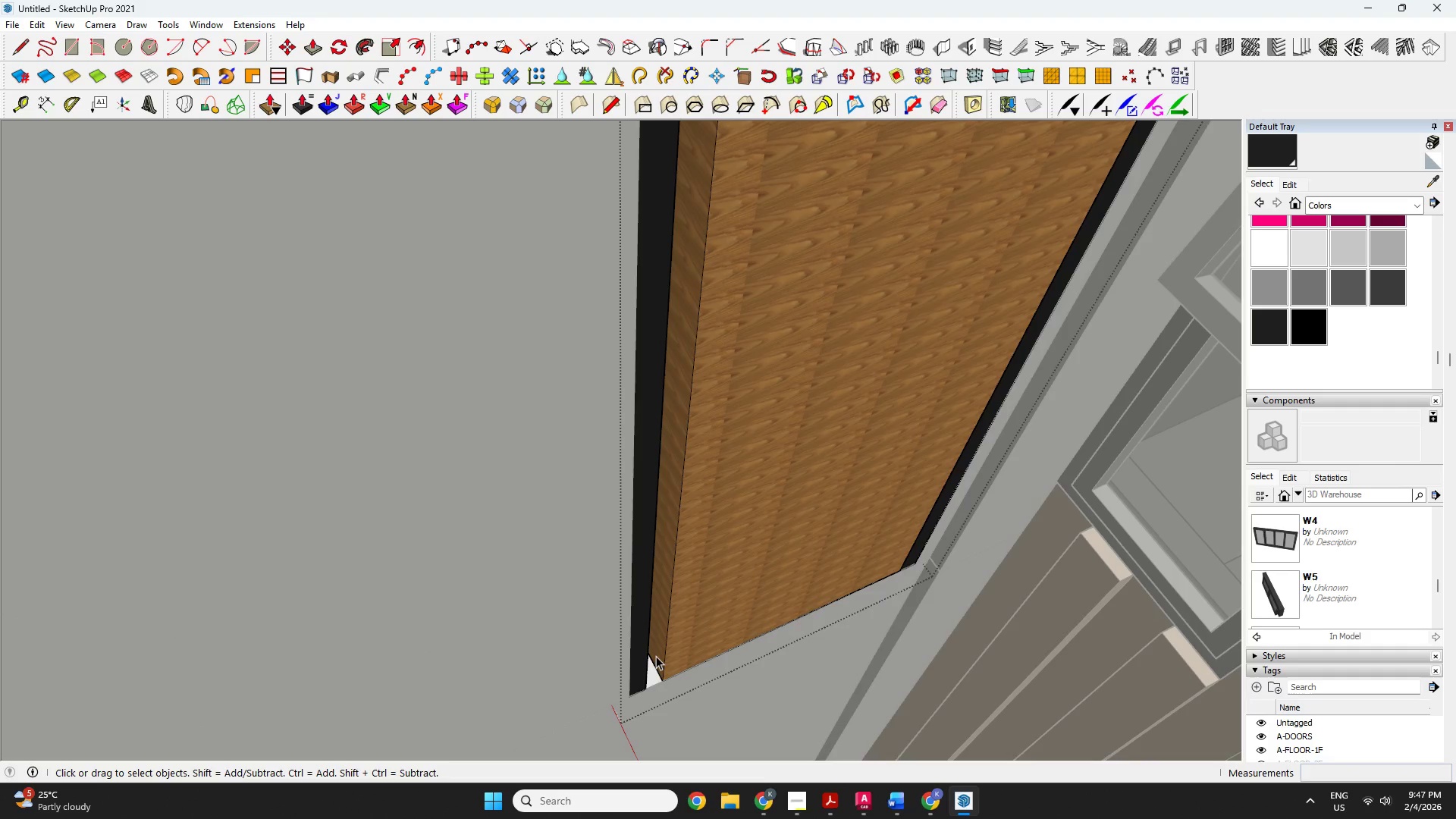 
double_click([656, 656])
 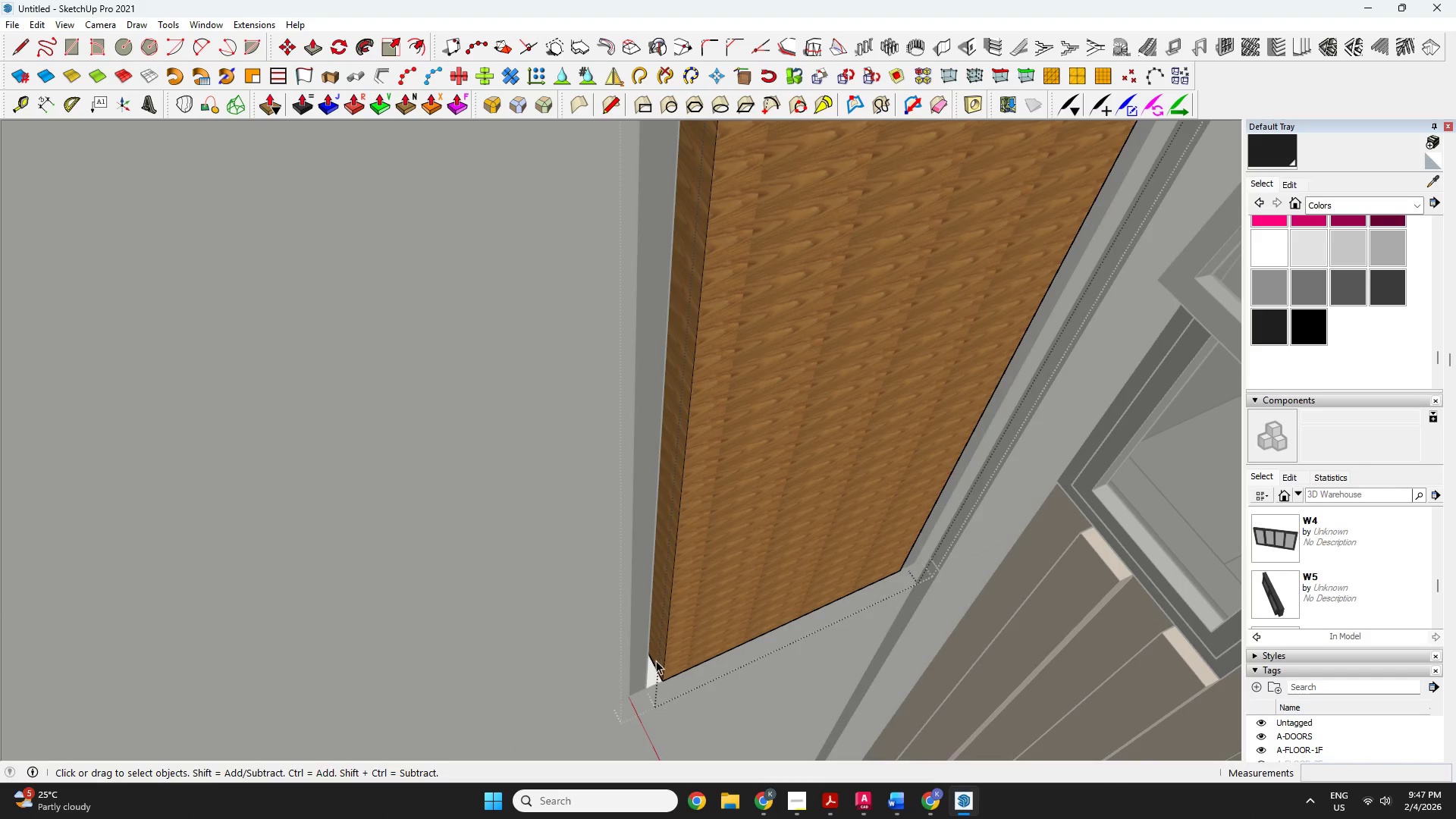 
key(P)
 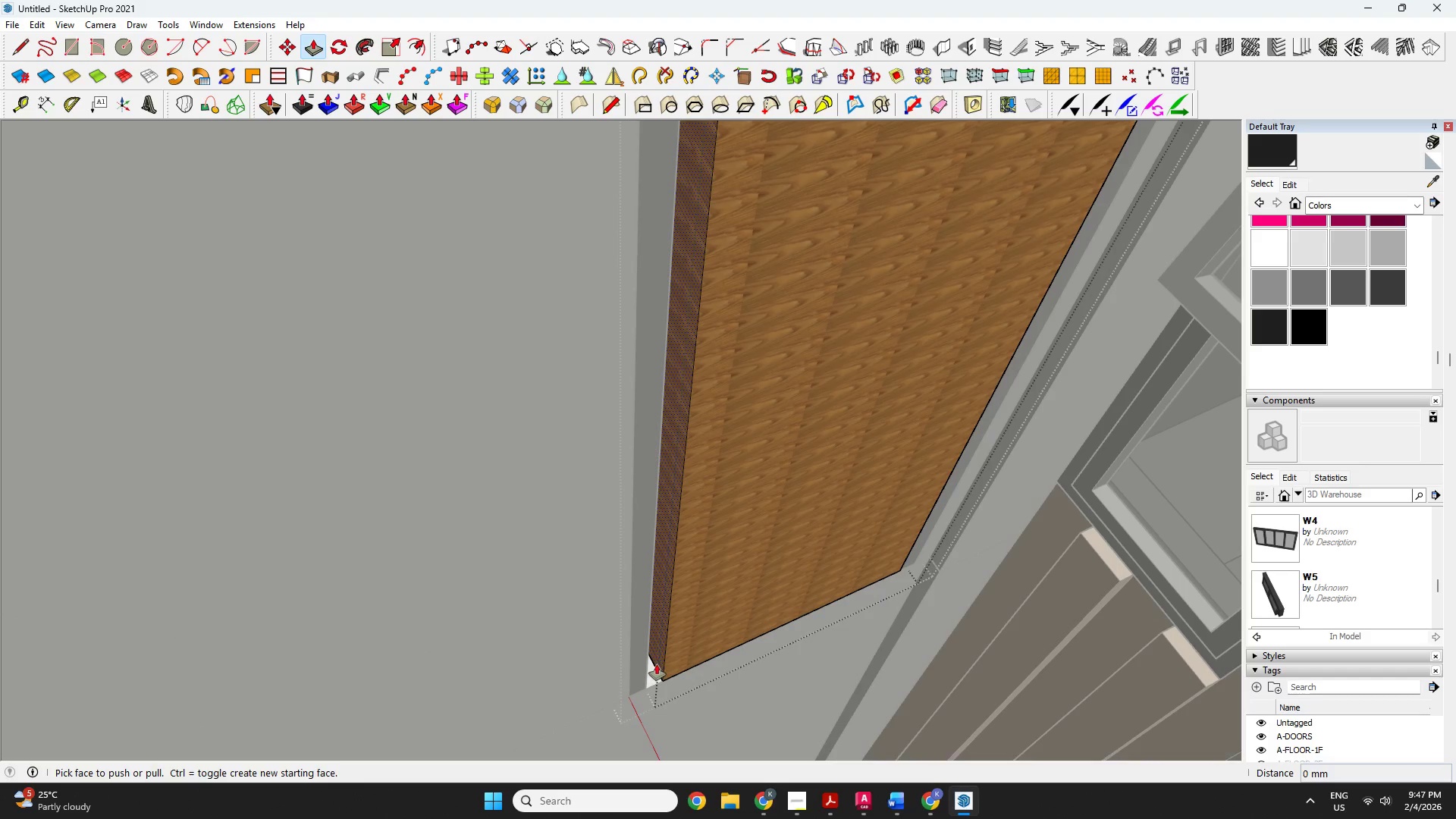 
left_click([657, 664])
 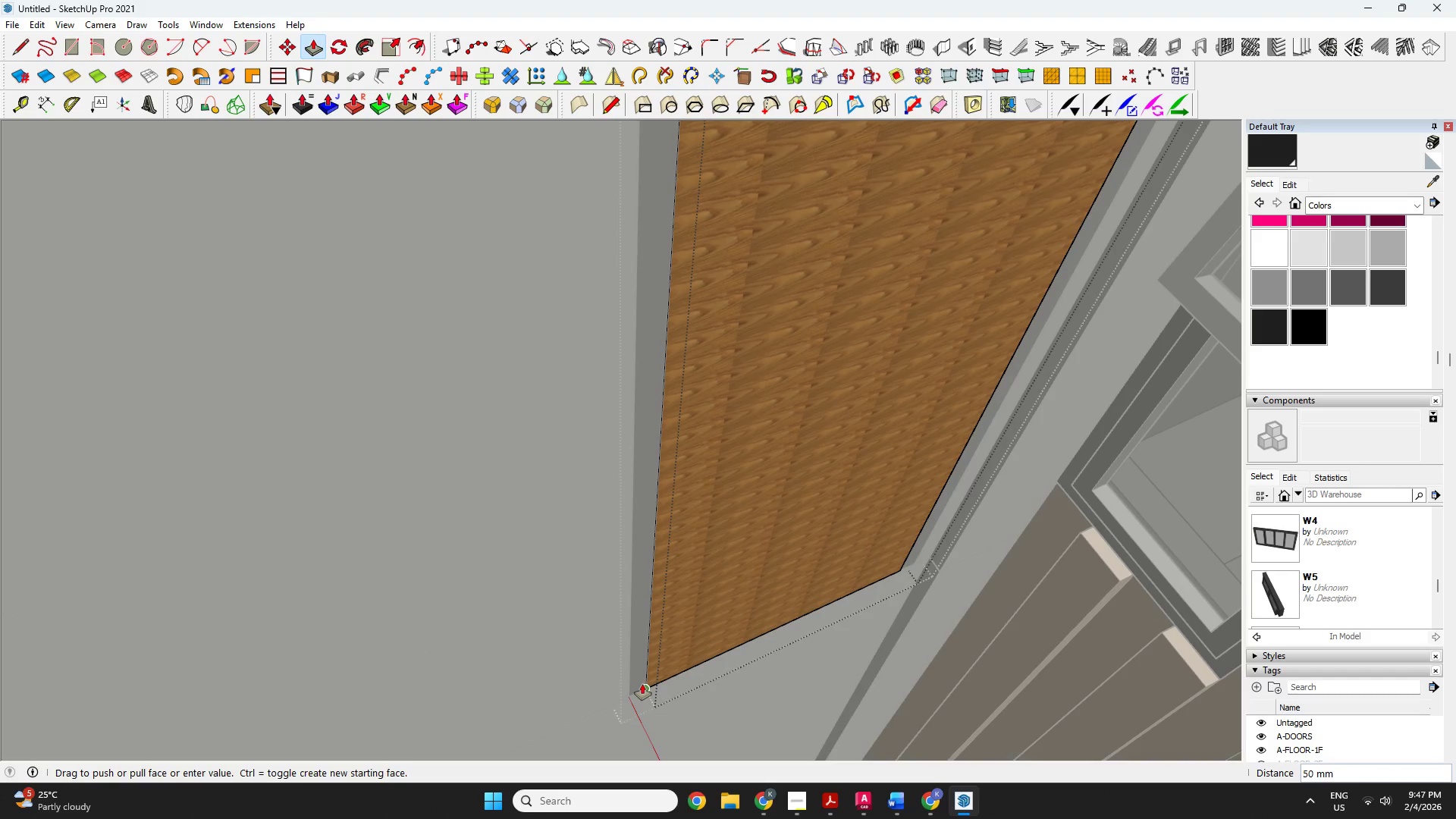 
left_click([642, 684])
 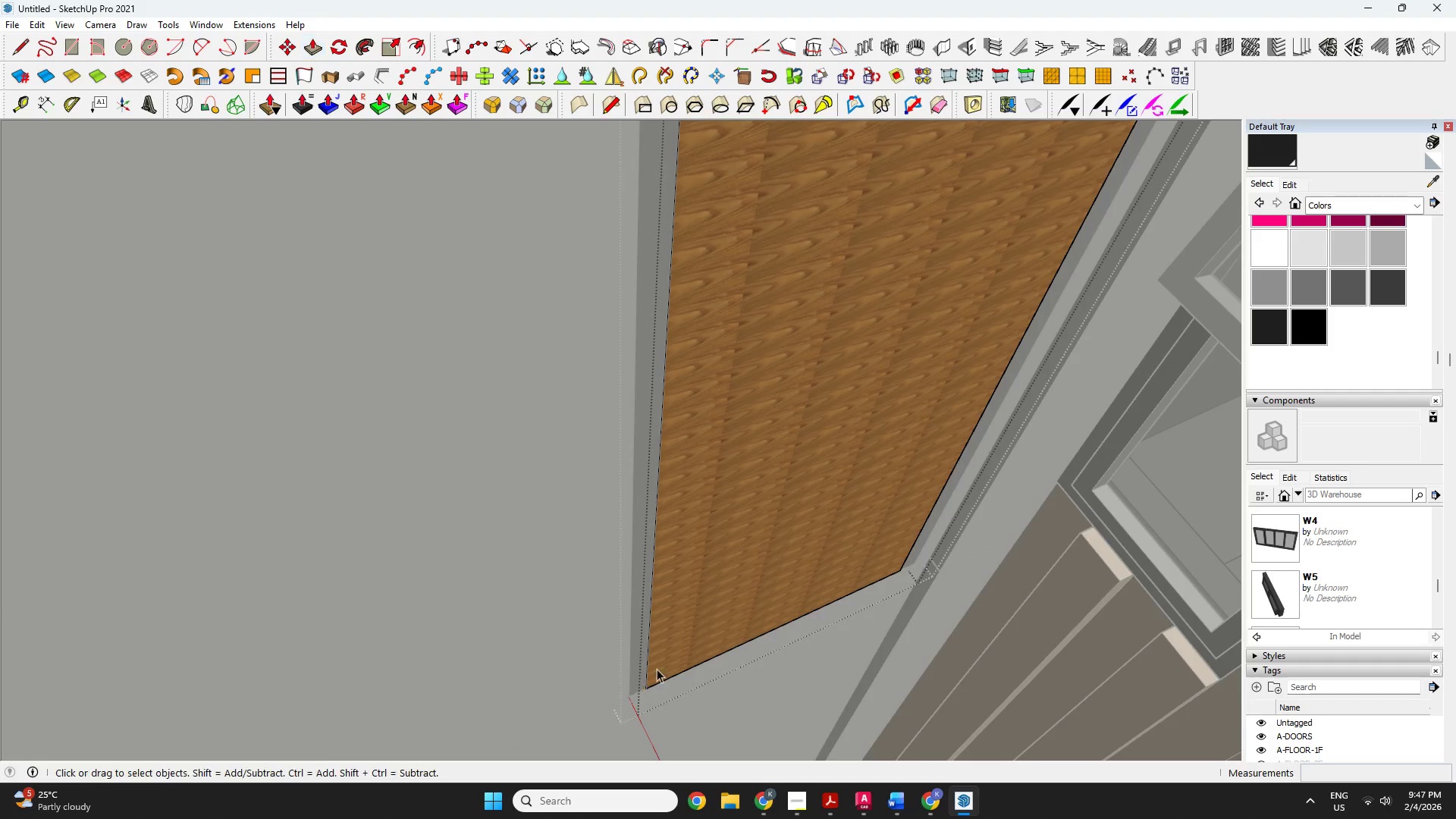 
key(Space)
 